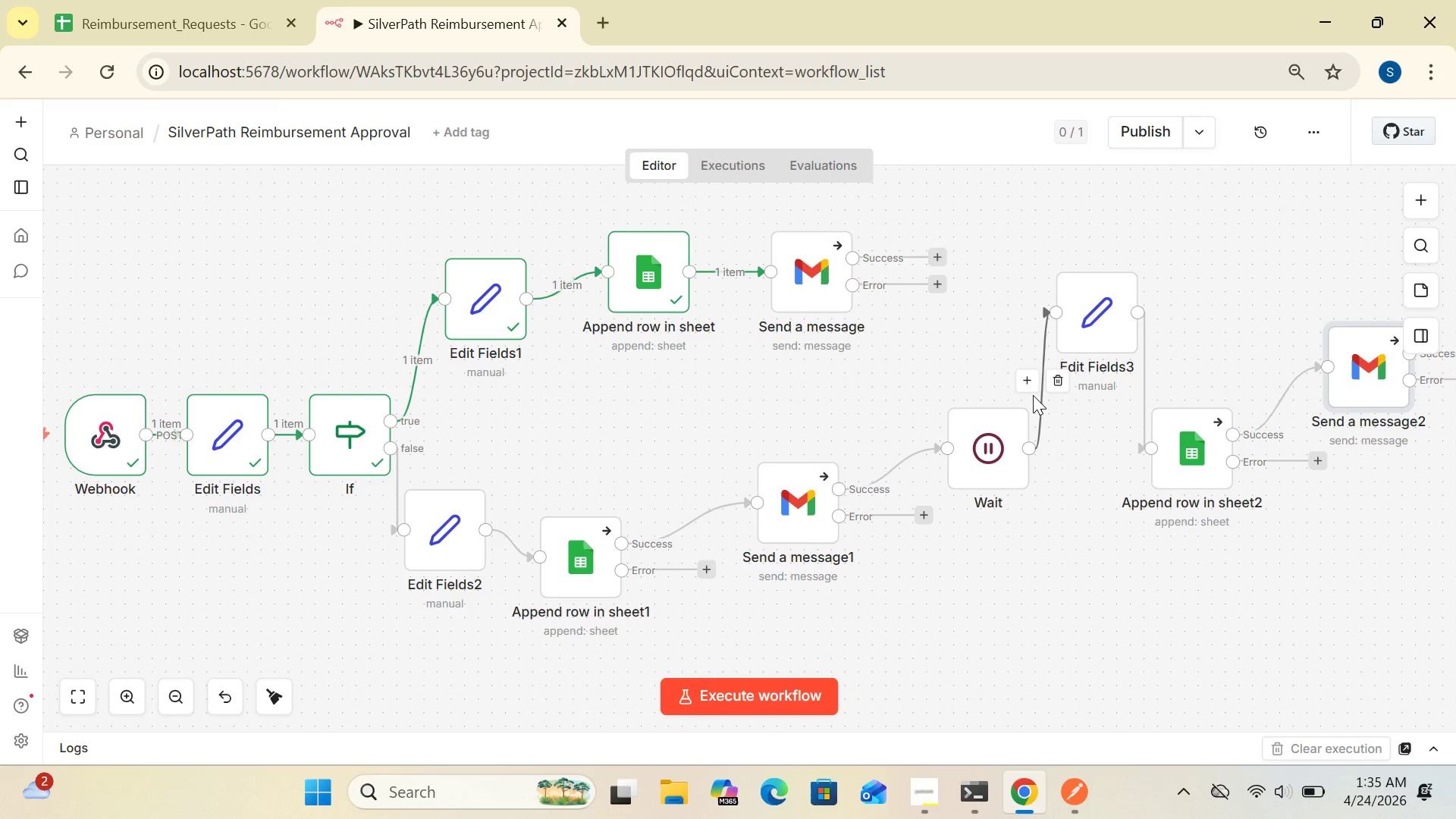 
wait(21.14)
 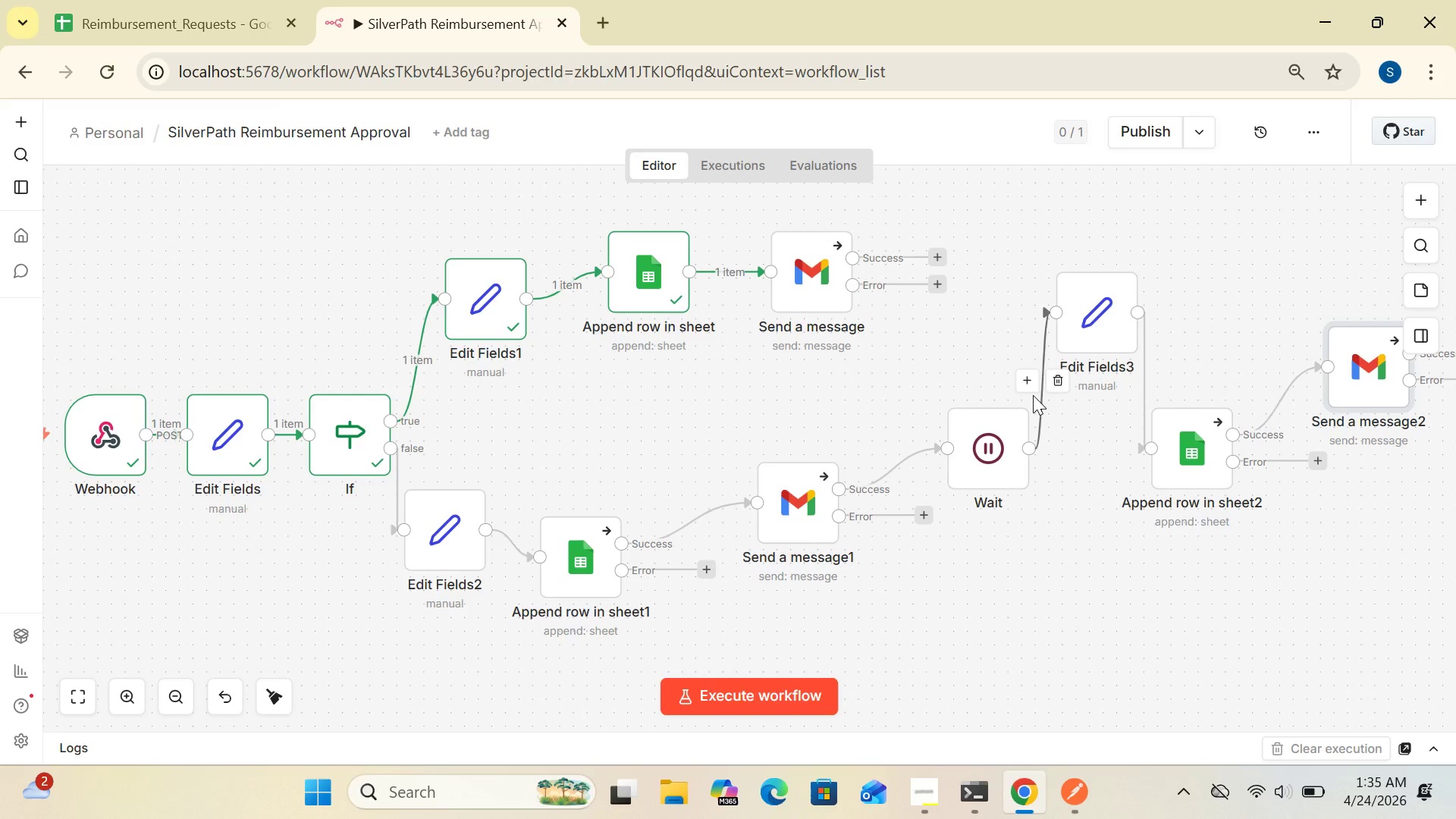 
mouse_move([1300, 428])
 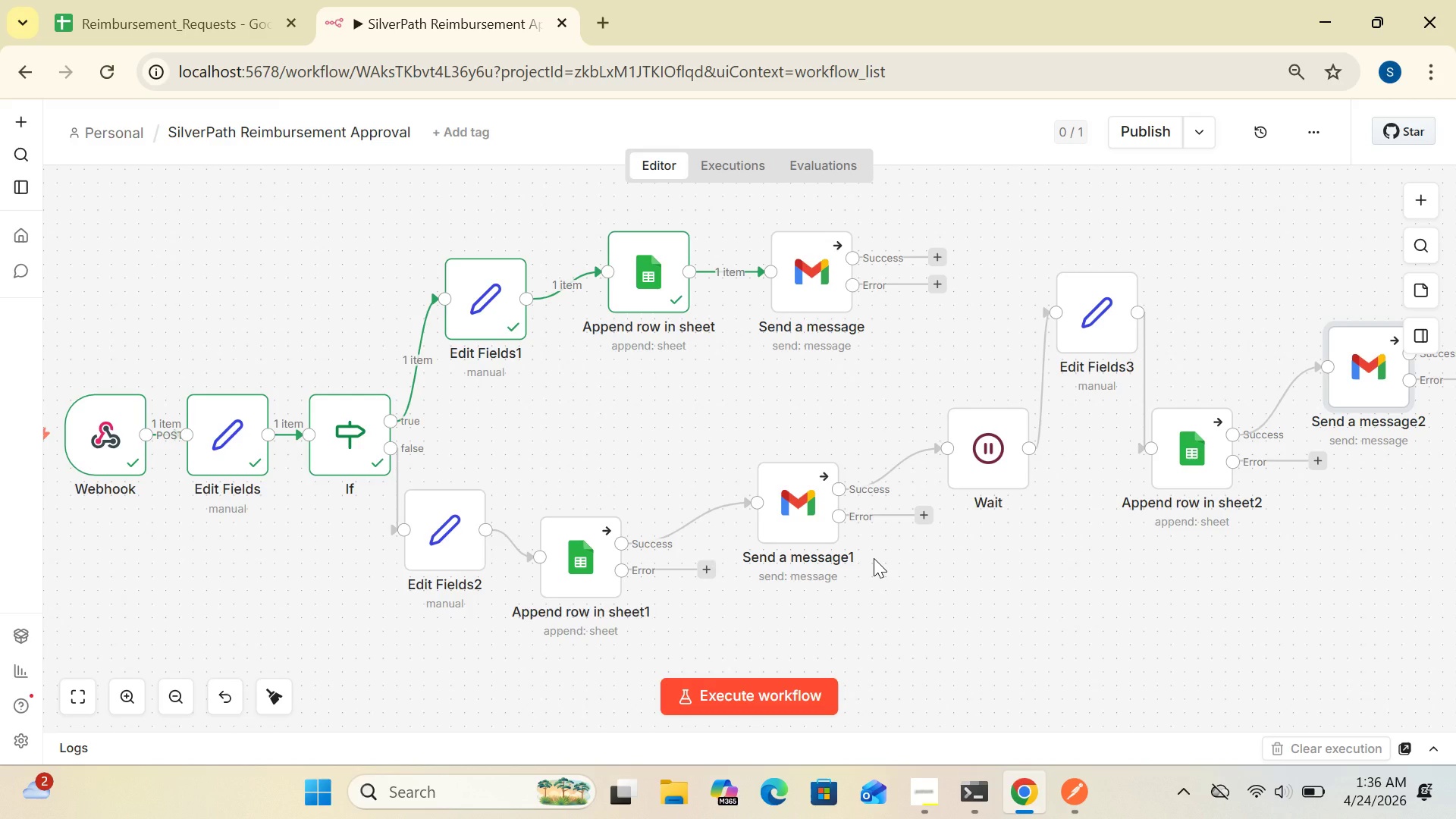 
wait(20.1)
 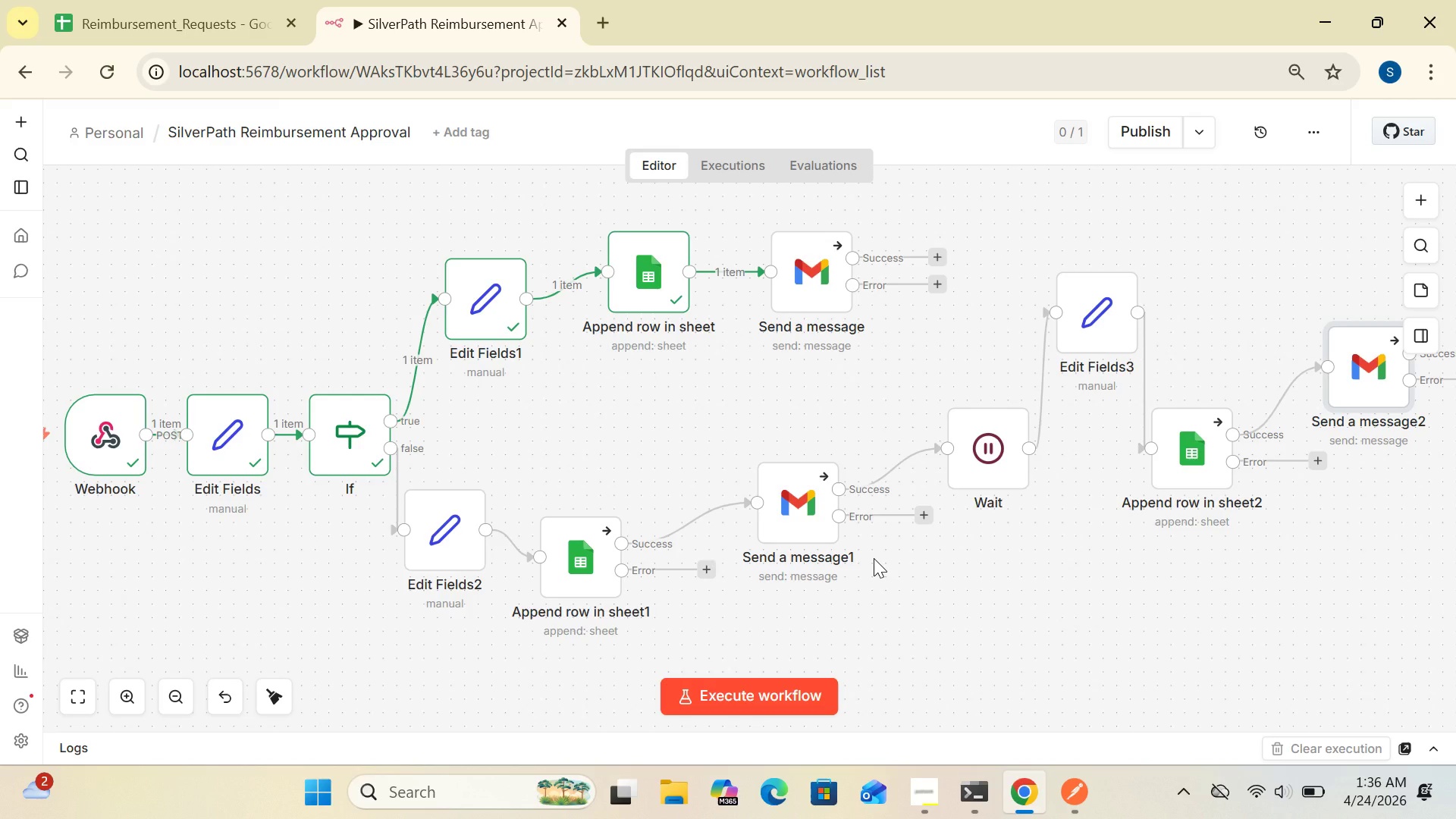 
left_click([950, 315])
 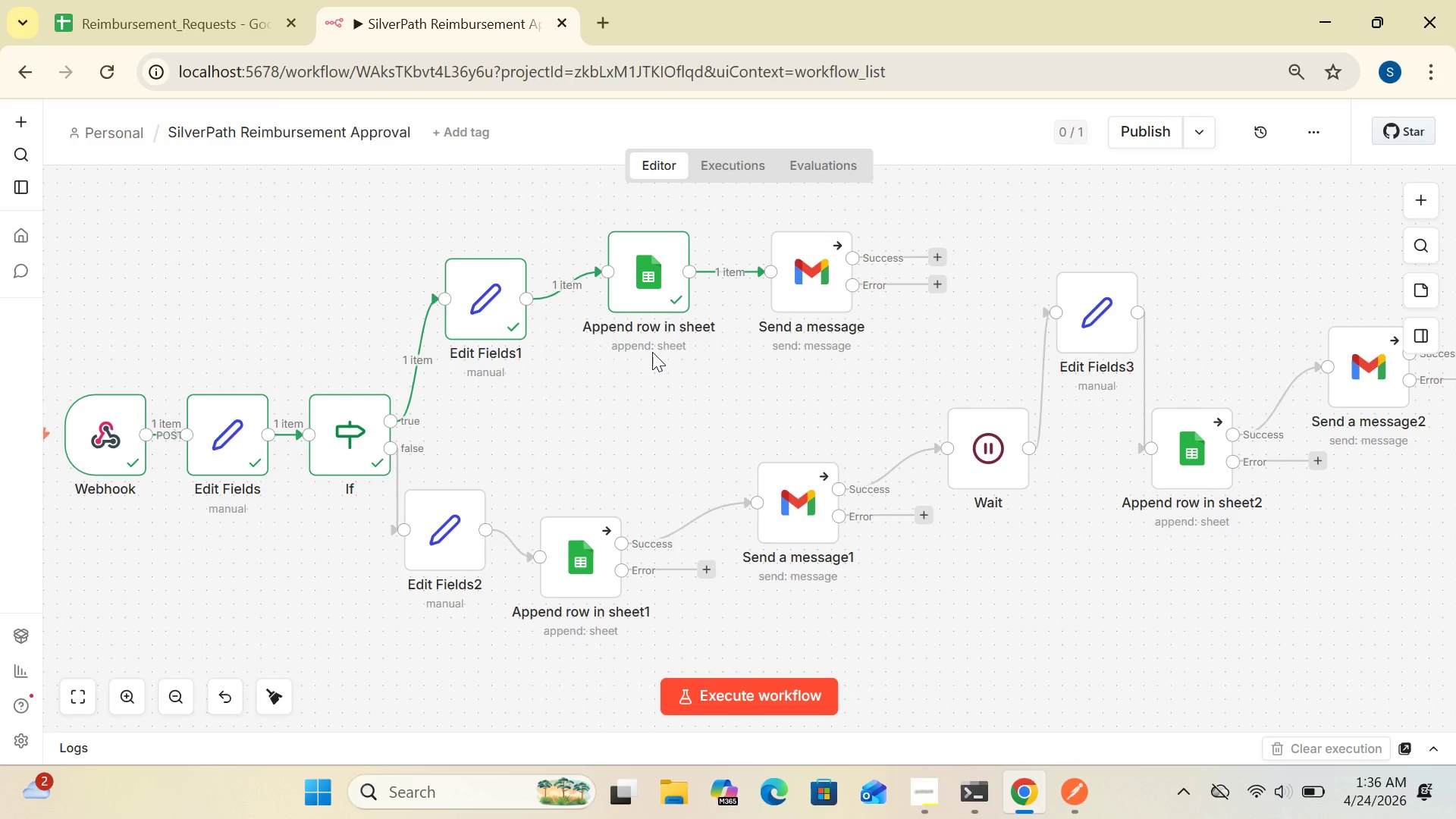 
wait(26.2)
 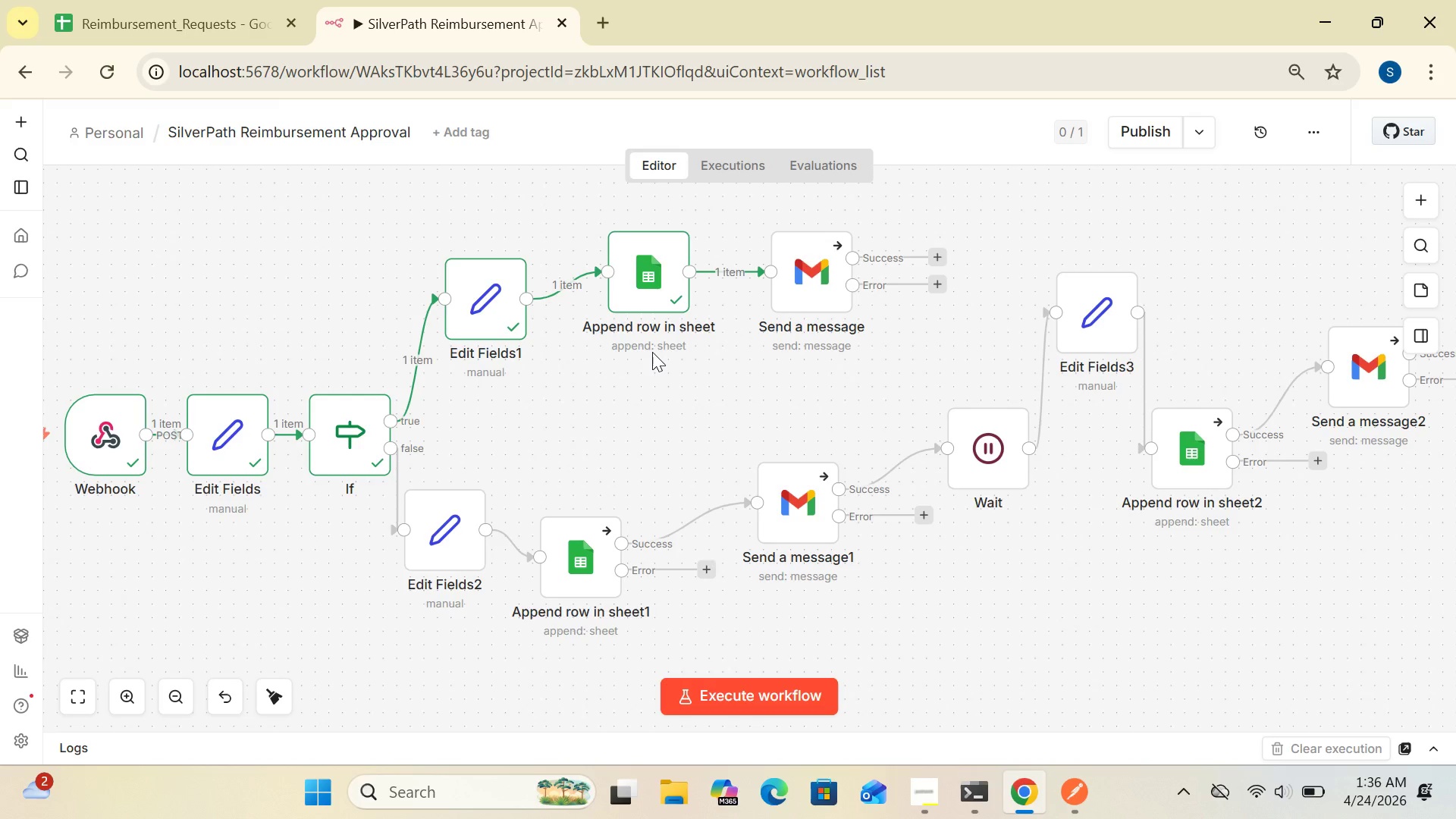 
double_click([654, 274])
 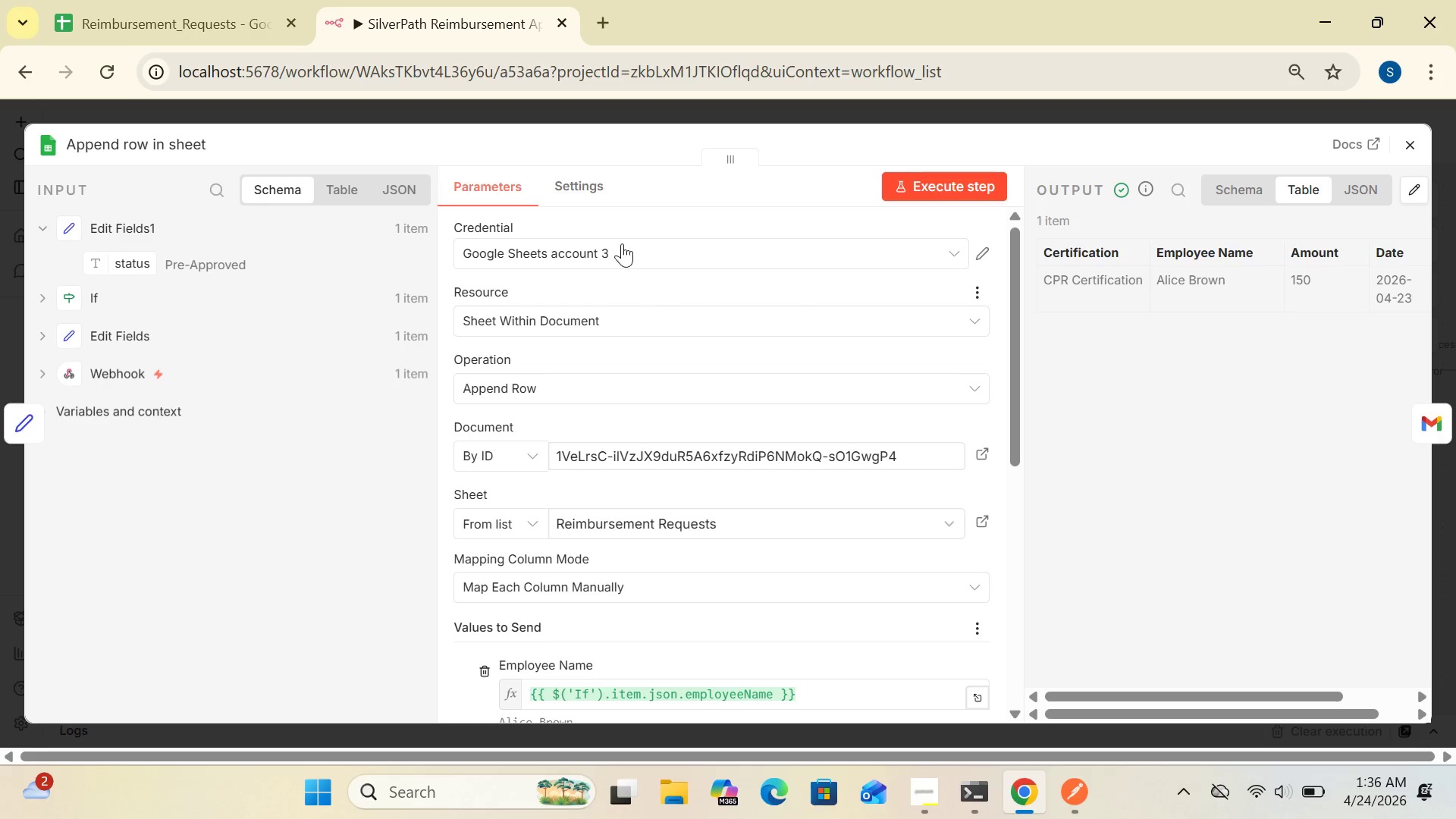 
left_click([586, 184])
 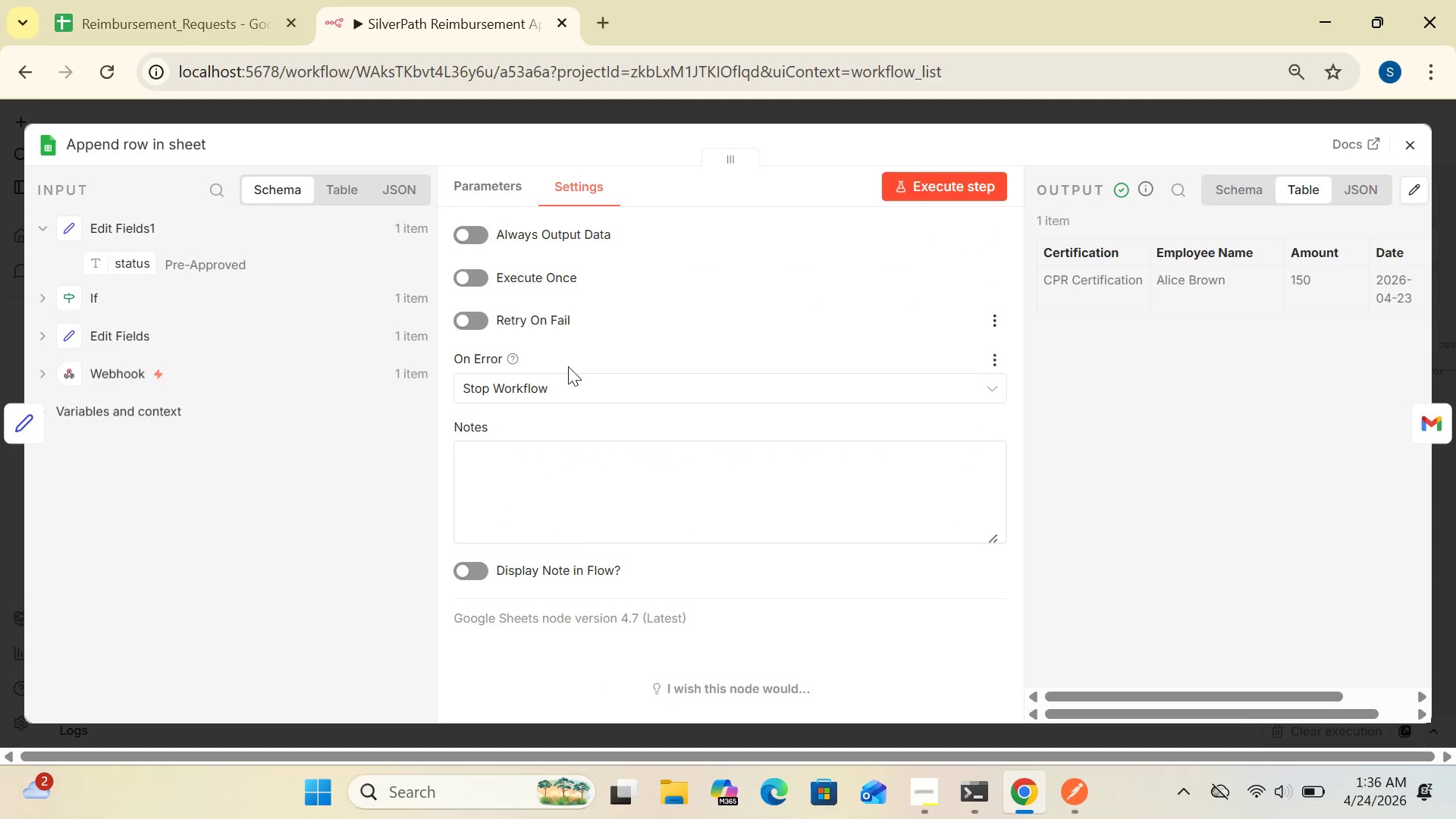 
left_click([574, 391])
 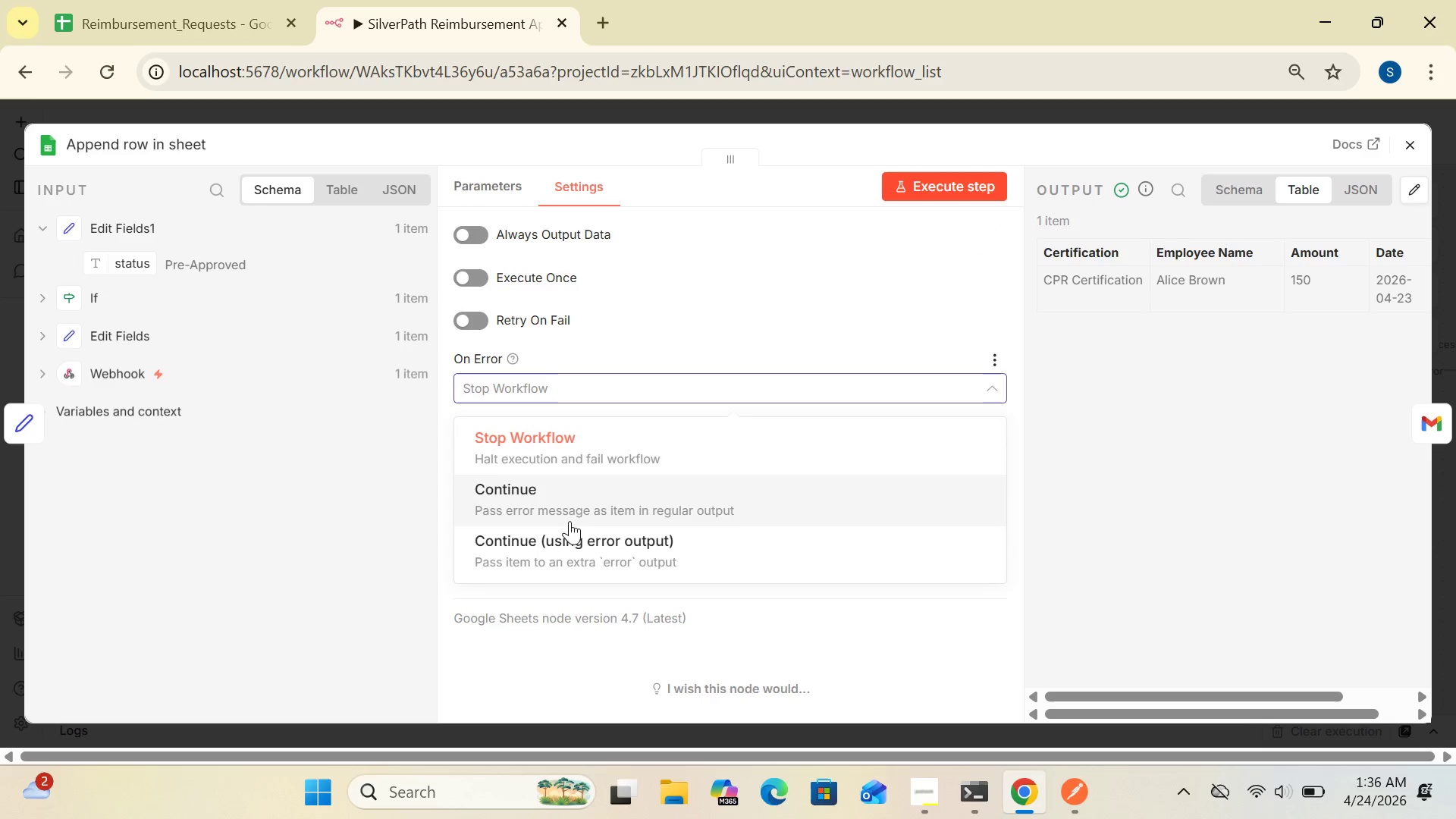 
left_click([573, 537])
 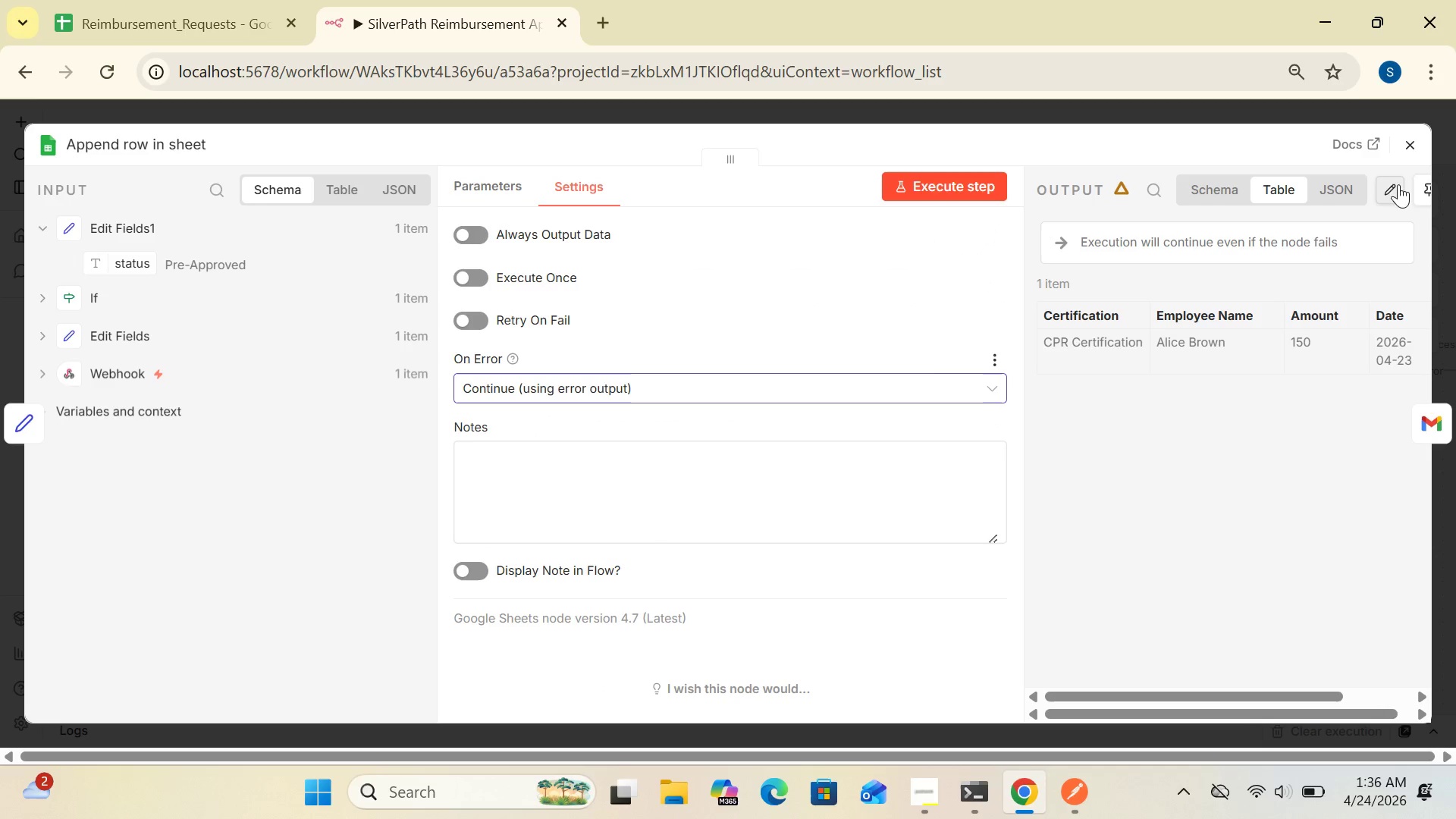 
left_click([1410, 152])
 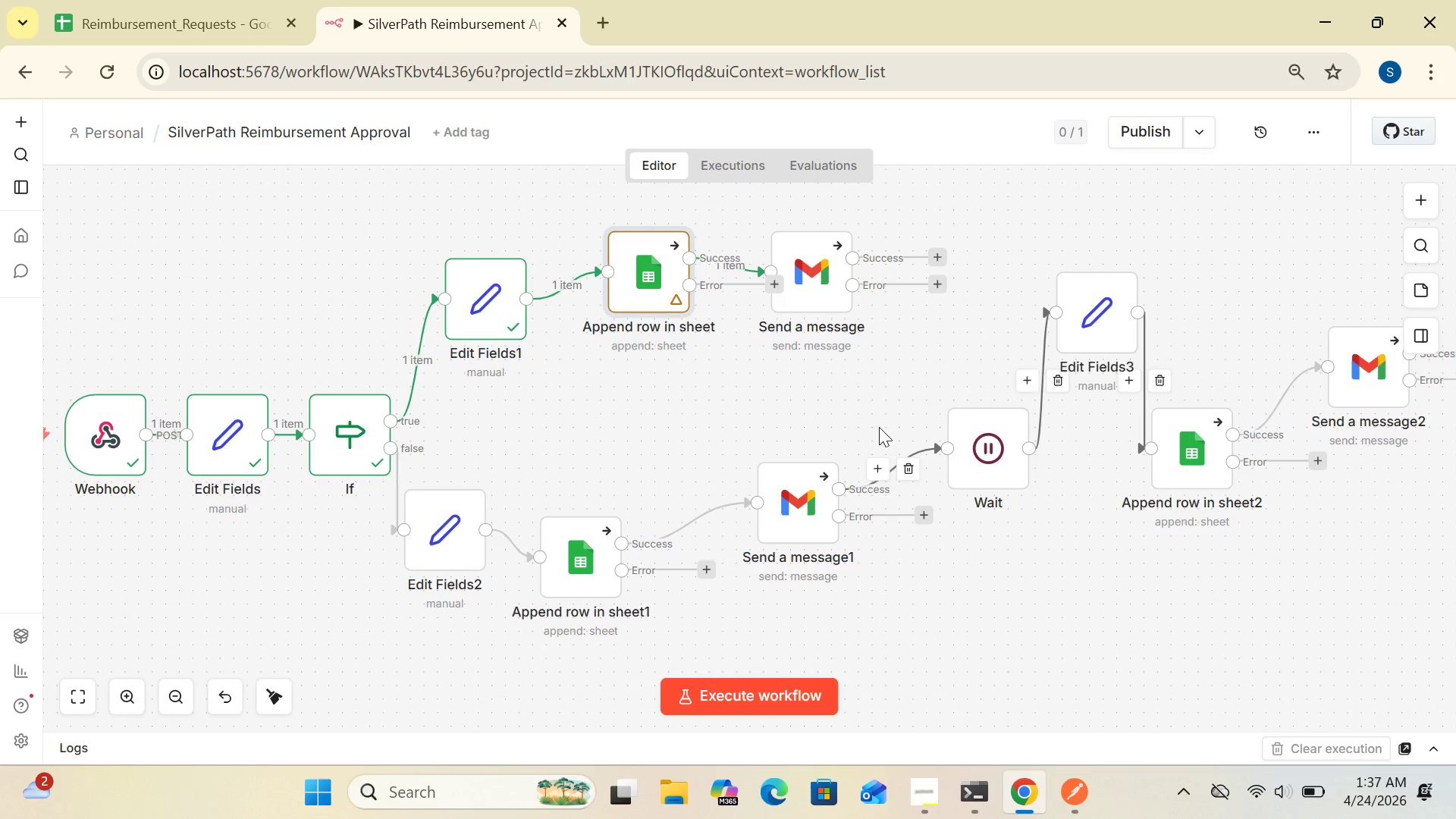 
left_click([779, 410])
 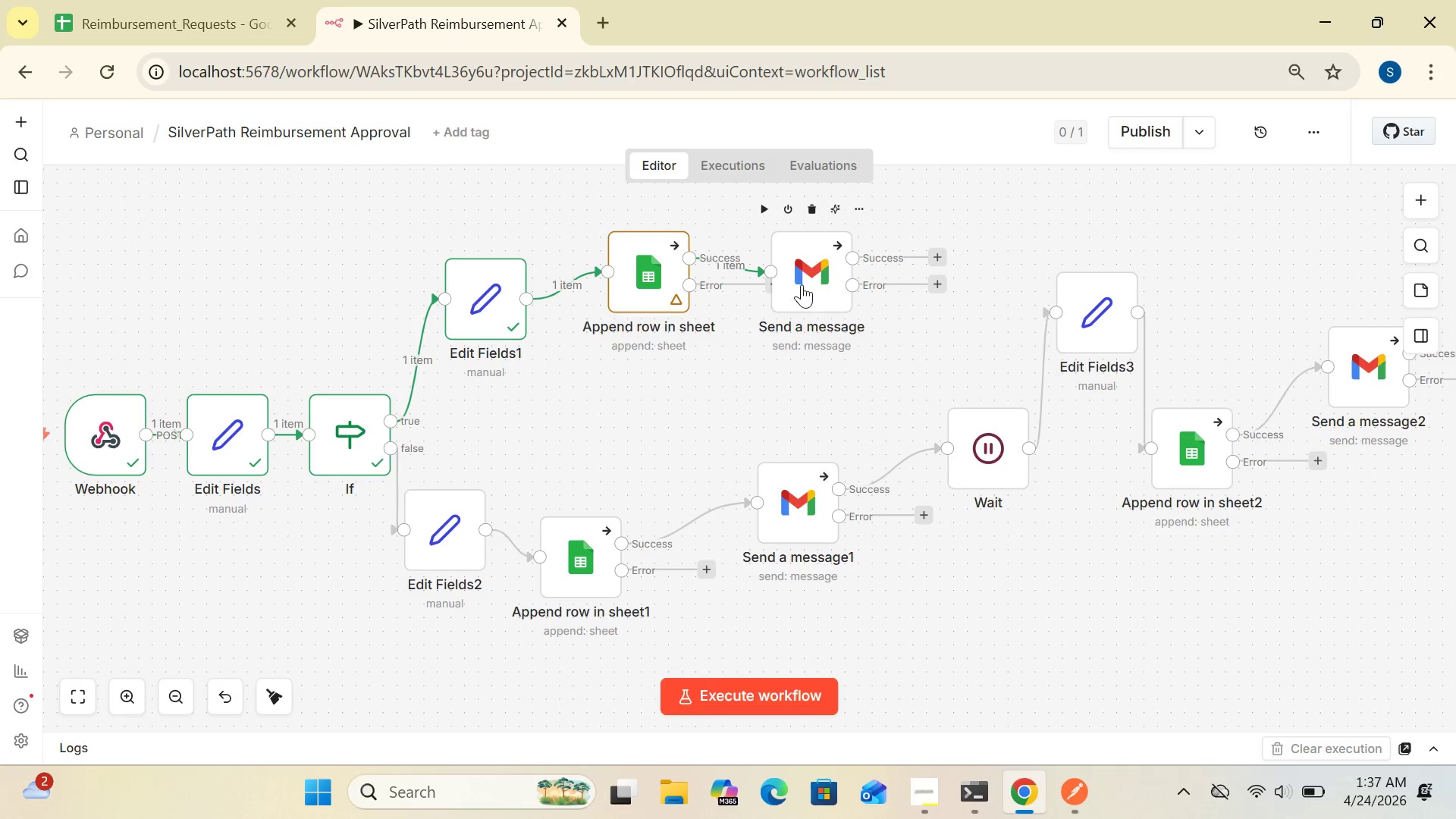 
left_click_drag(start_coordinate=[802, 284], to_coordinate=[843, 251])
 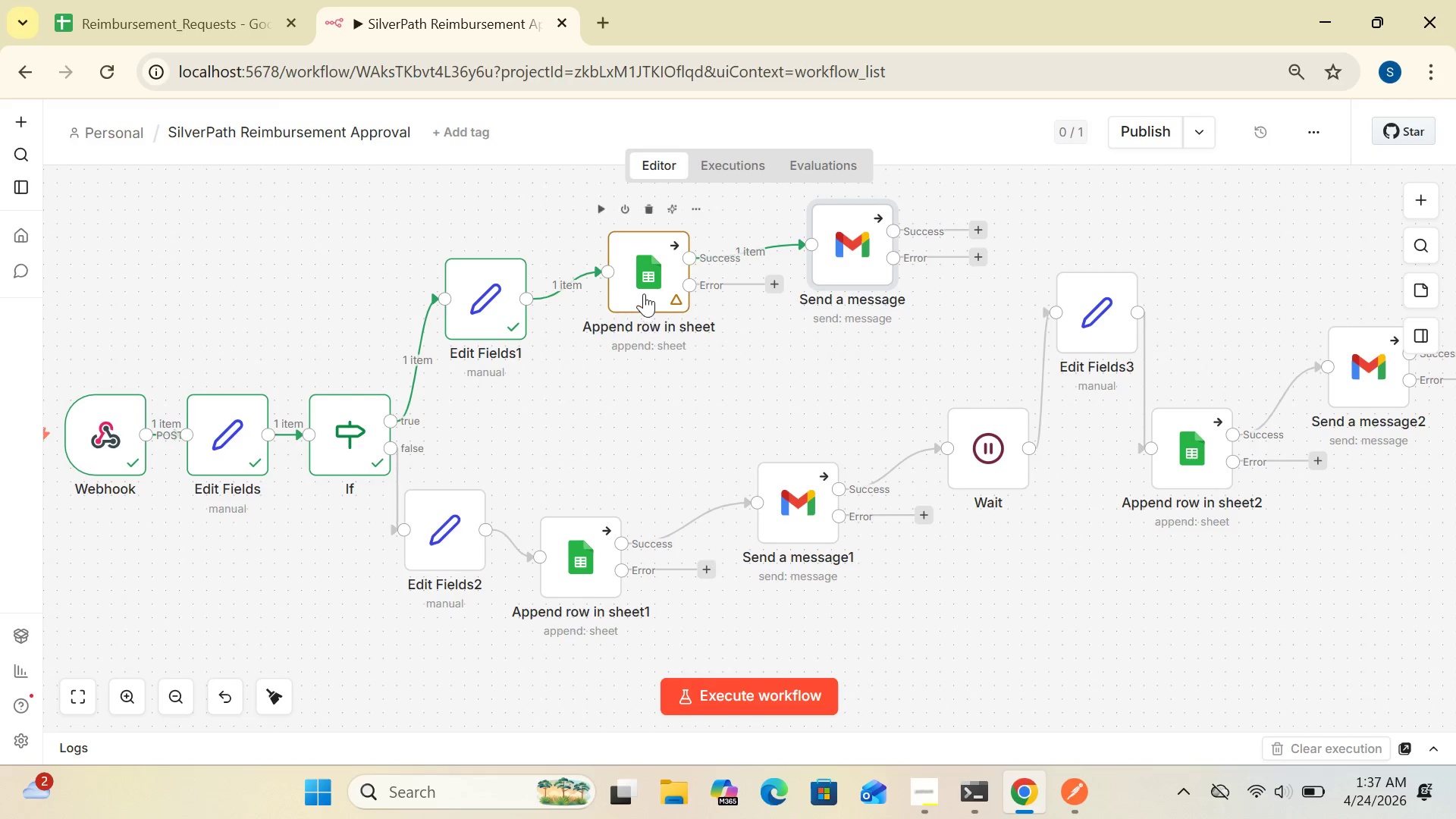 
left_click_drag(start_coordinate=[644, 285], to_coordinate=[628, 268])
 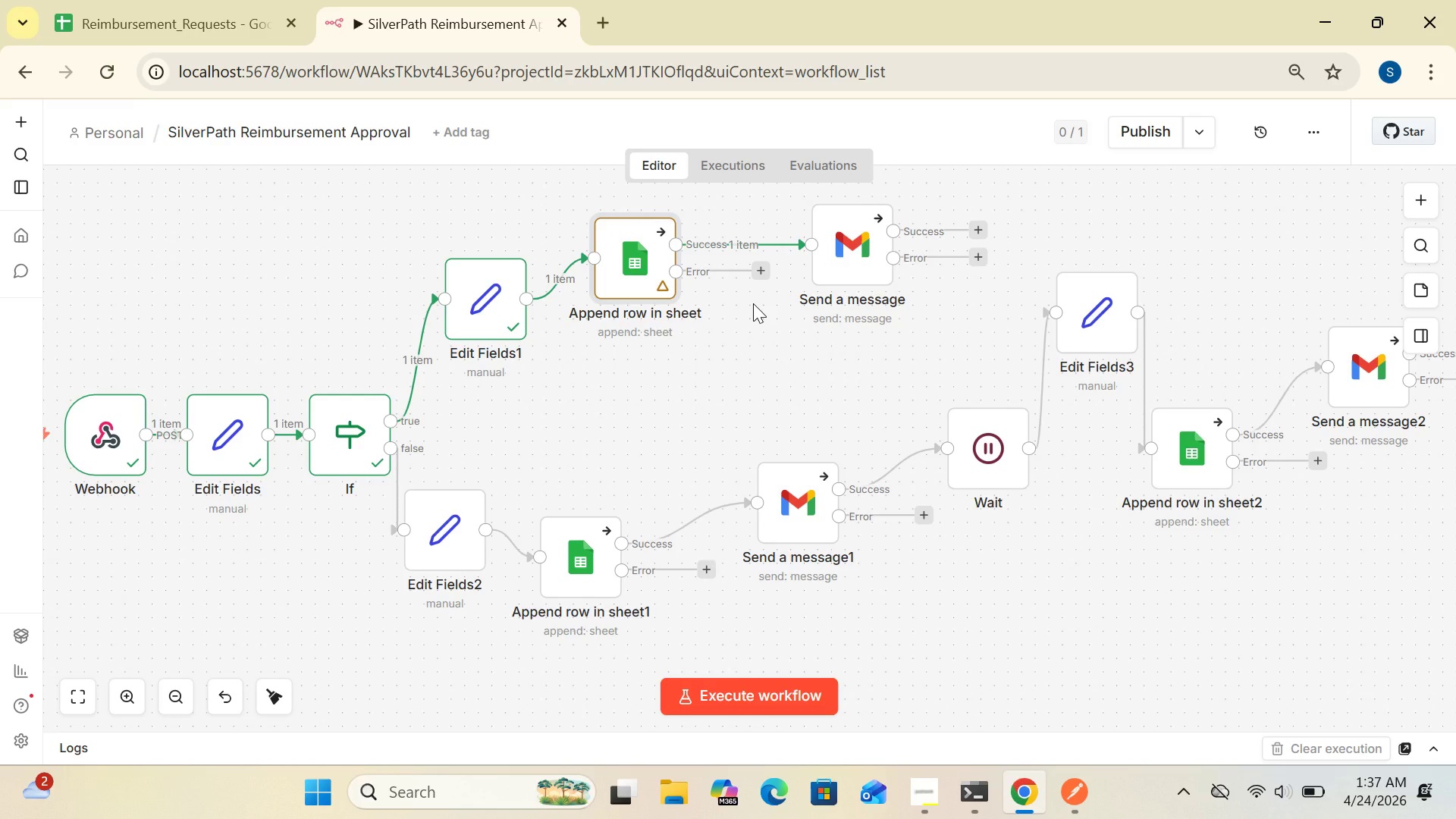 
wait(7.5)
 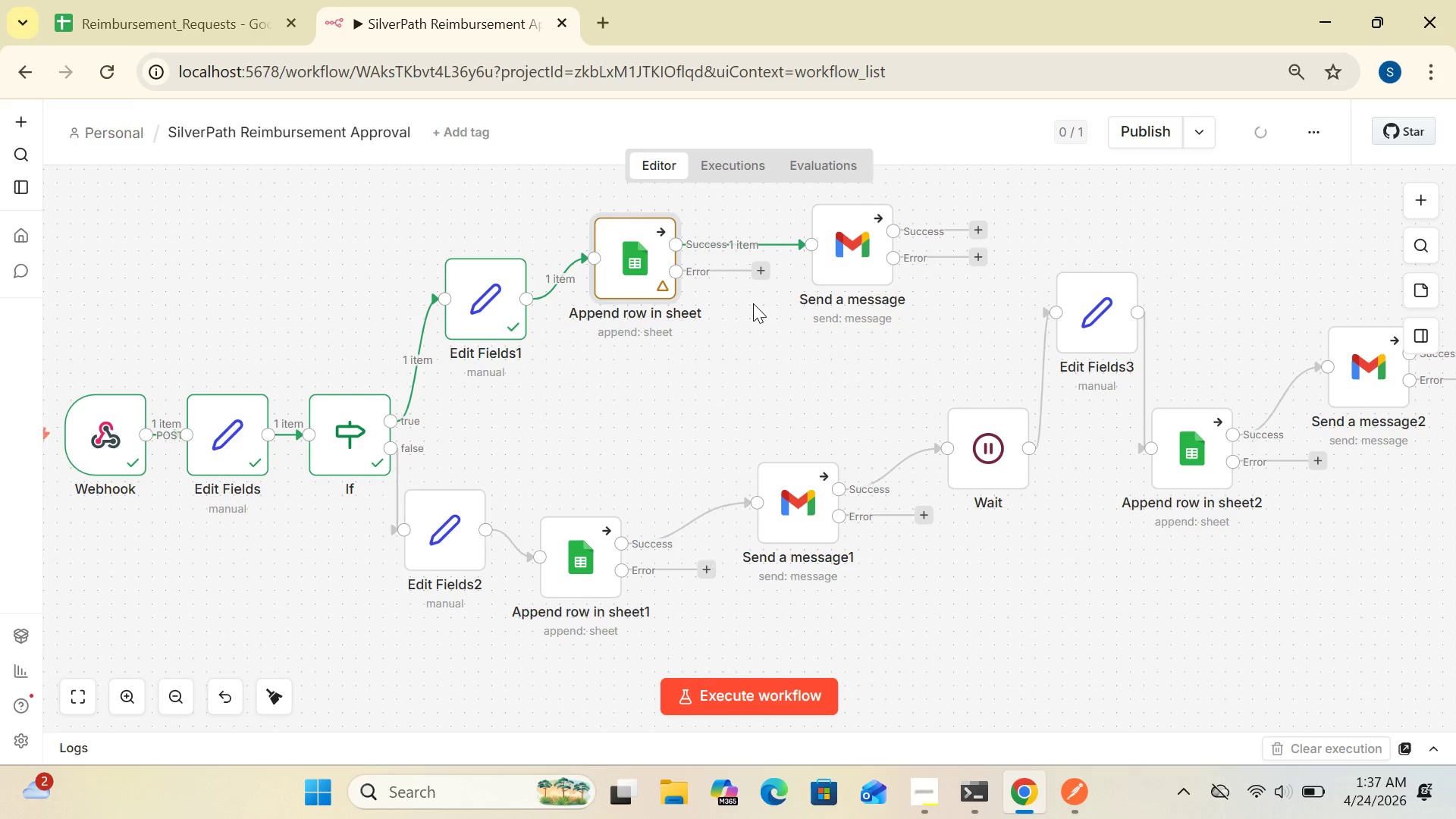 
left_click([760, 265])
 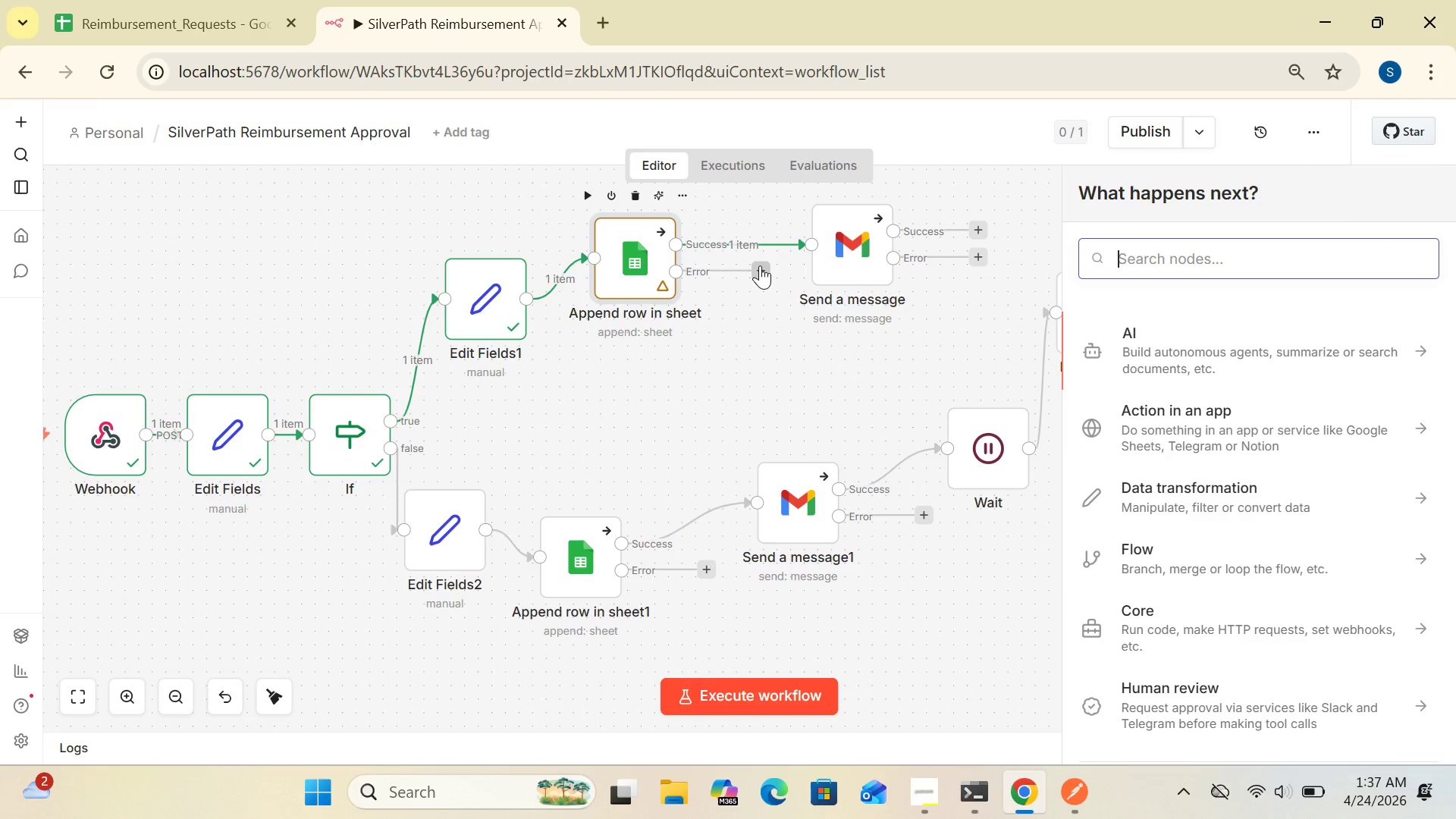 
wait(9.49)
 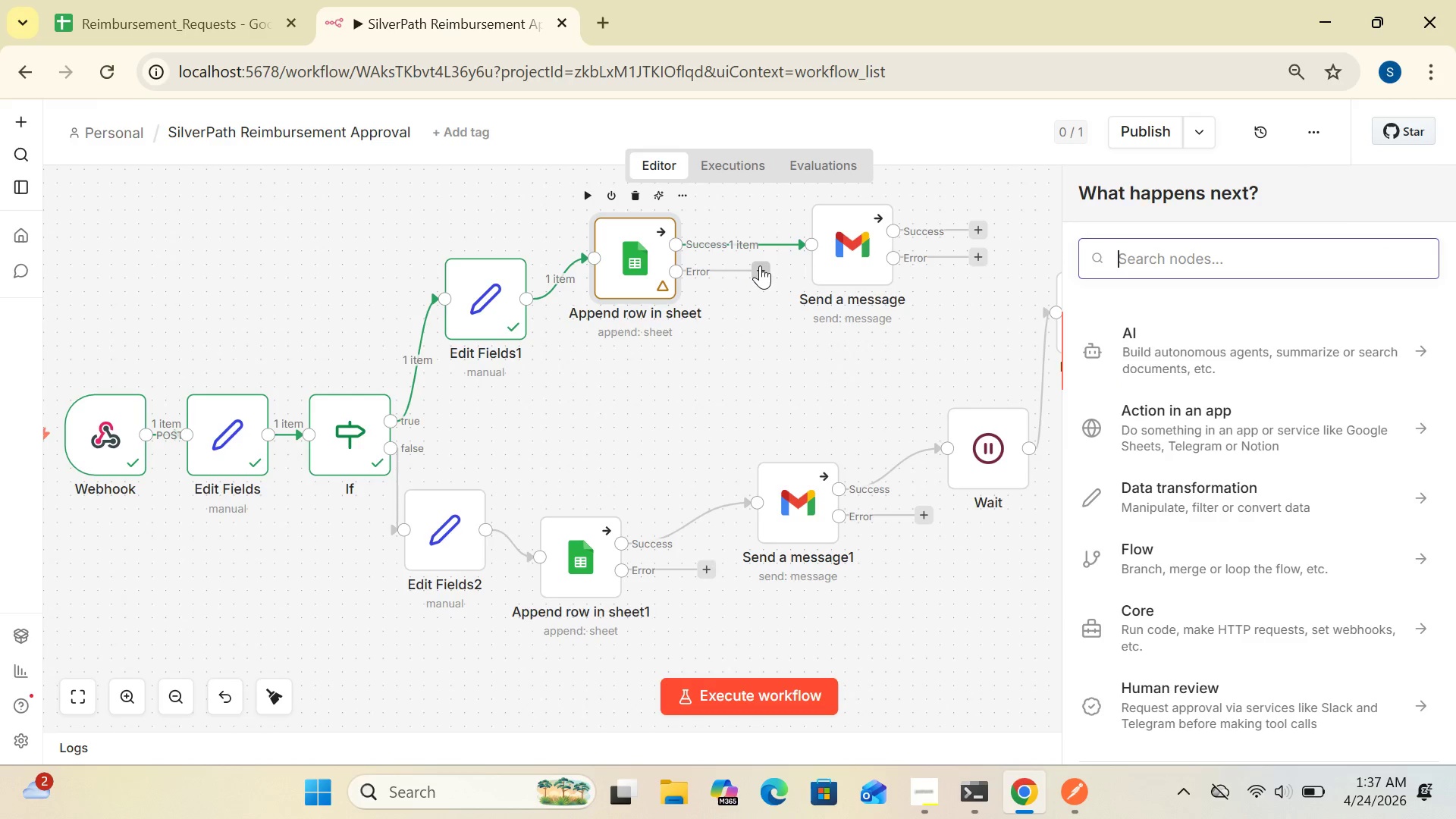 
left_click([786, 344])
 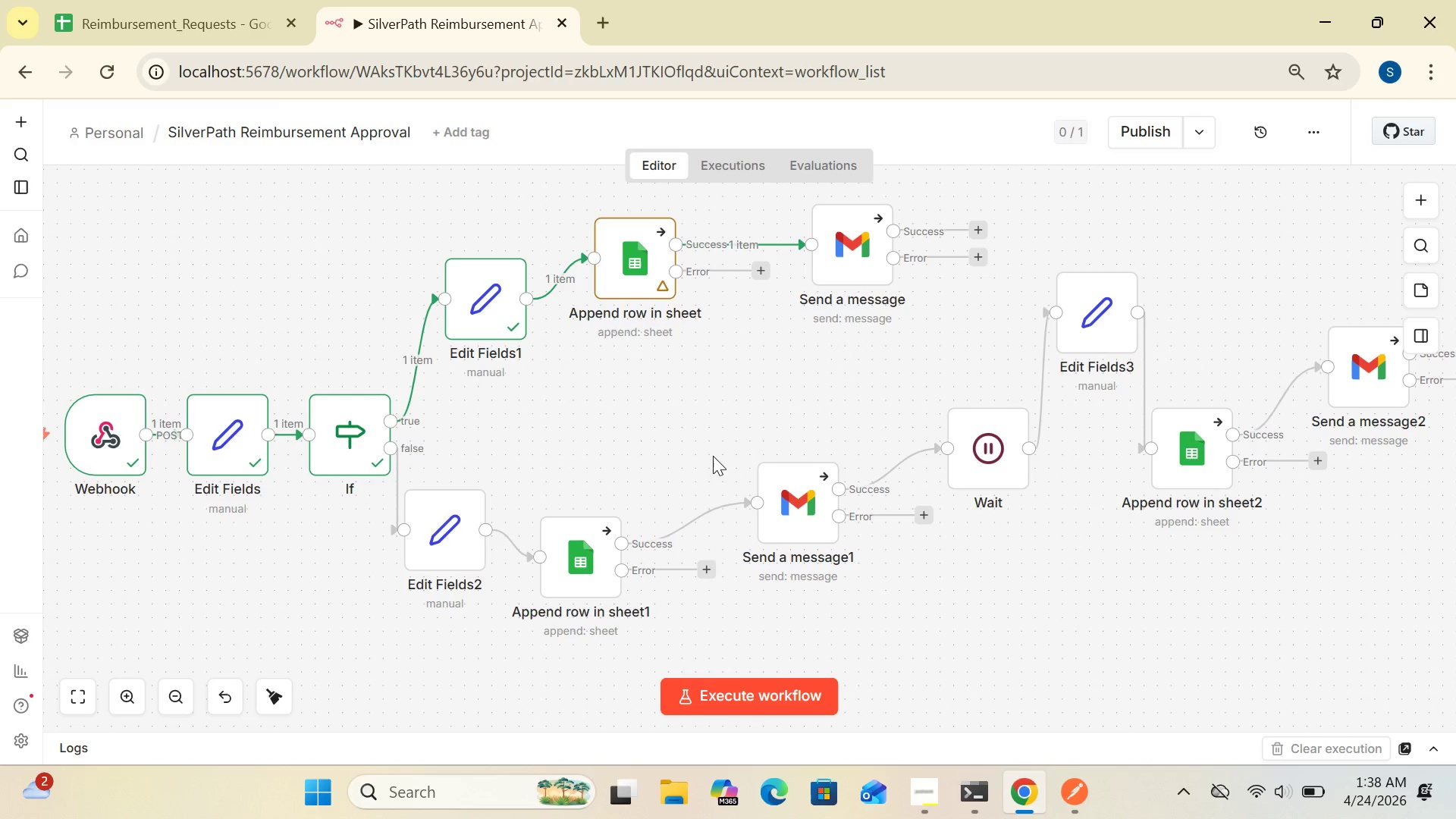 
wait(52.75)
 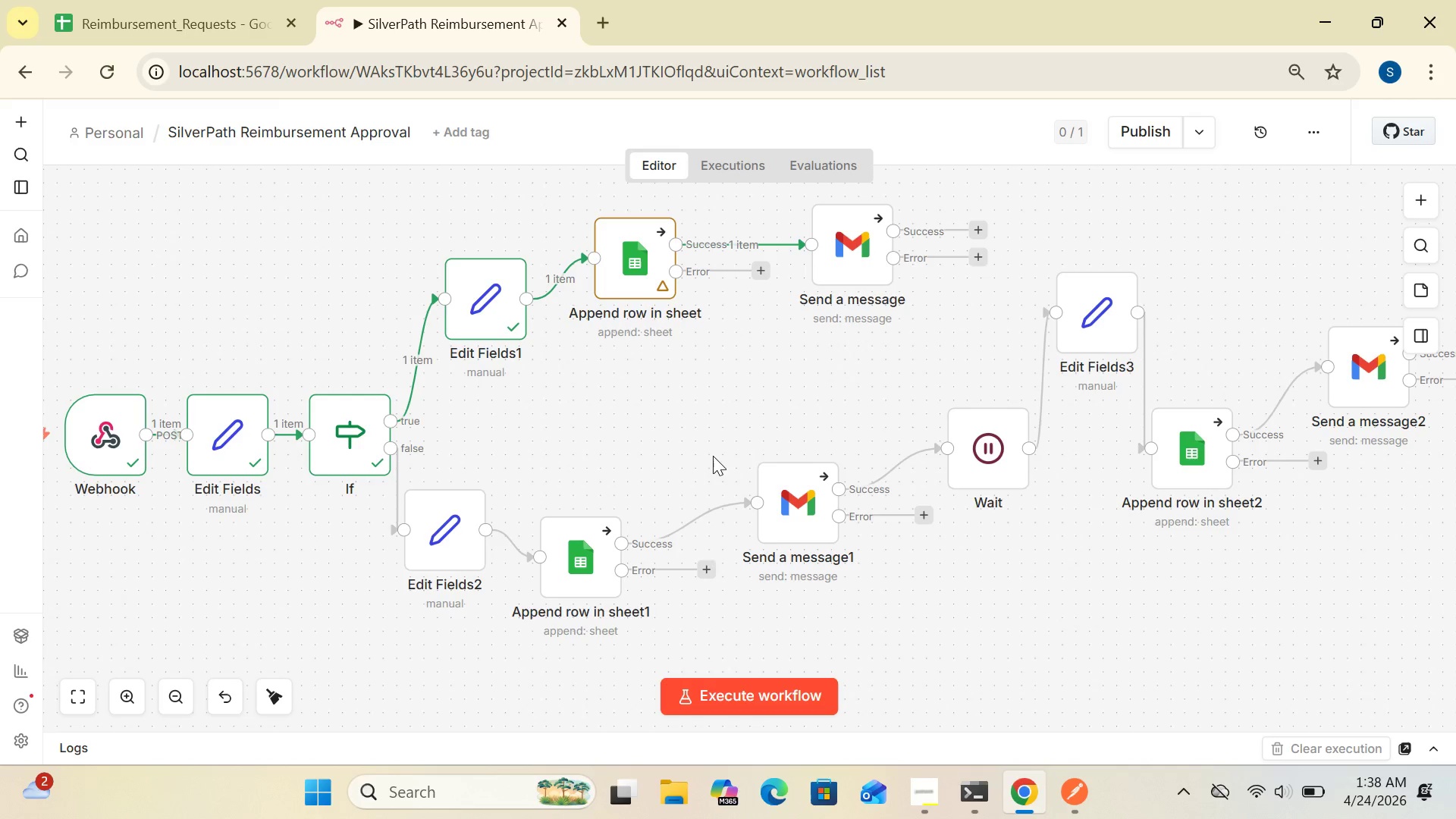 
left_click([681, 274])
 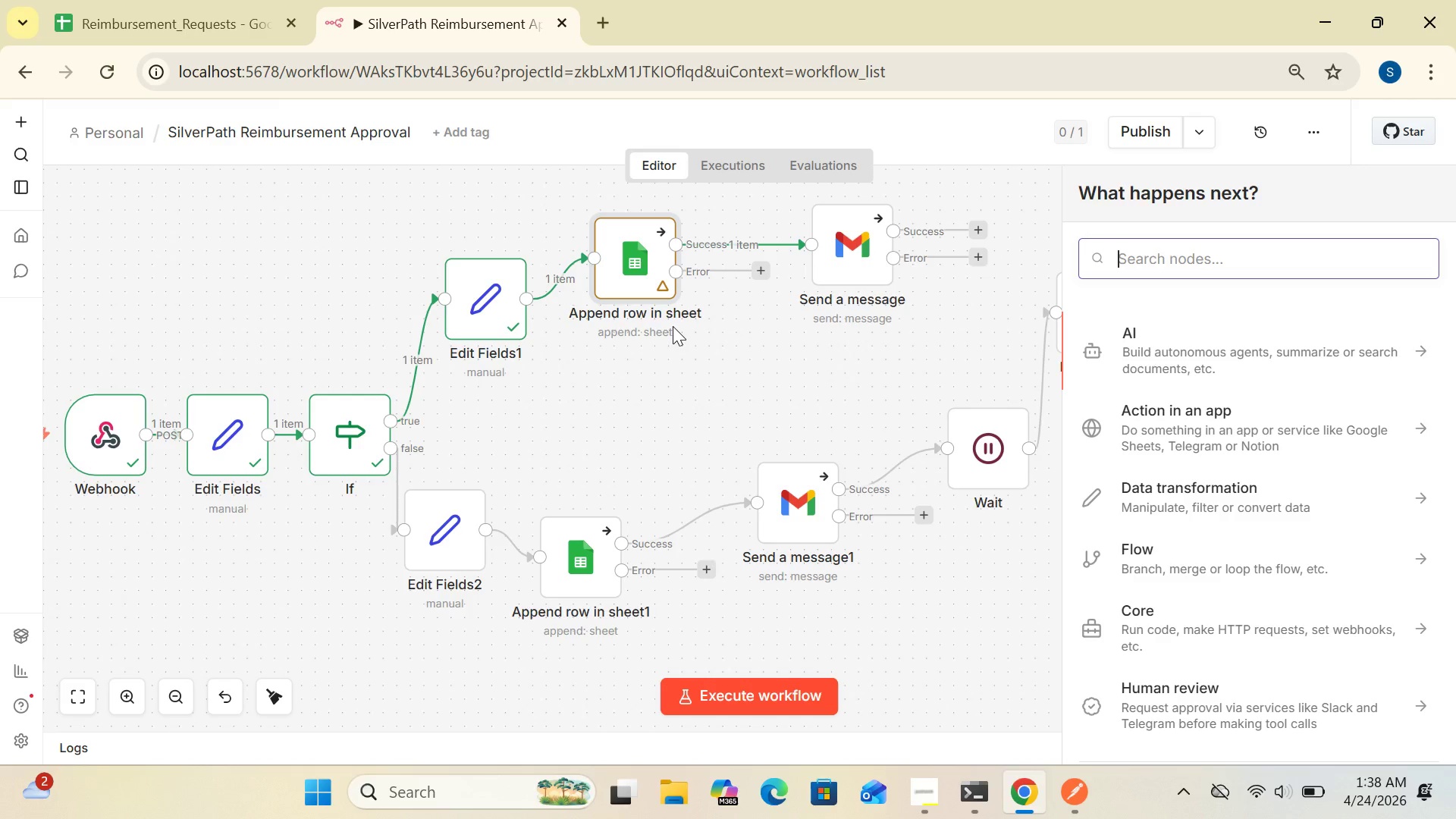 
type(NO)
 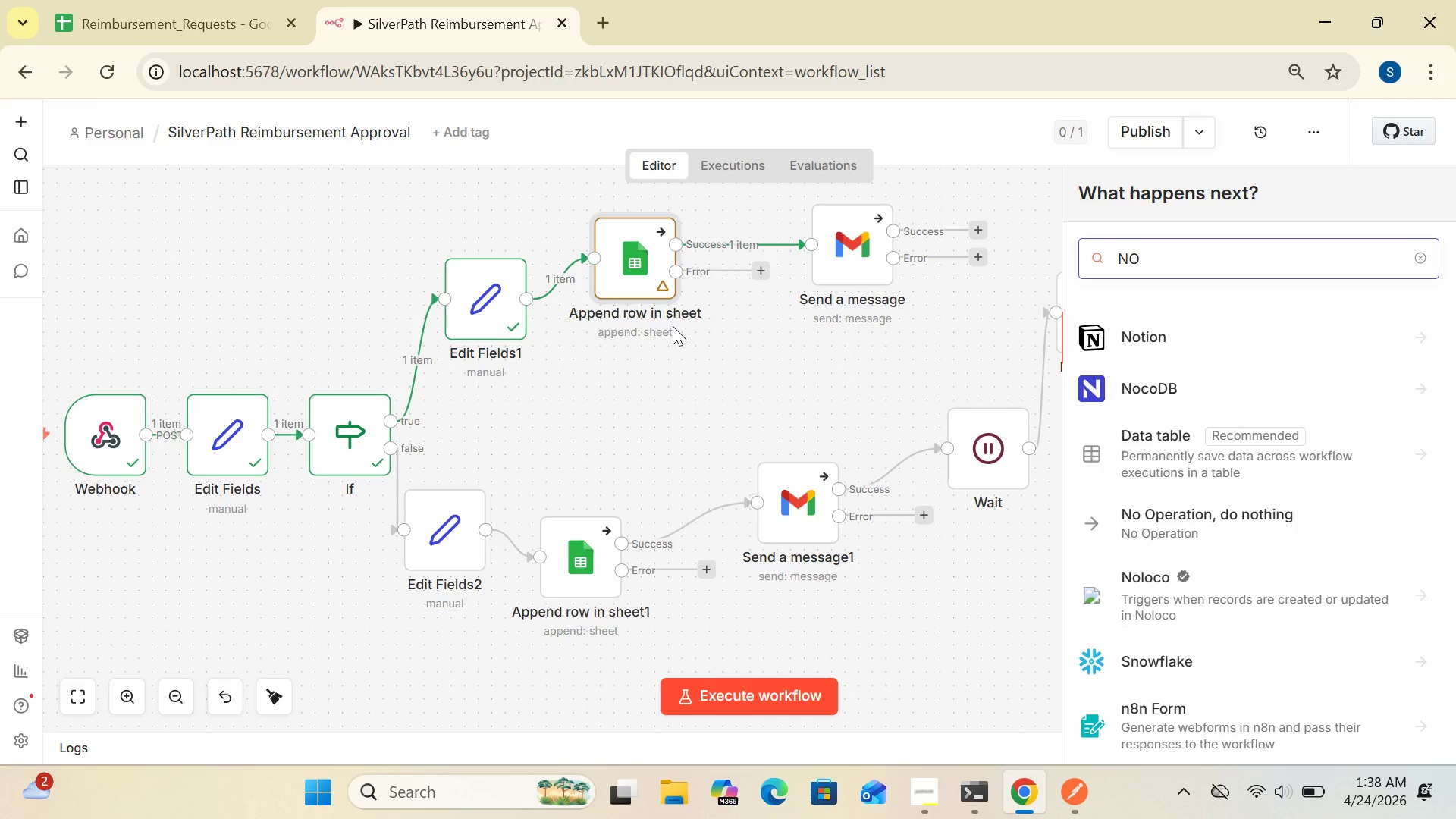 
type( OP)
 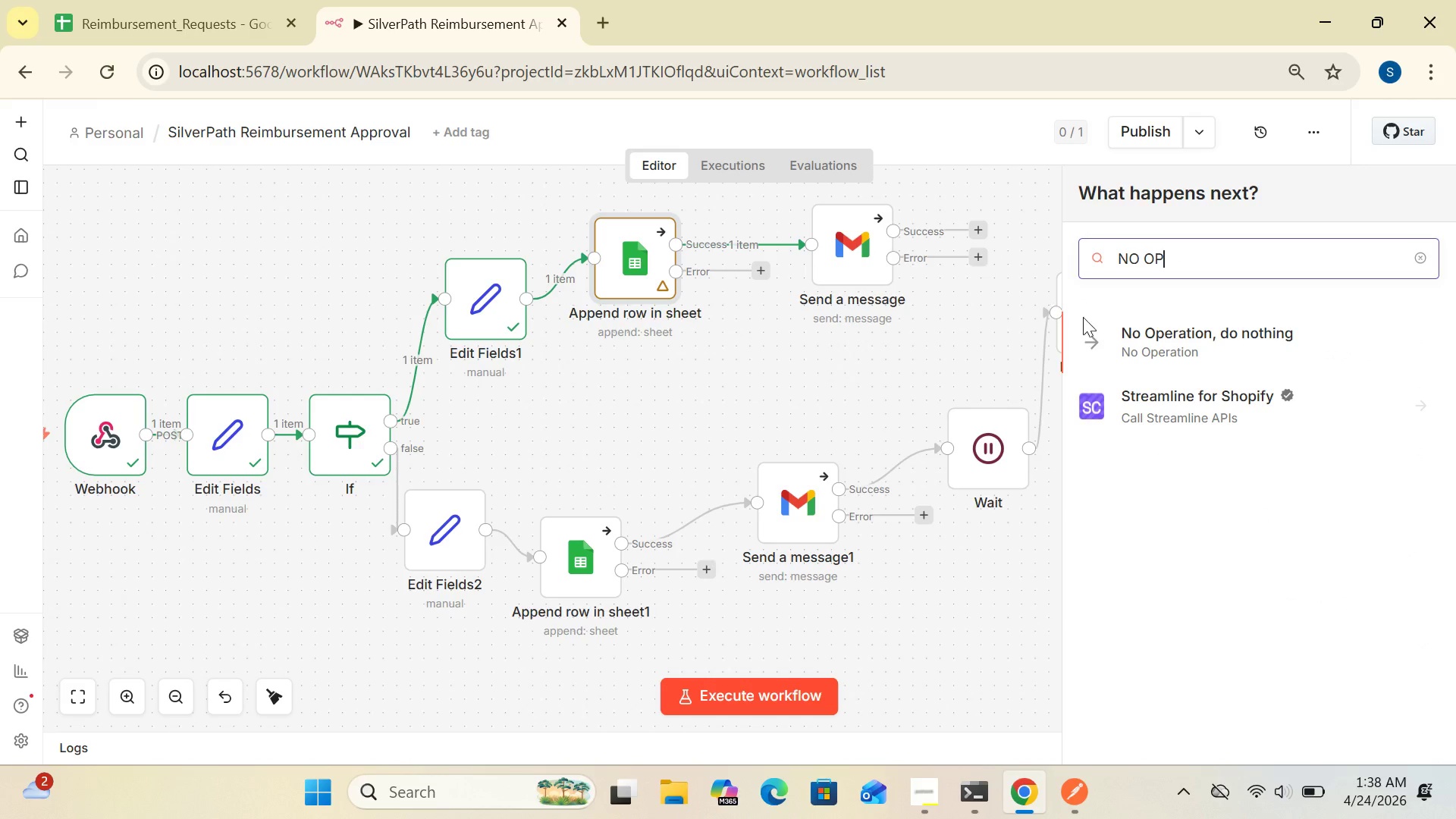 
left_click([1151, 345])
 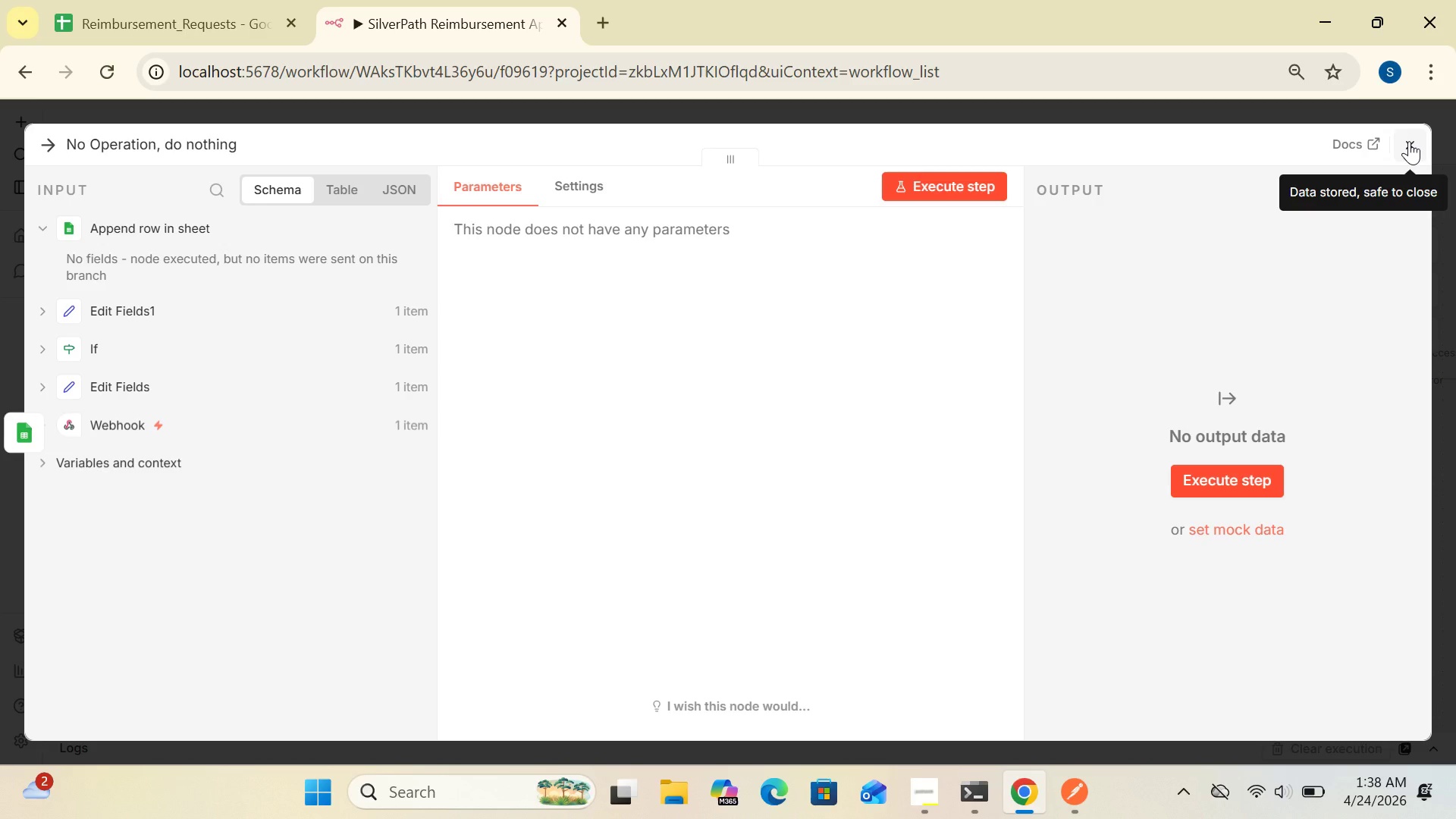 
wait(12.22)
 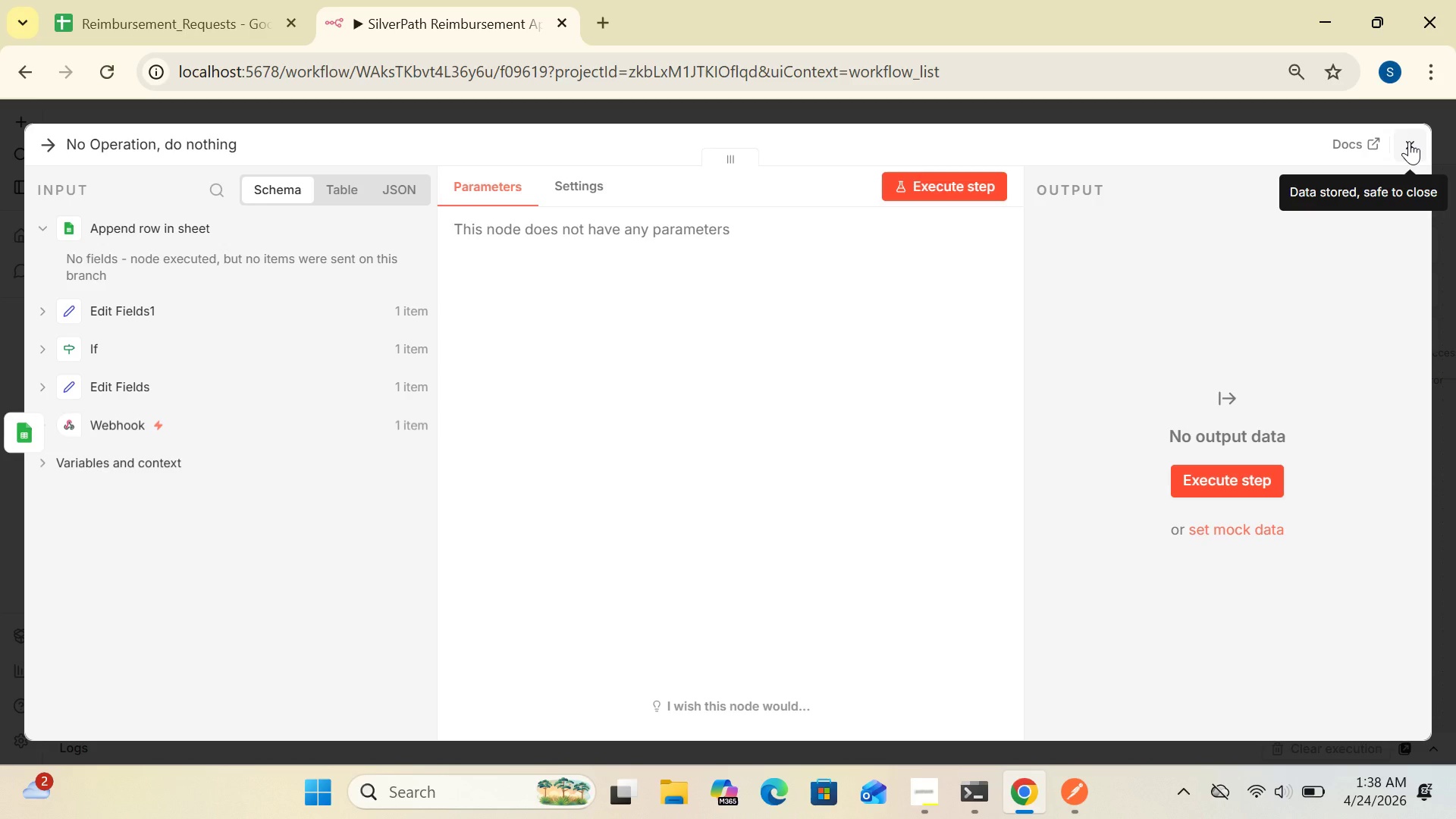 
left_click([1409, 141])
 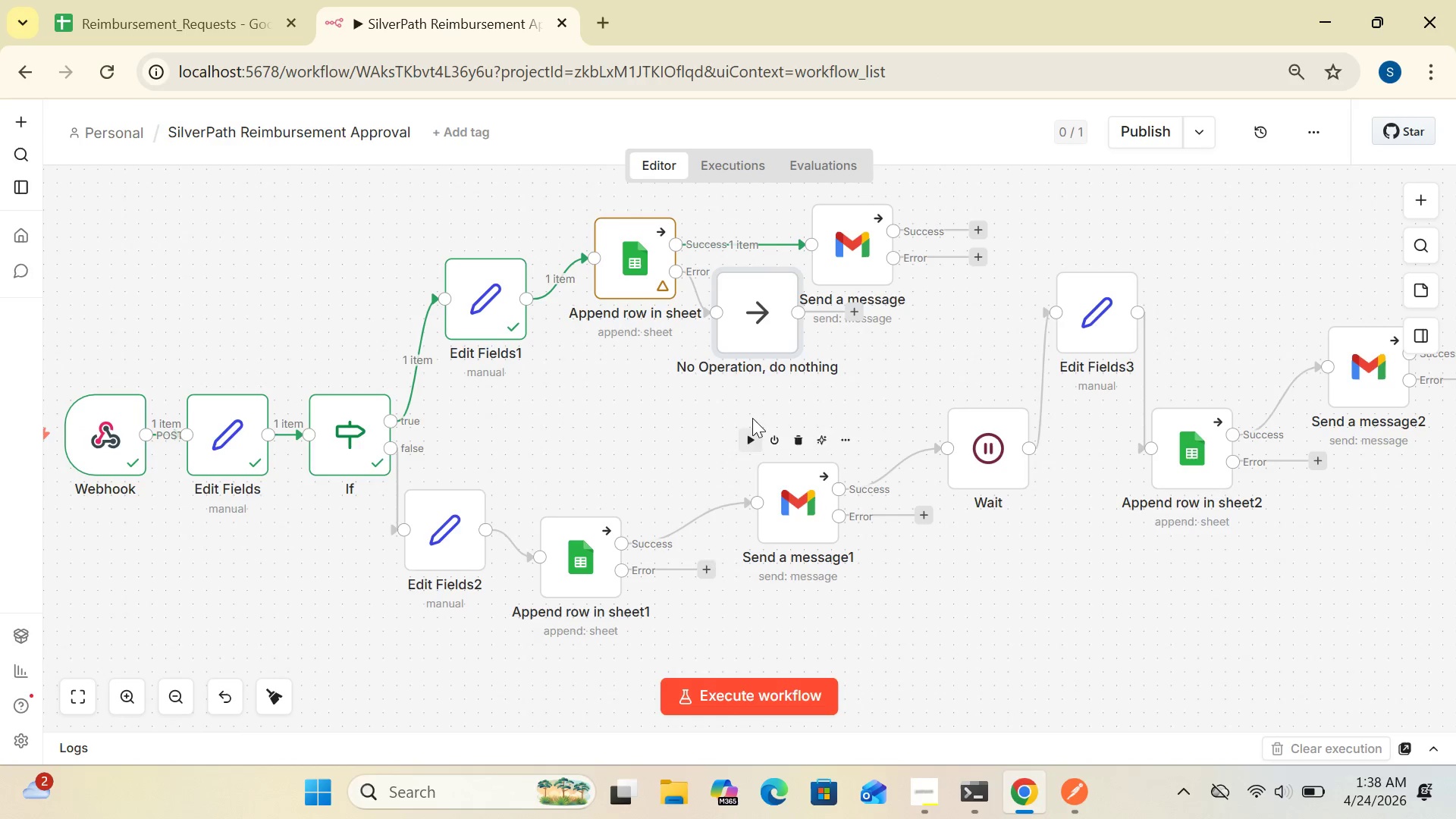 
left_click_drag(start_coordinate=[740, 337], to_coordinate=[760, 395])
 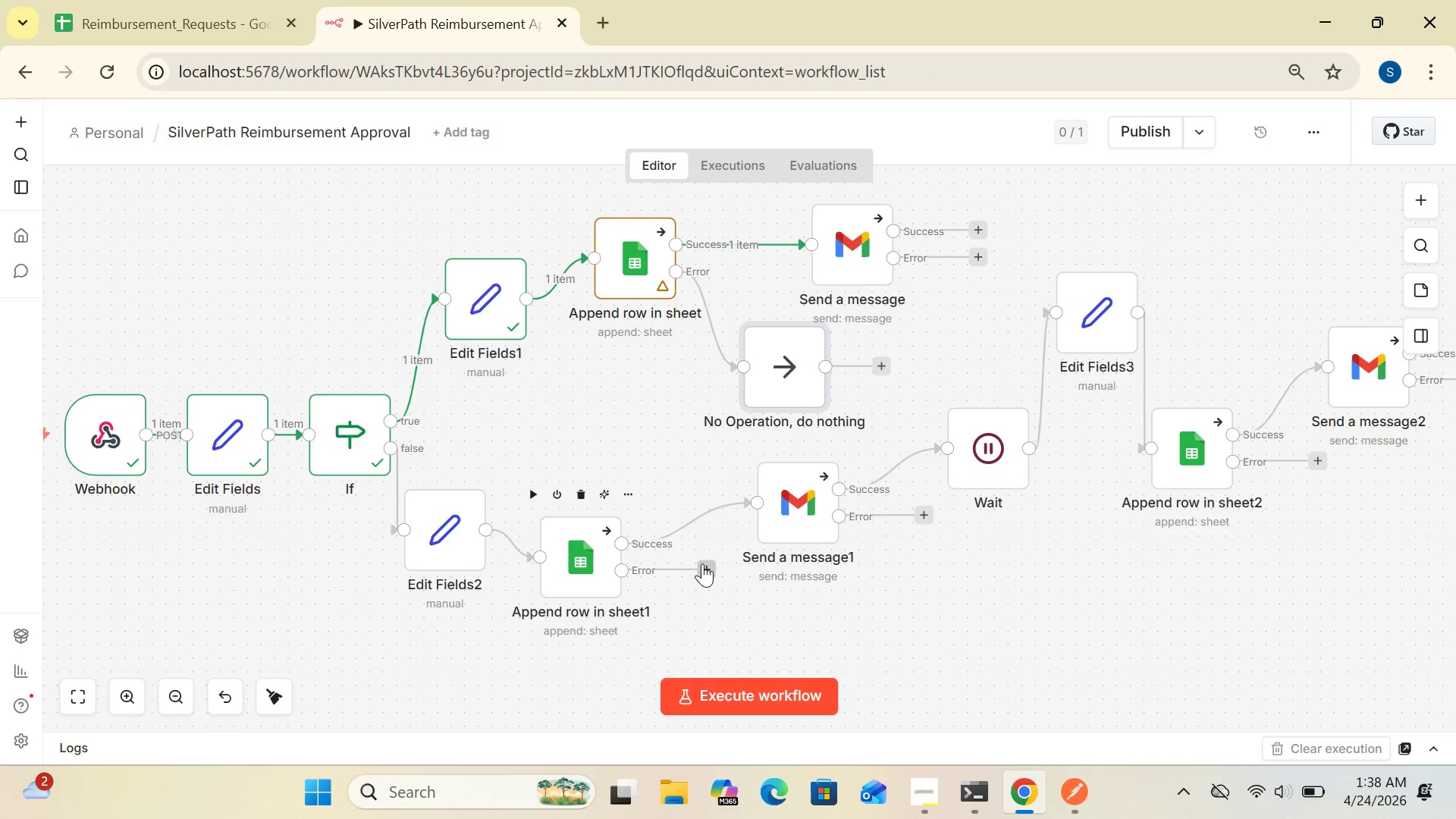 
left_click([702, 563])
 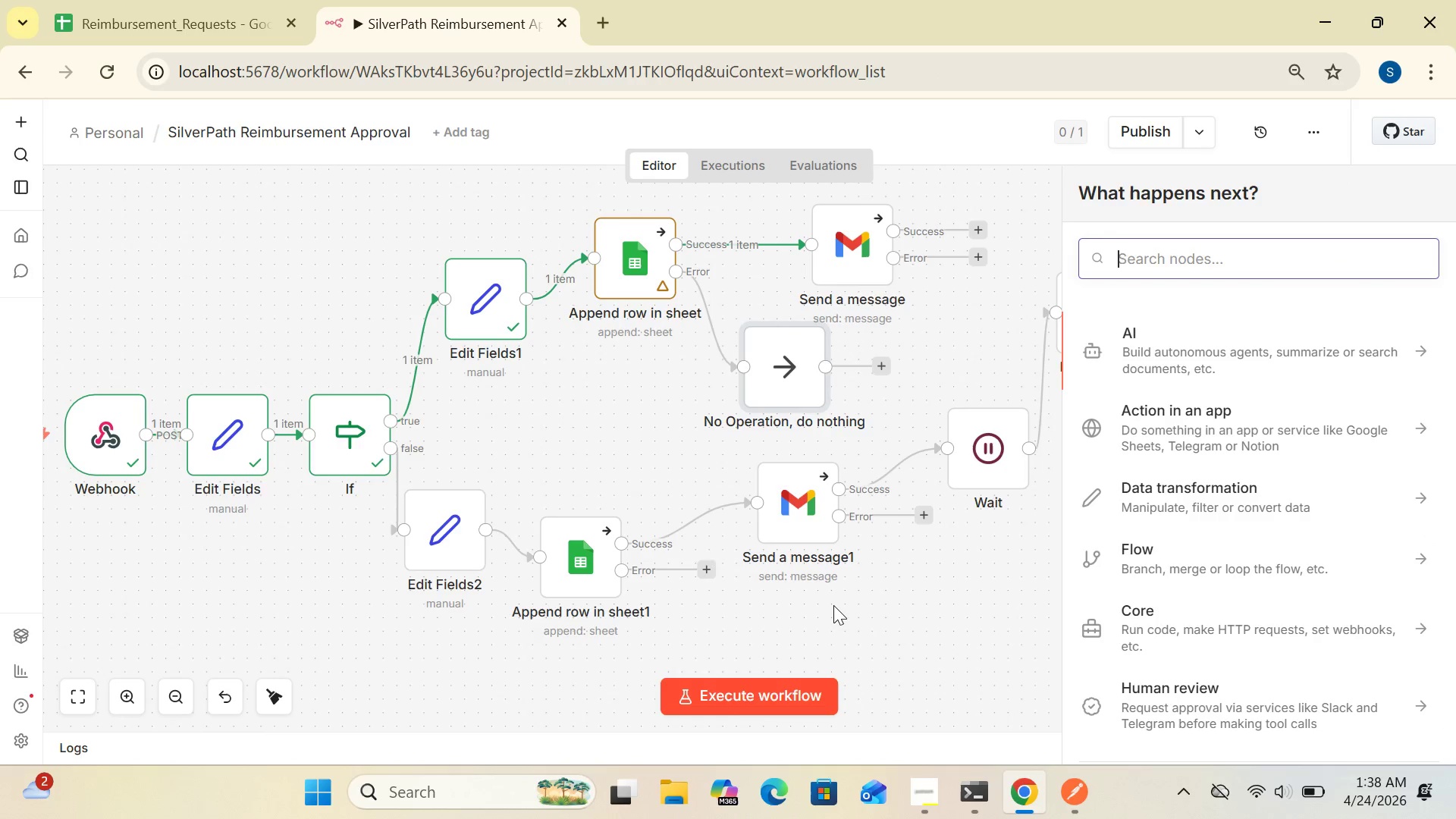 
type(NO)
 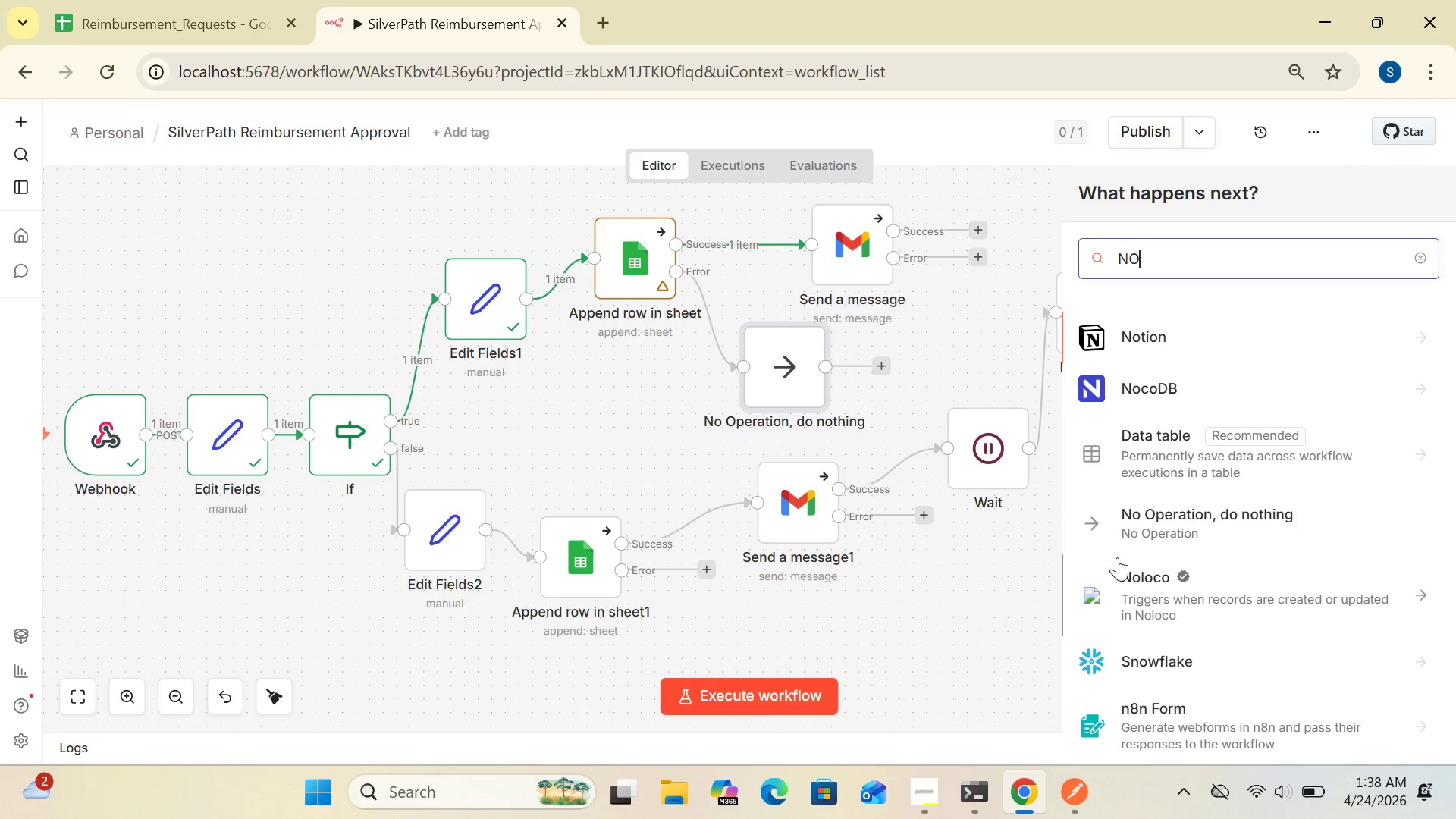 
left_click([1150, 527])
 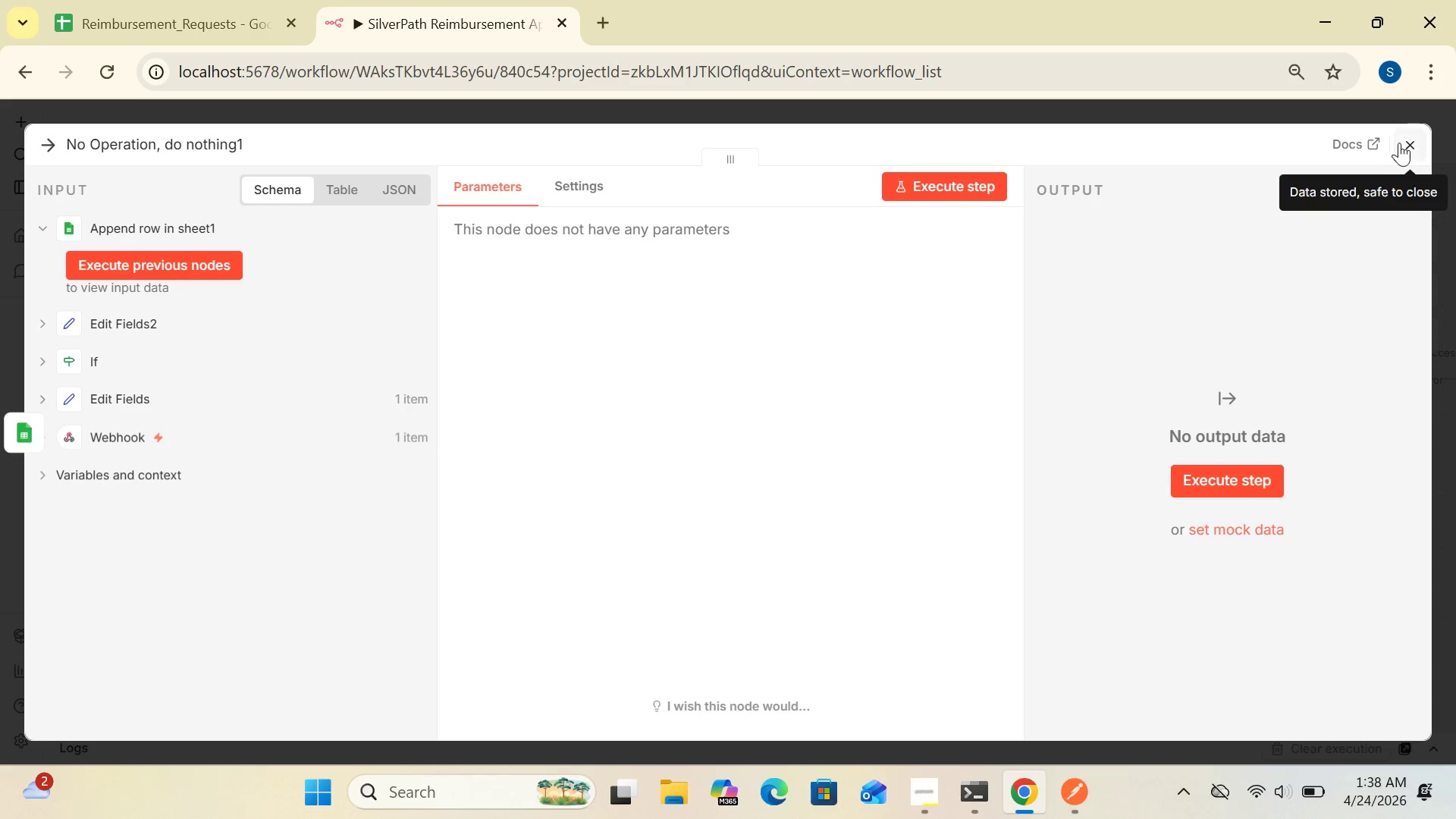 
left_click([1409, 128])
 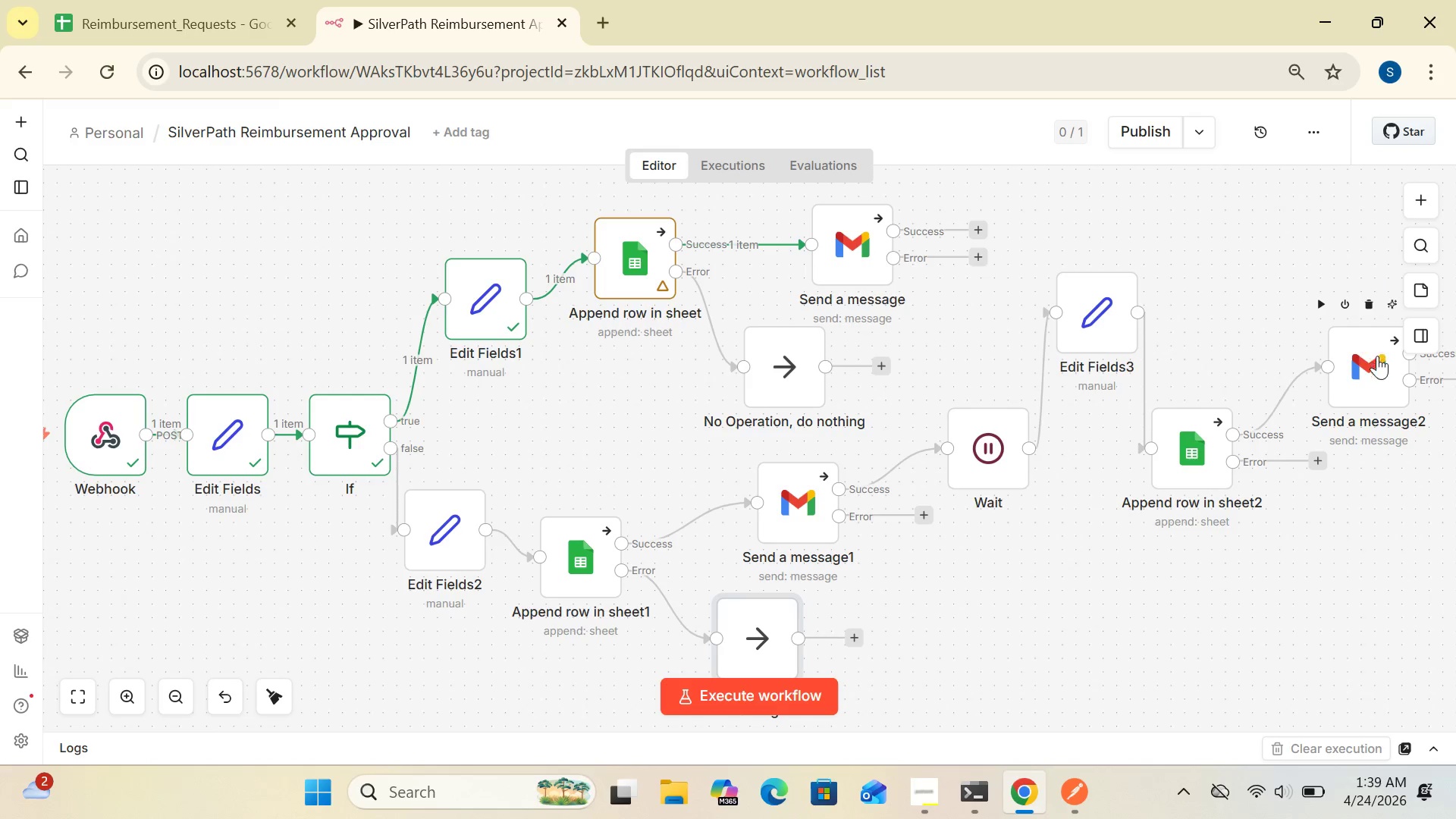 
wait(14.7)
 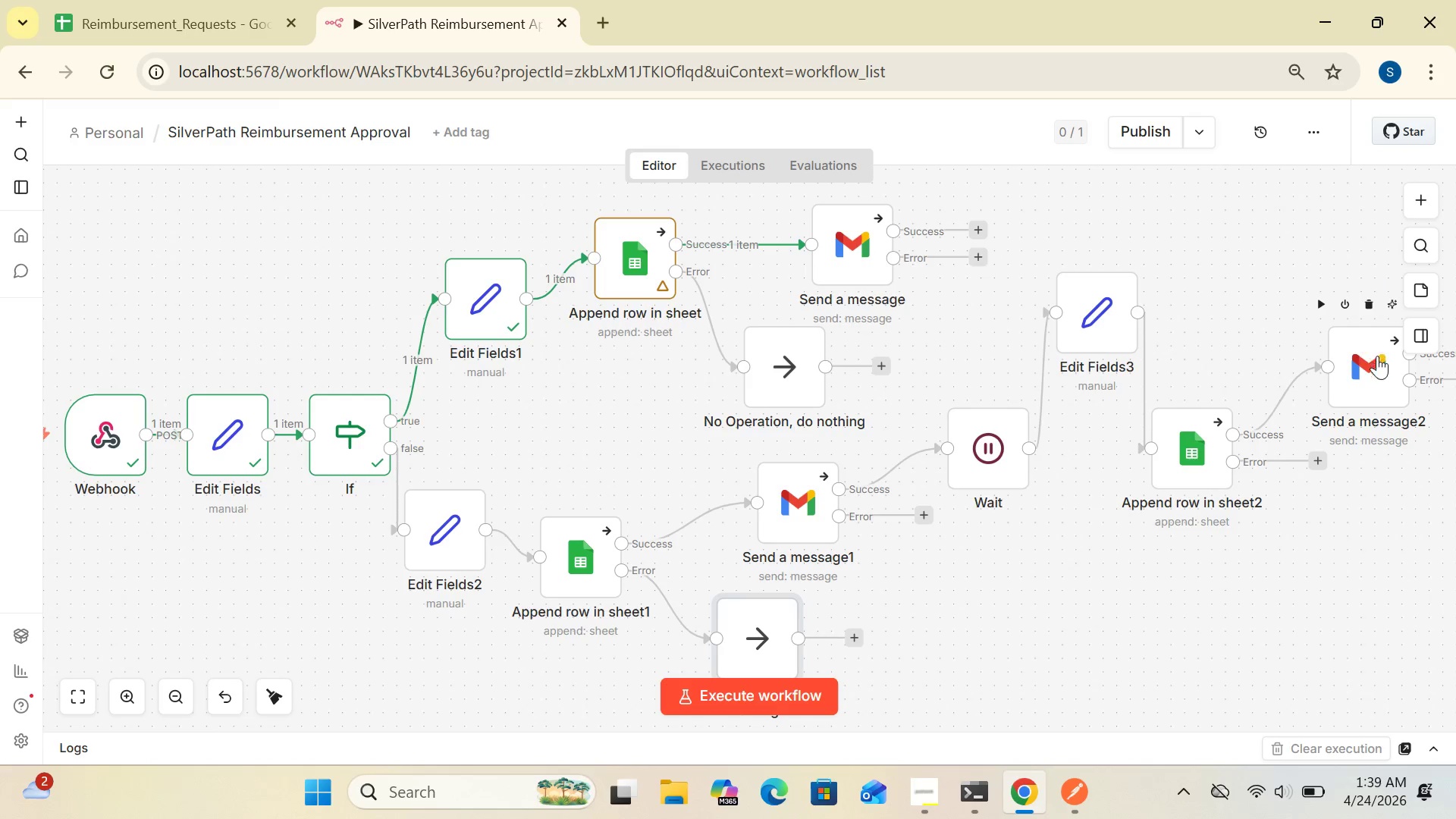 
left_click([1314, 460])
 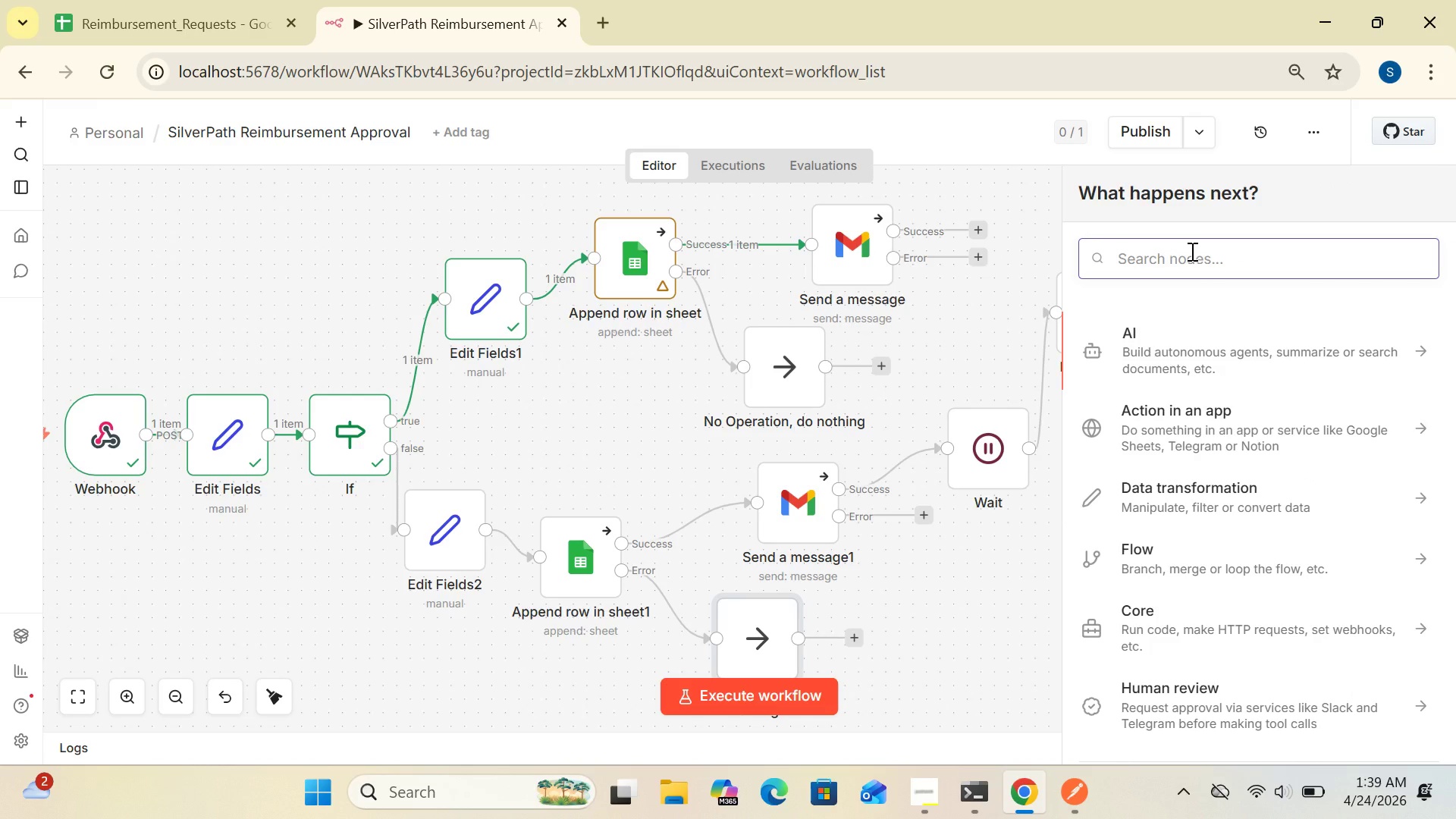 
type(NO)
 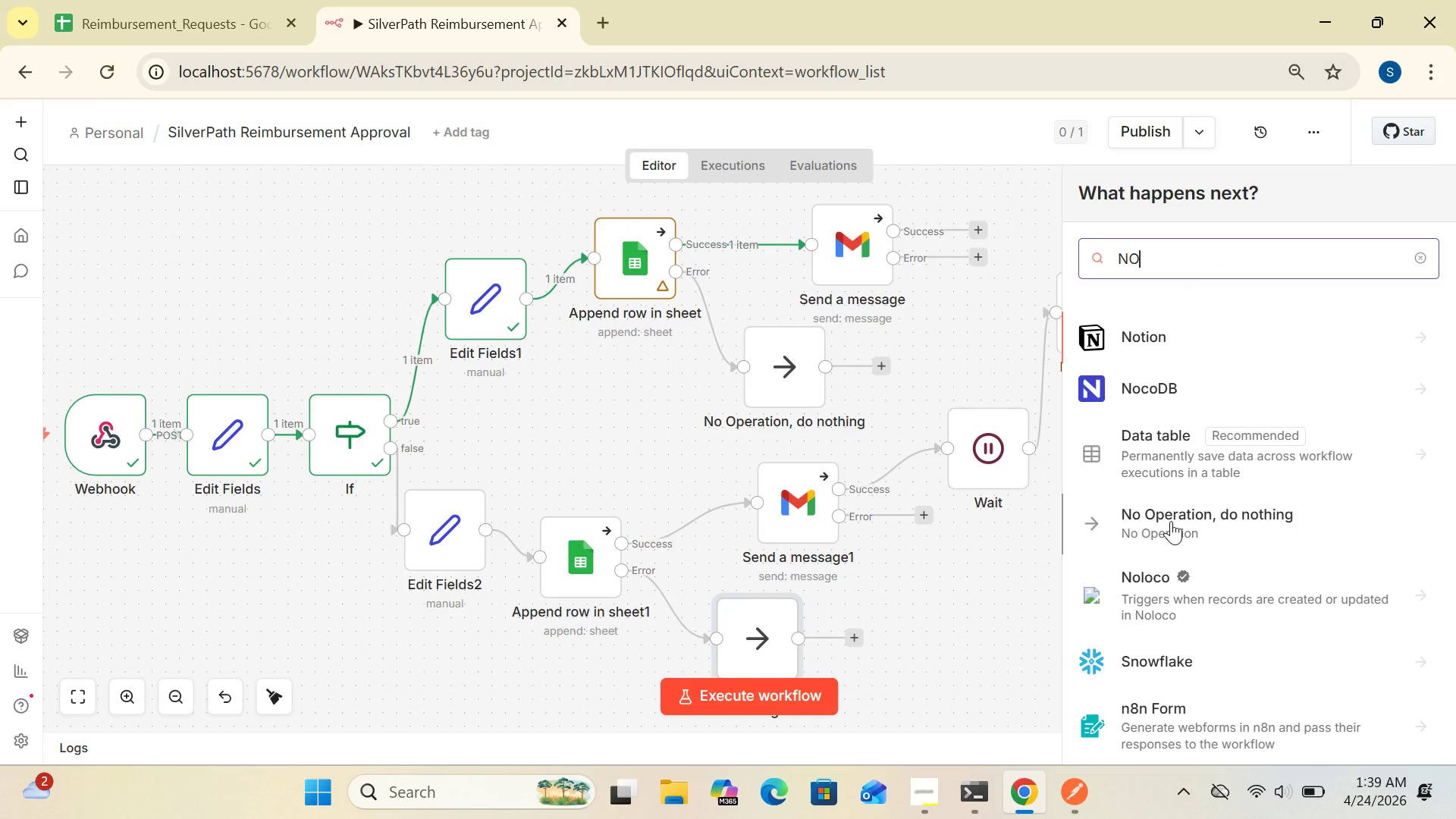 
wait(7.7)
 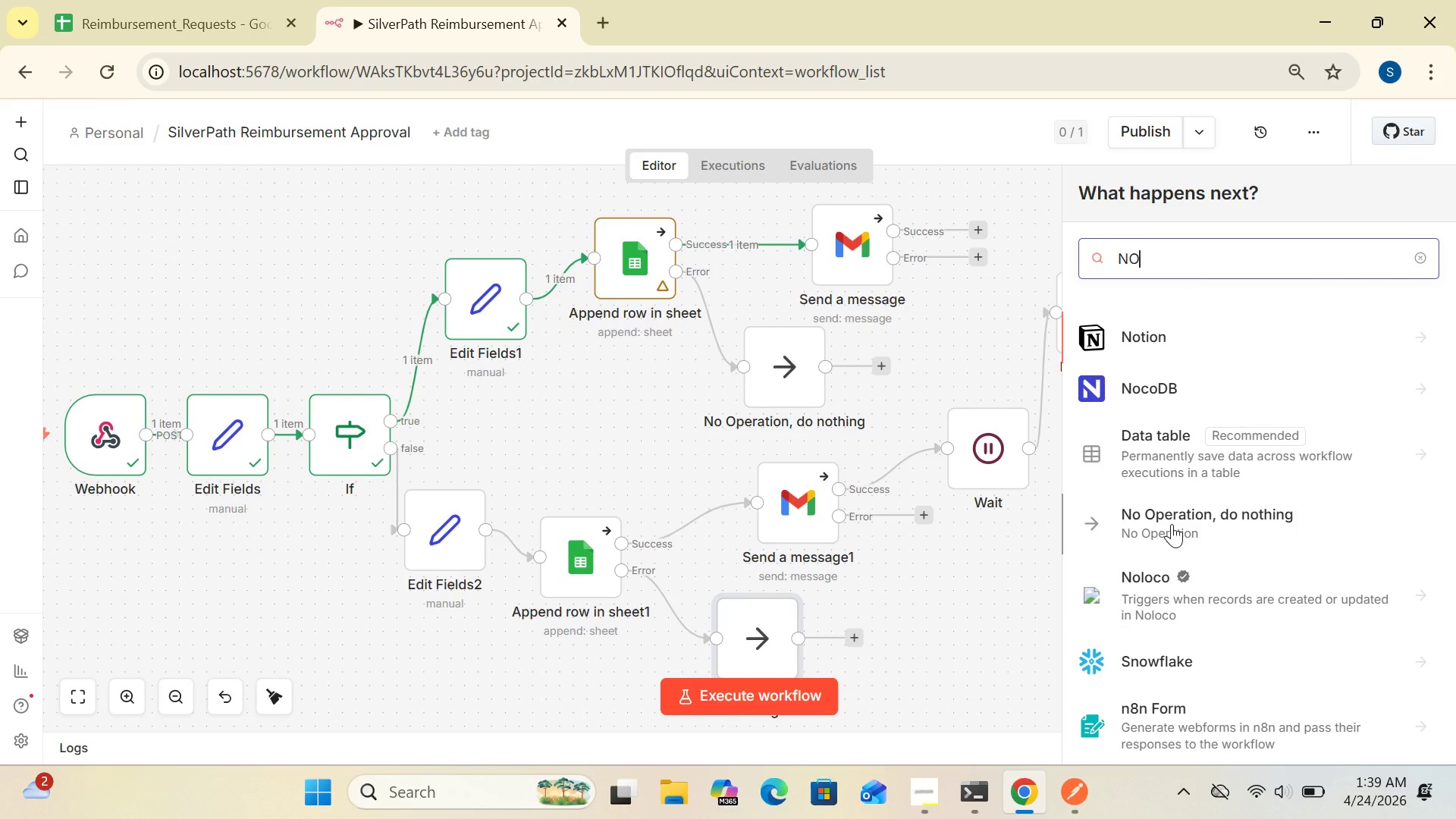 
left_click([1163, 518])
 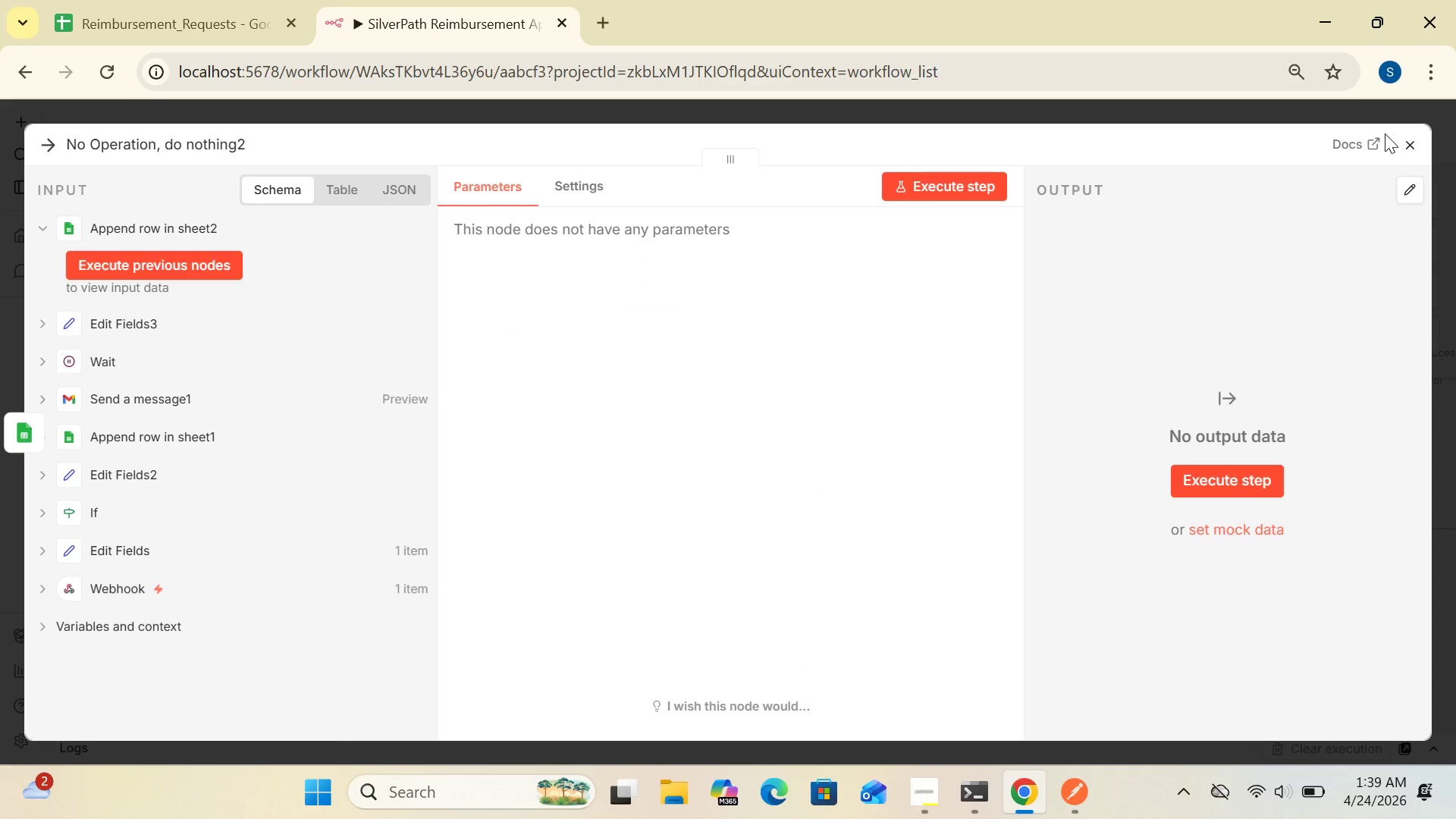 
left_click([1404, 139])
 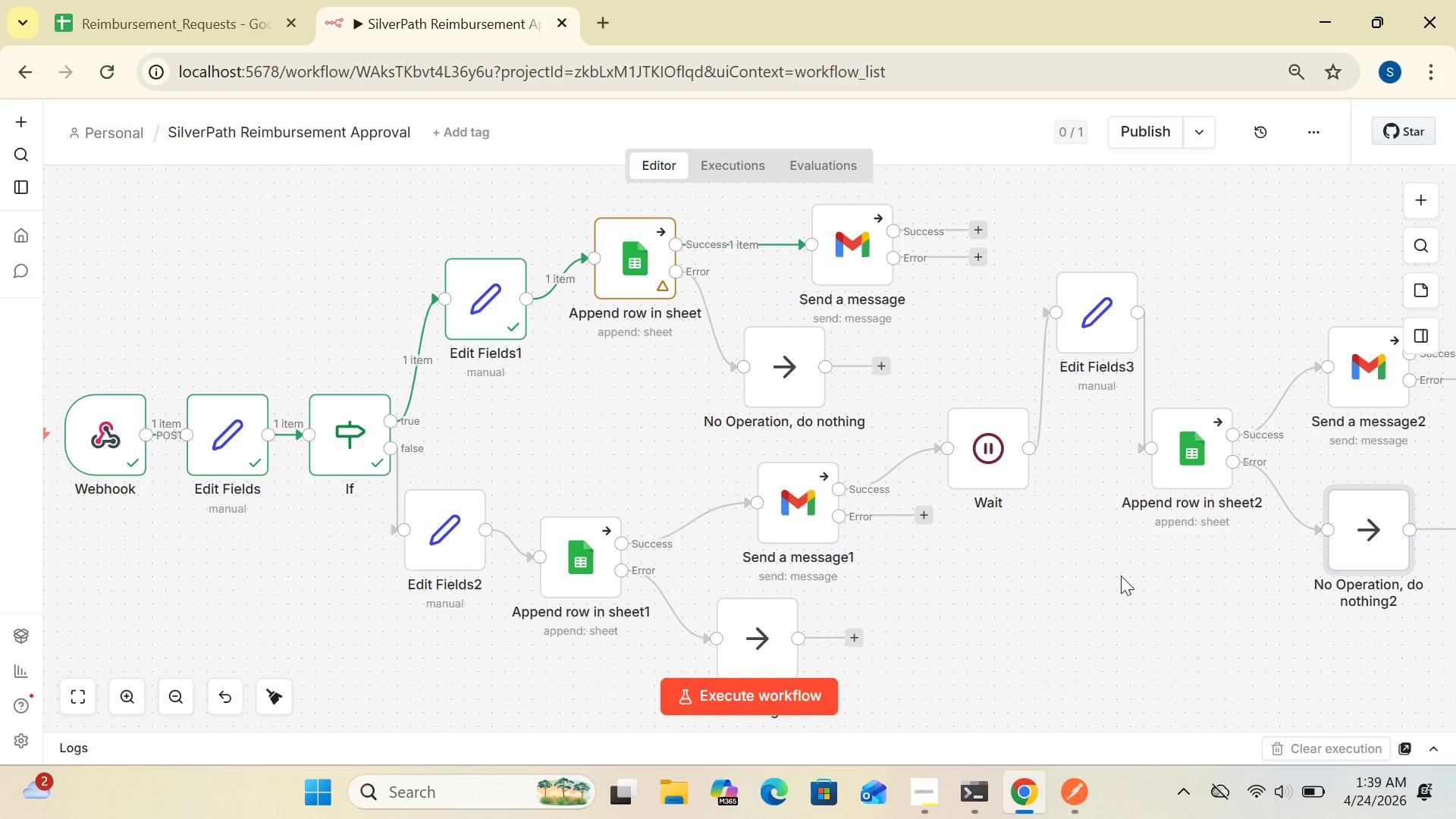 
wait(24.41)
 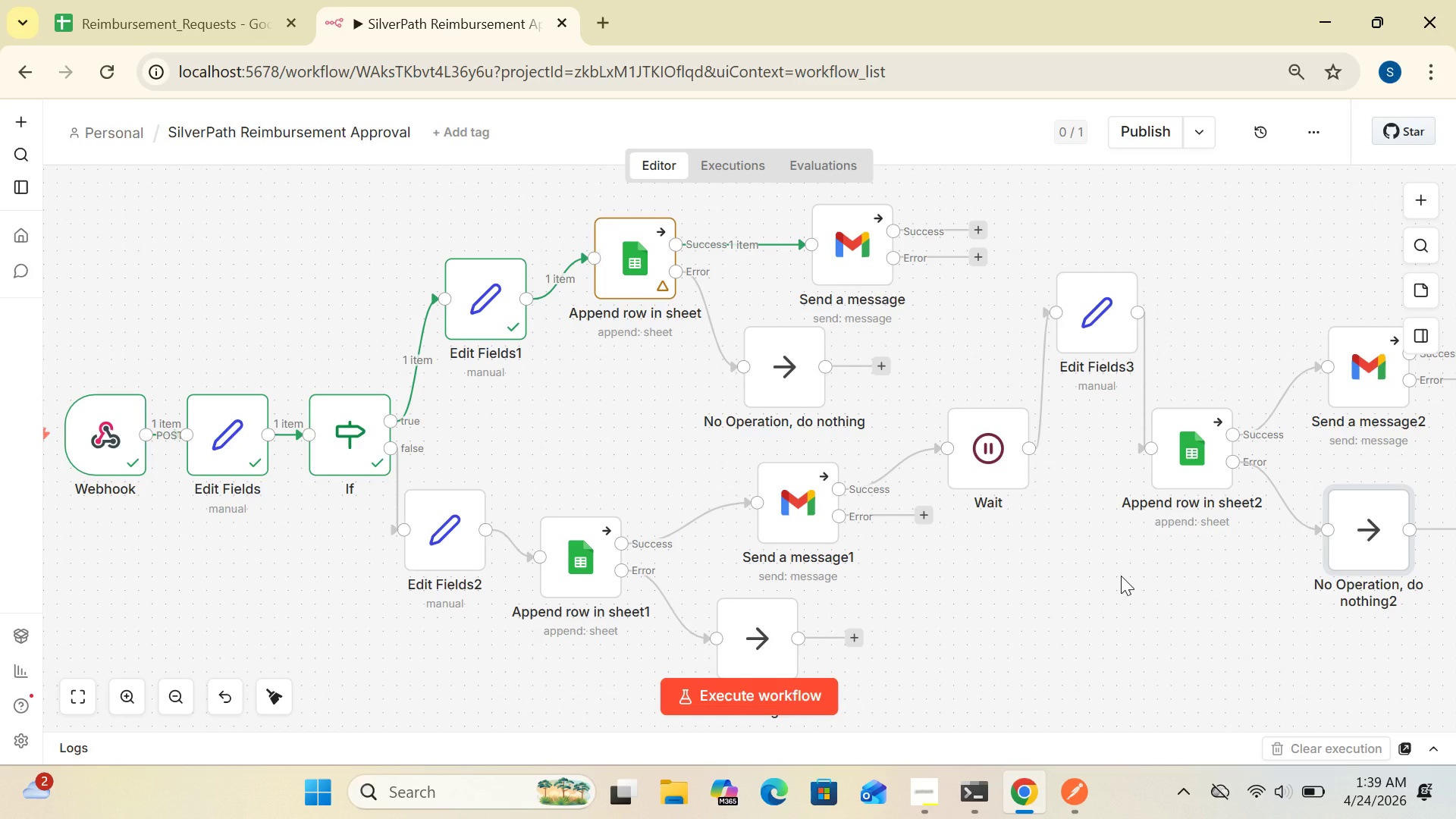 
left_click([314, 573])
 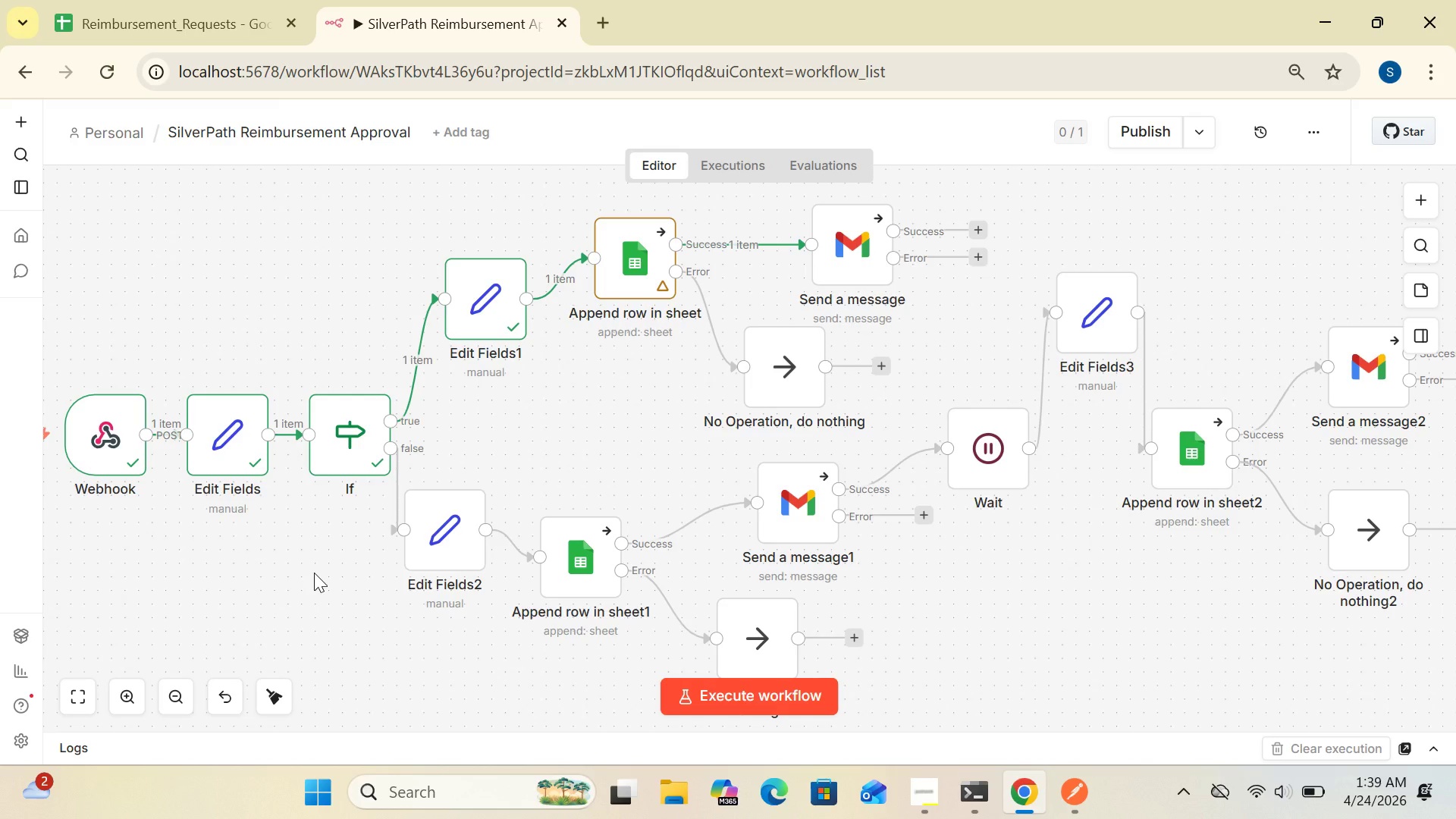 
right_click([314, 573])
 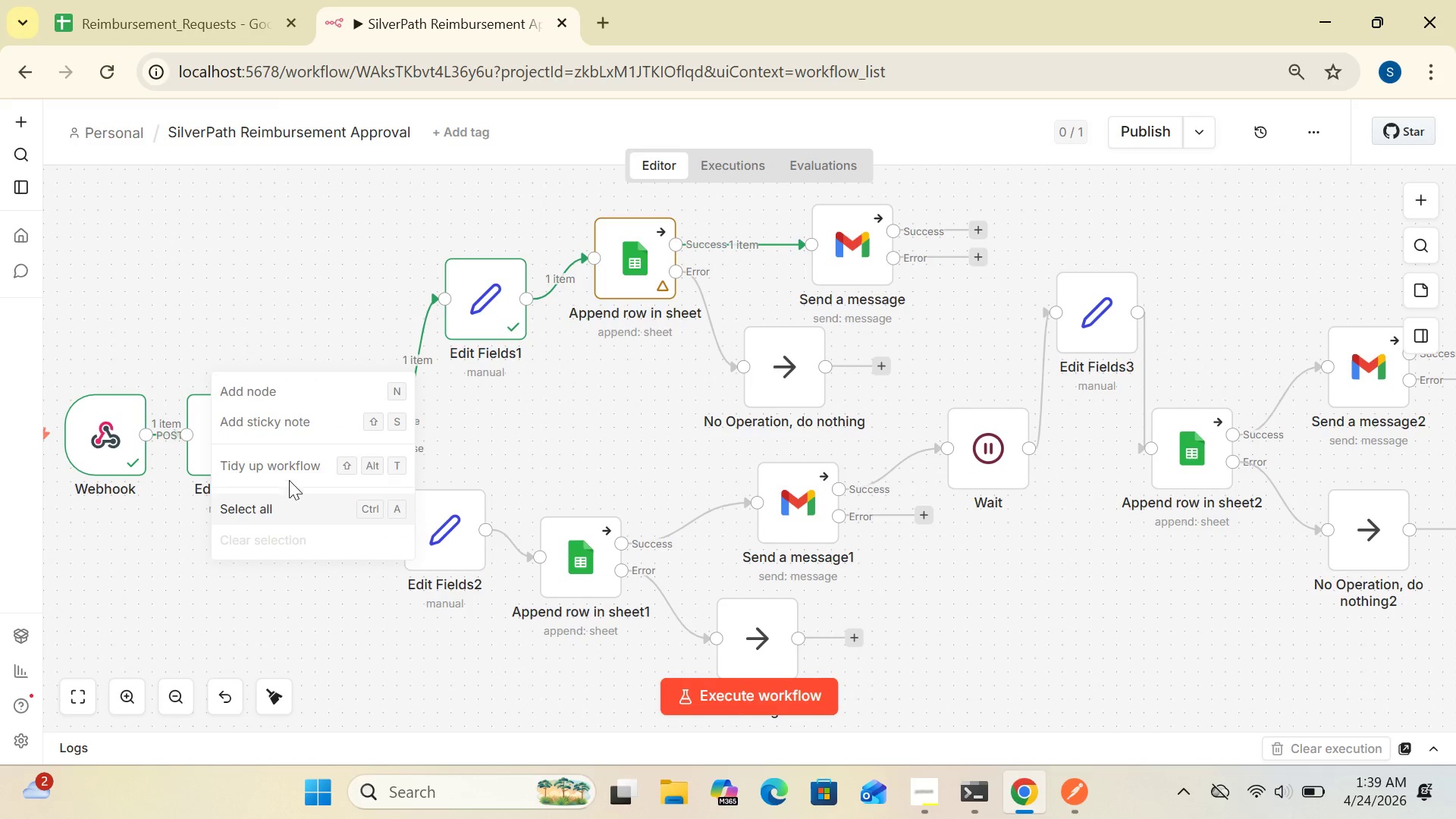 
left_click([289, 468])
 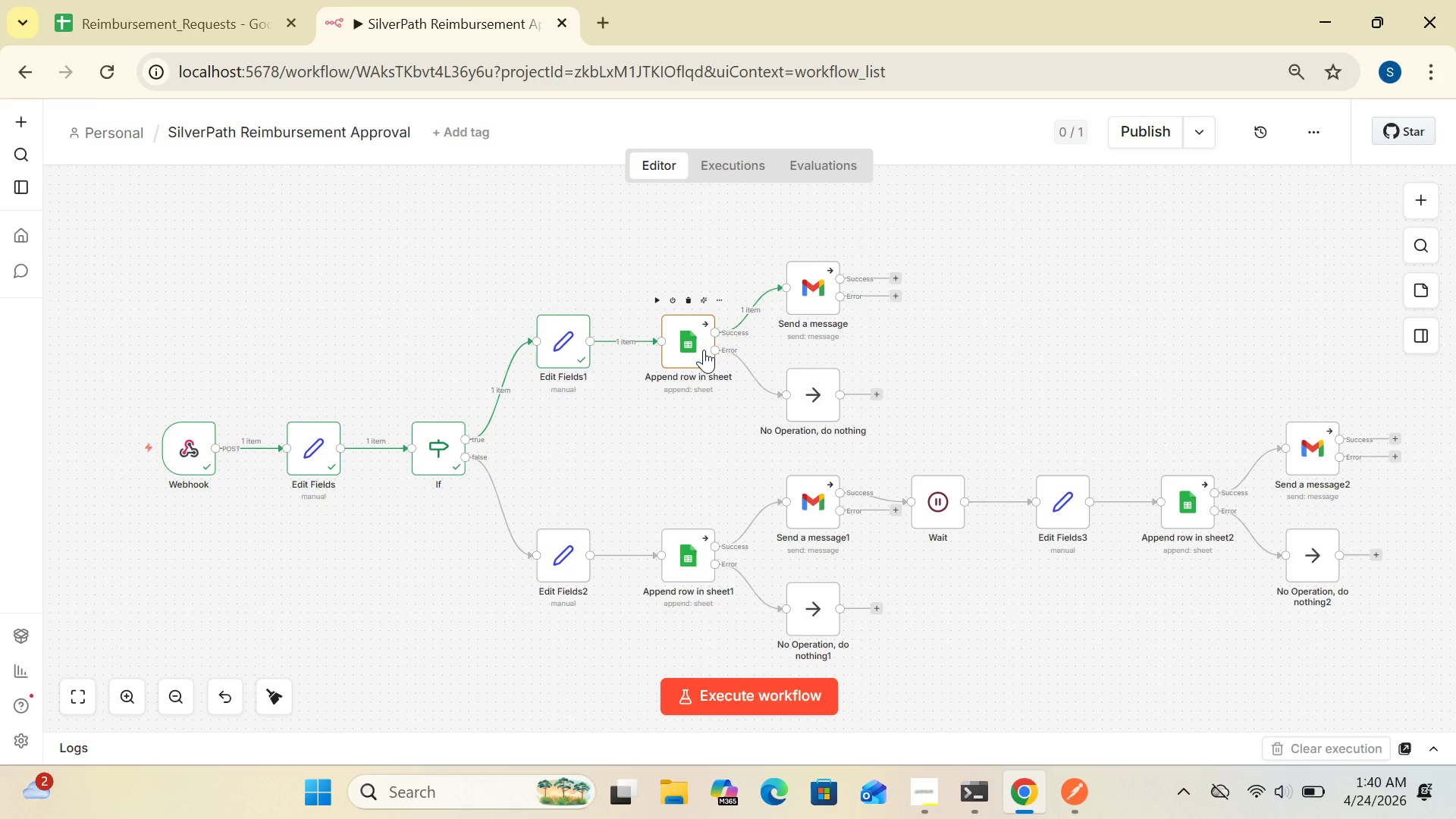 
wait(21.95)
 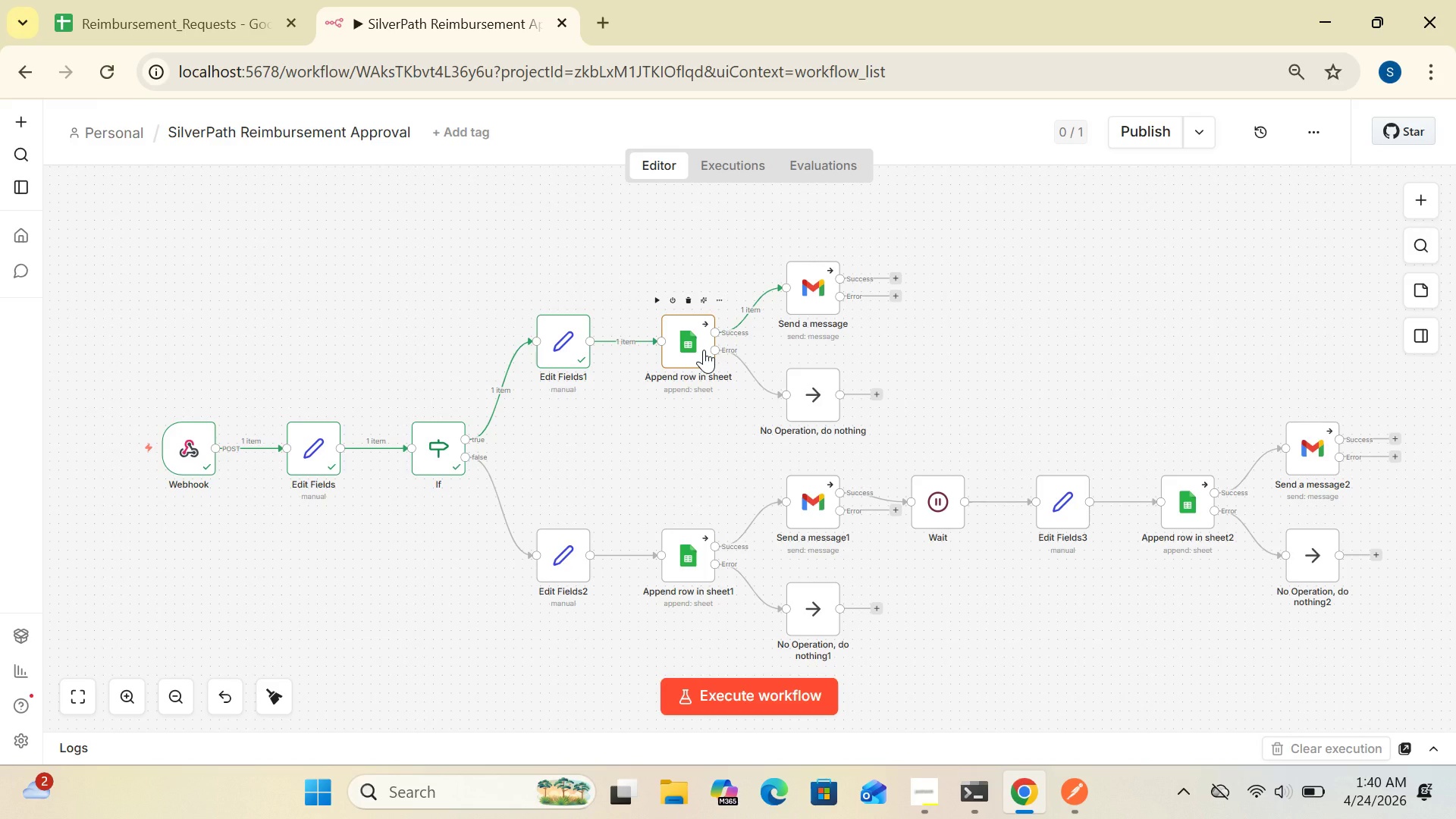 
mouse_move([691, 561])
 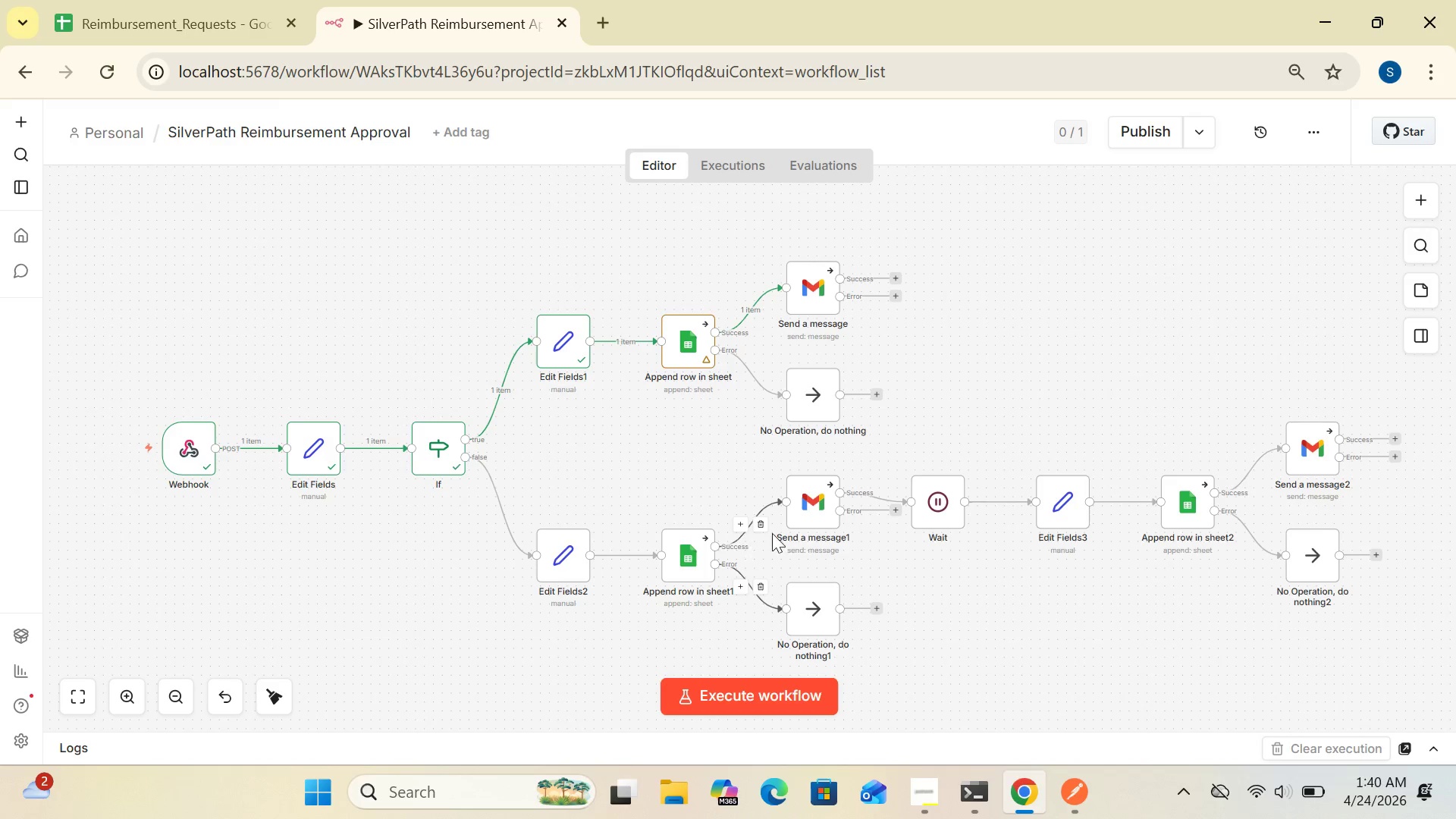 
mouse_move([810, 527])
 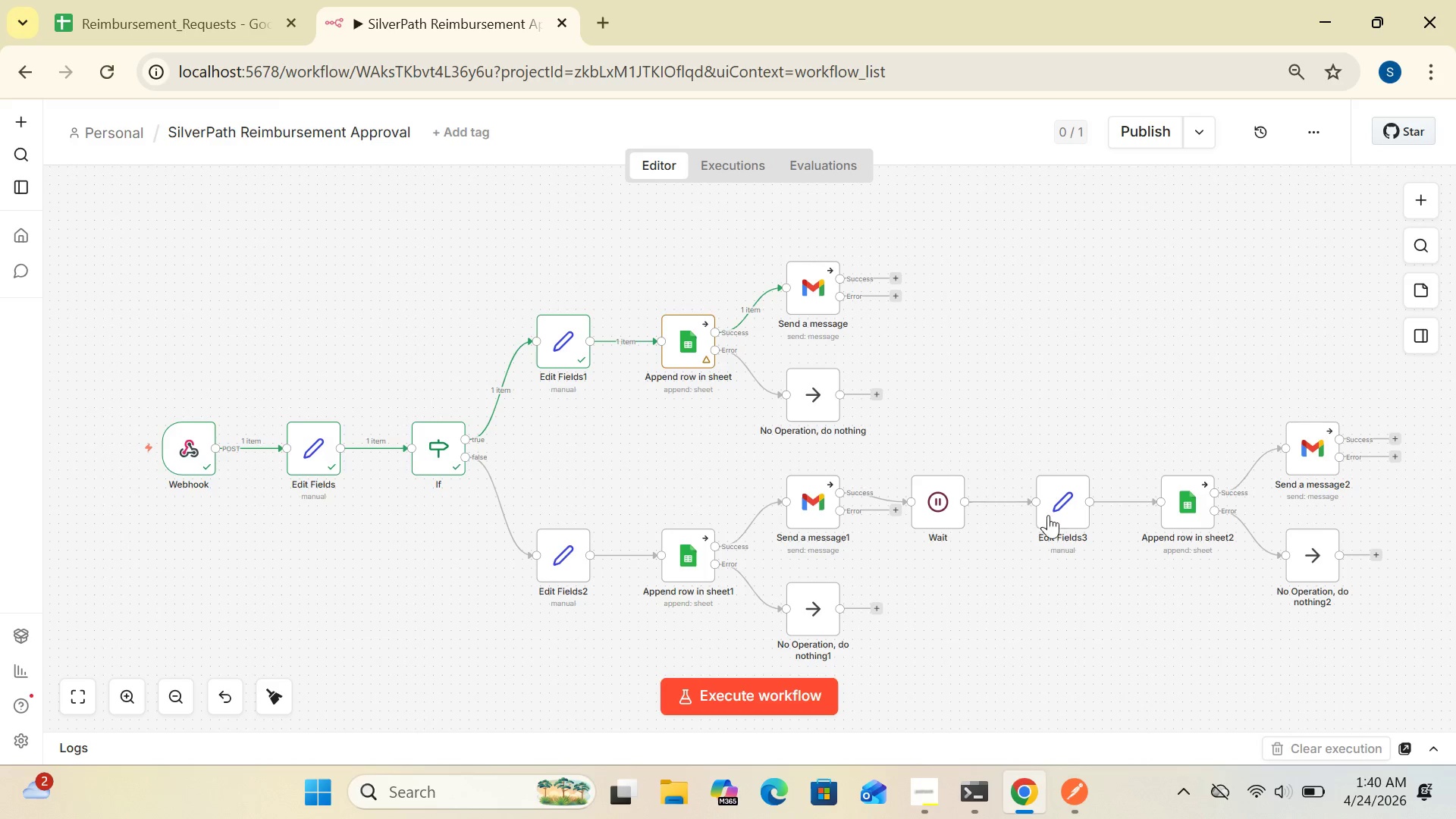 
wait(6.72)
 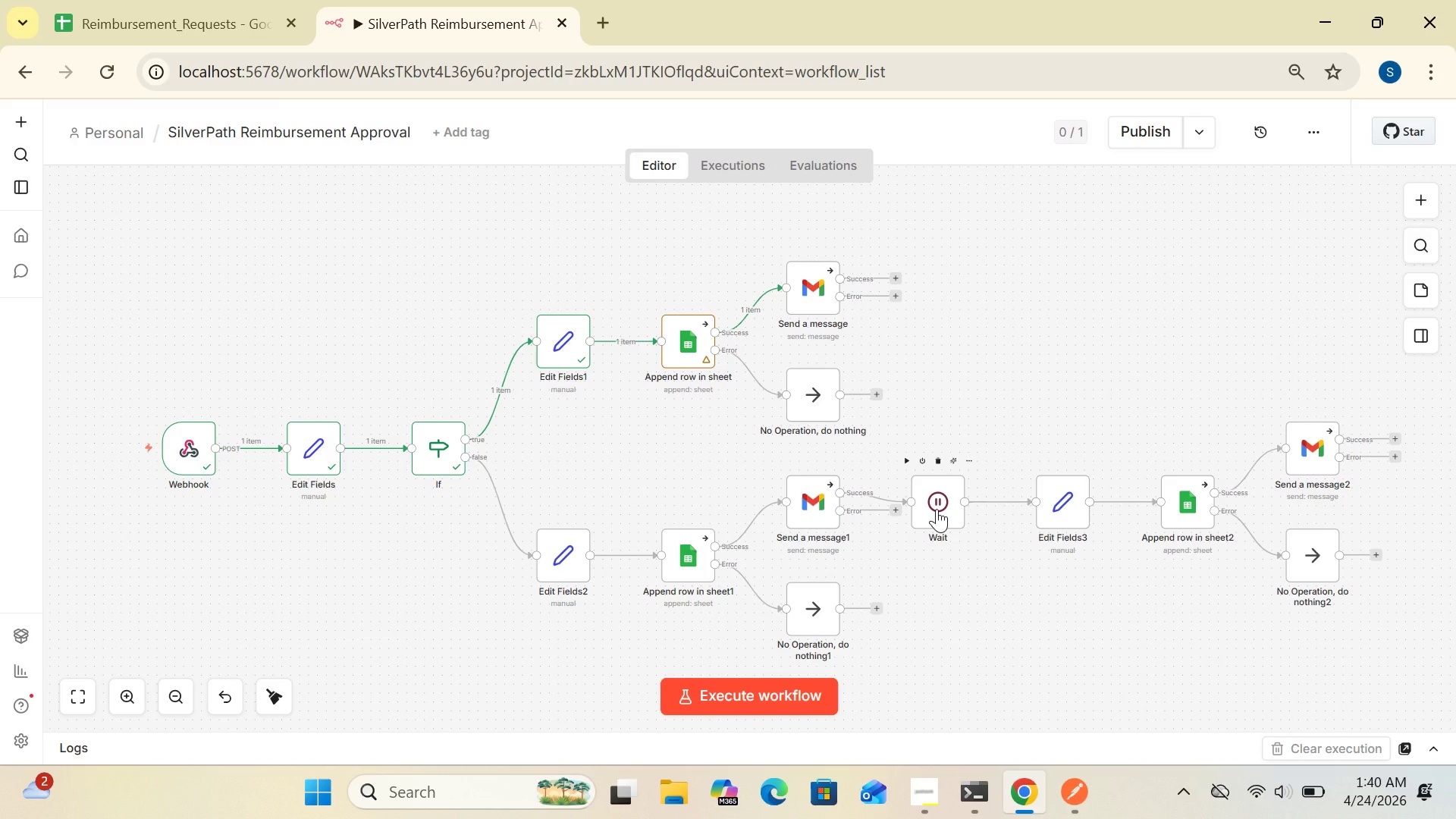 
mouse_move([1178, 510])
 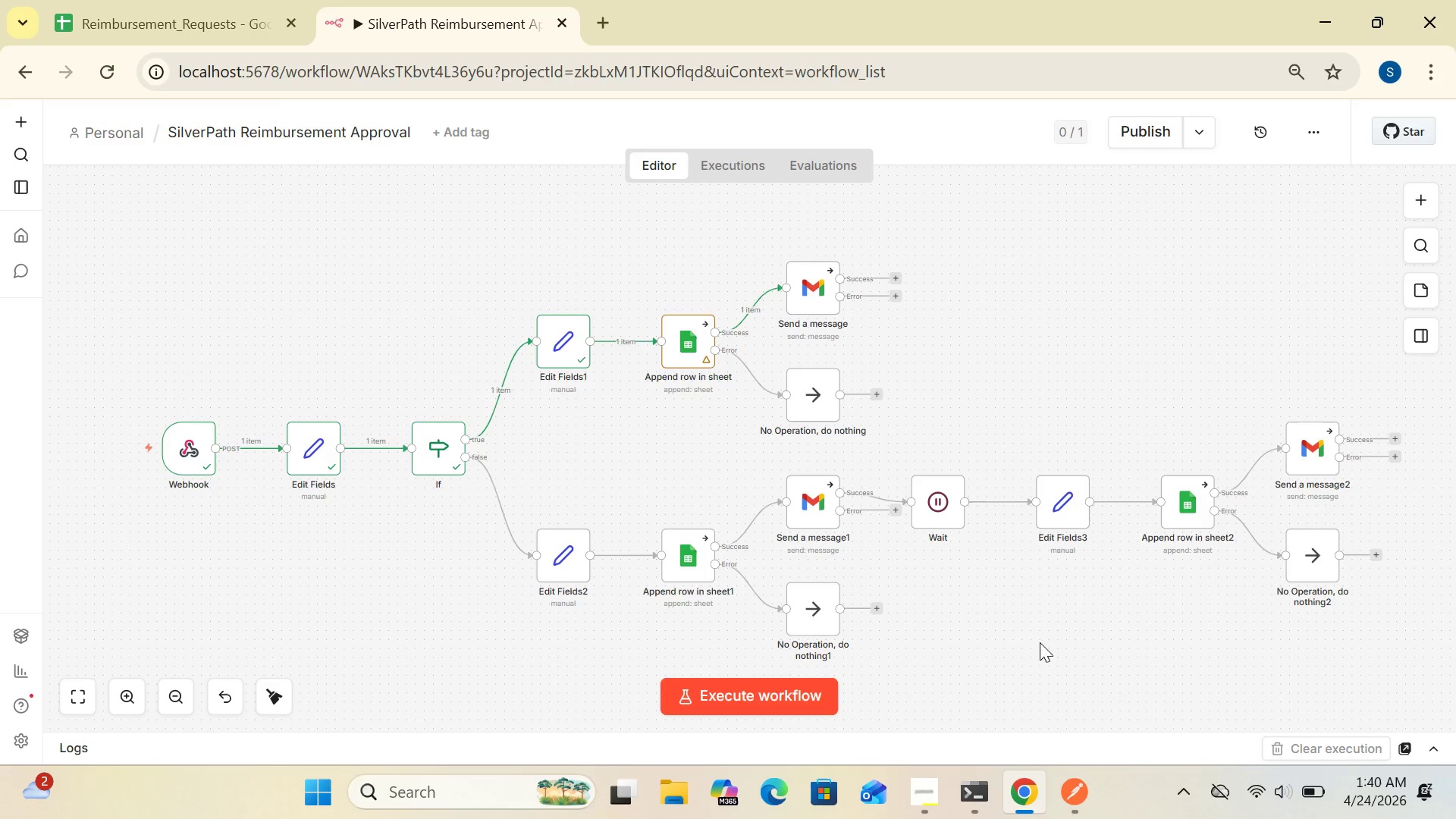 
wait(14.47)
 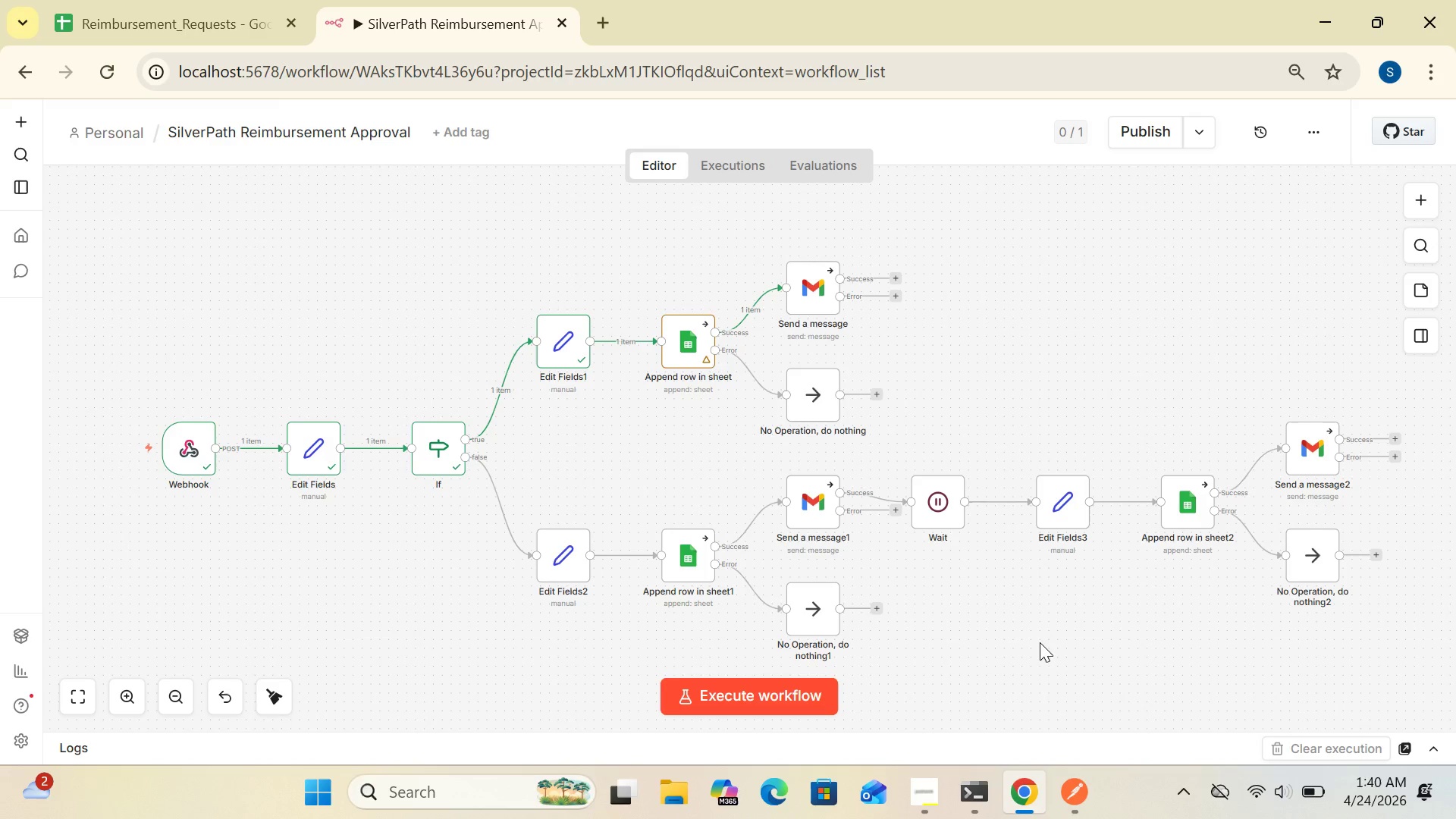 
left_click_drag(start_coordinate=[186, 456], to_coordinate=[127, 455])
 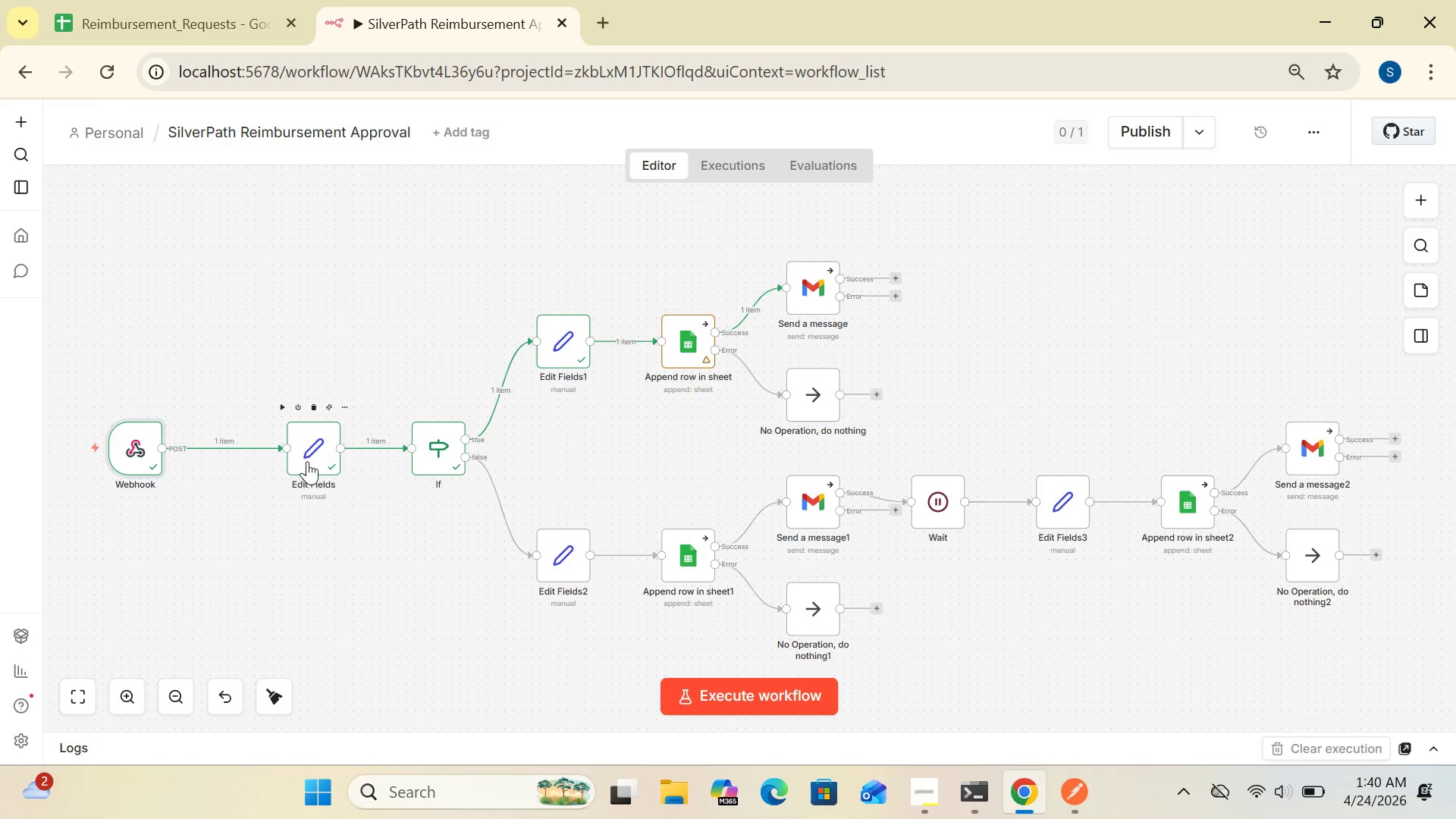 
left_click_drag(start_coordinate=[307, 460], to_coordinate=[247, 463])
 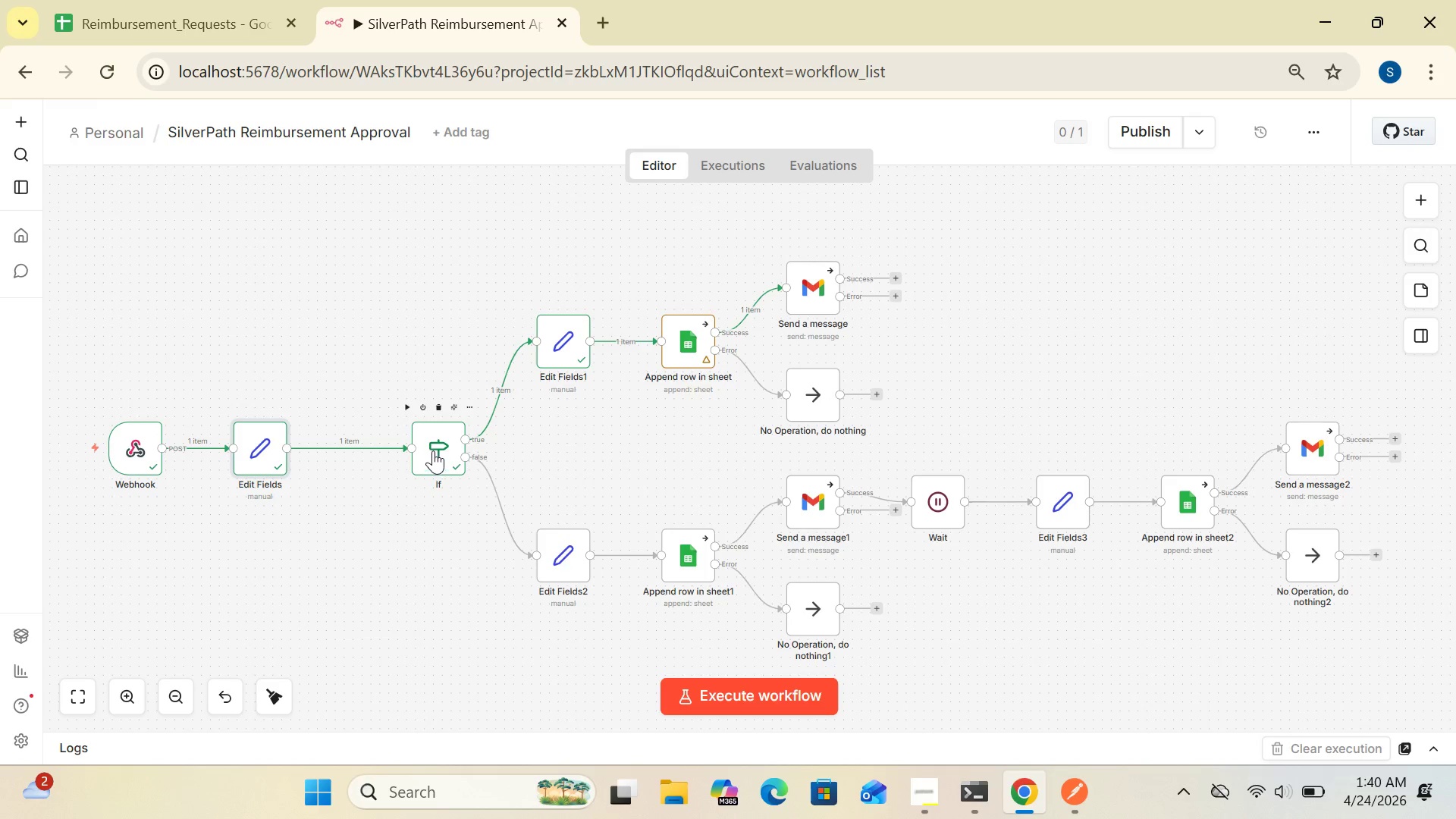 
left_click_drag(start_coordinate=[435, 447], to_coordinate=[388, 457])
 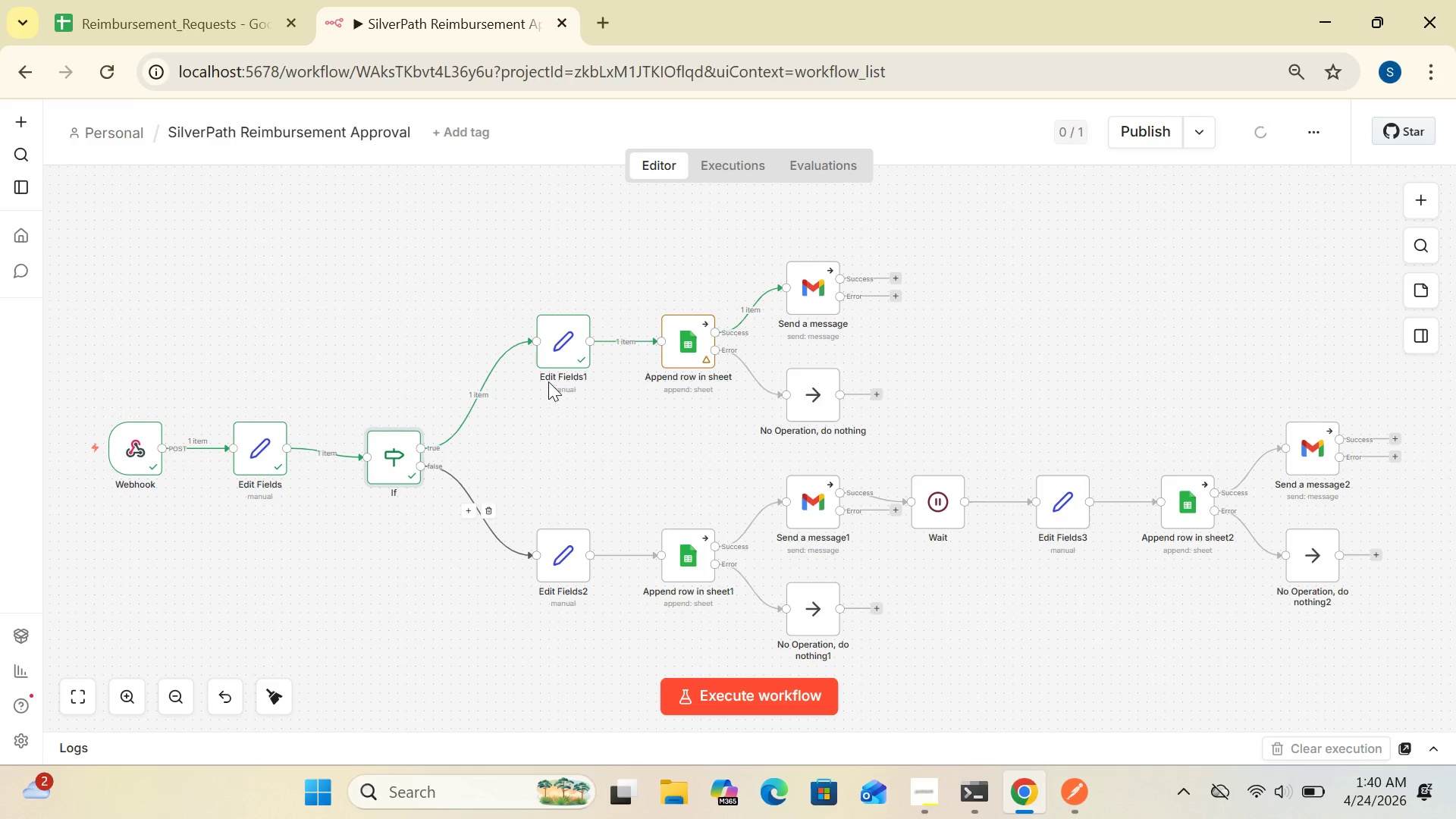 
left_click_drag(start_coordinate=[564, 351], to_coordinate=[520, 358])
 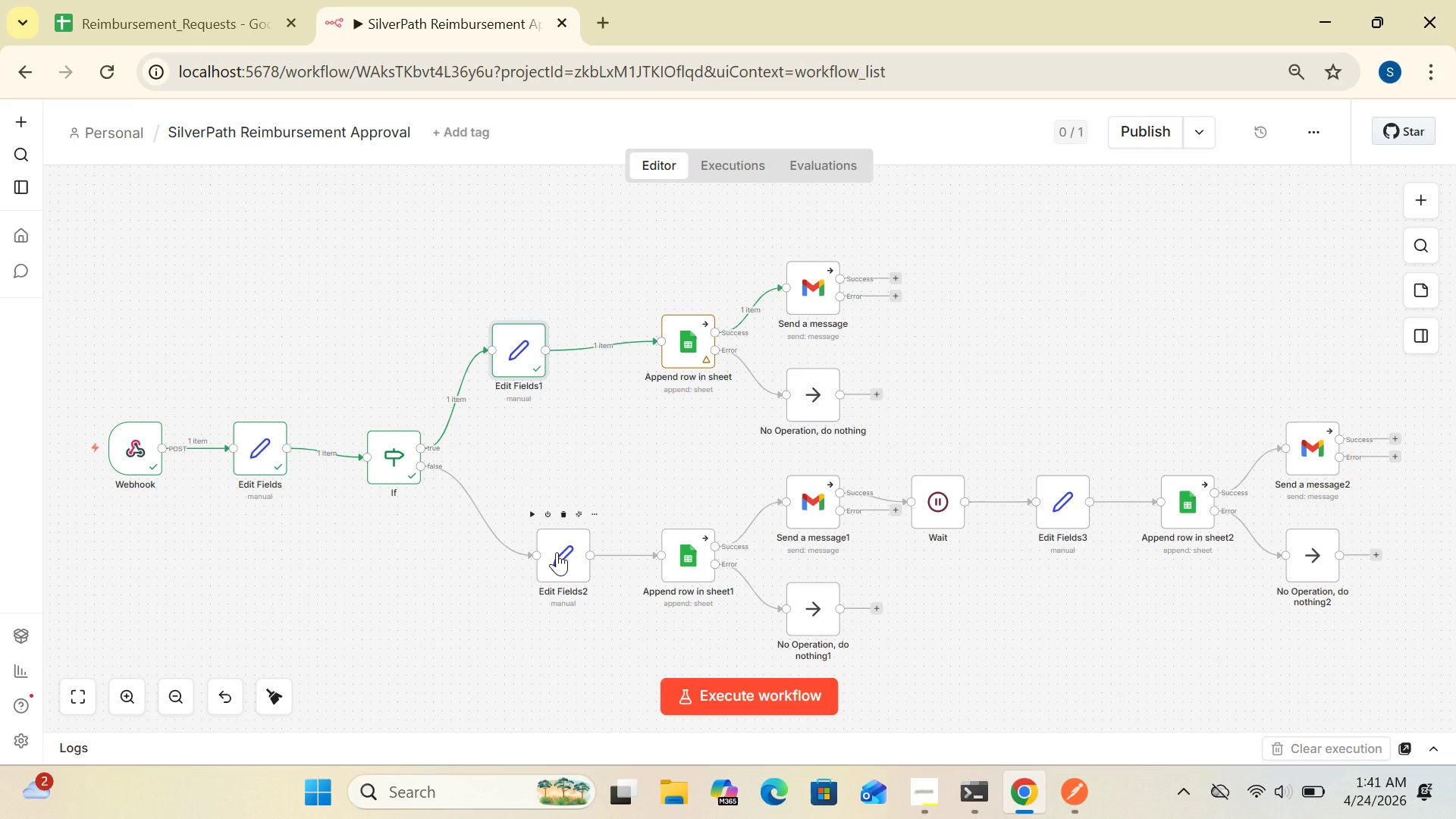 
left_click_drag(start_coordinate=[557, 552], to_coordinate=[507, 538])
 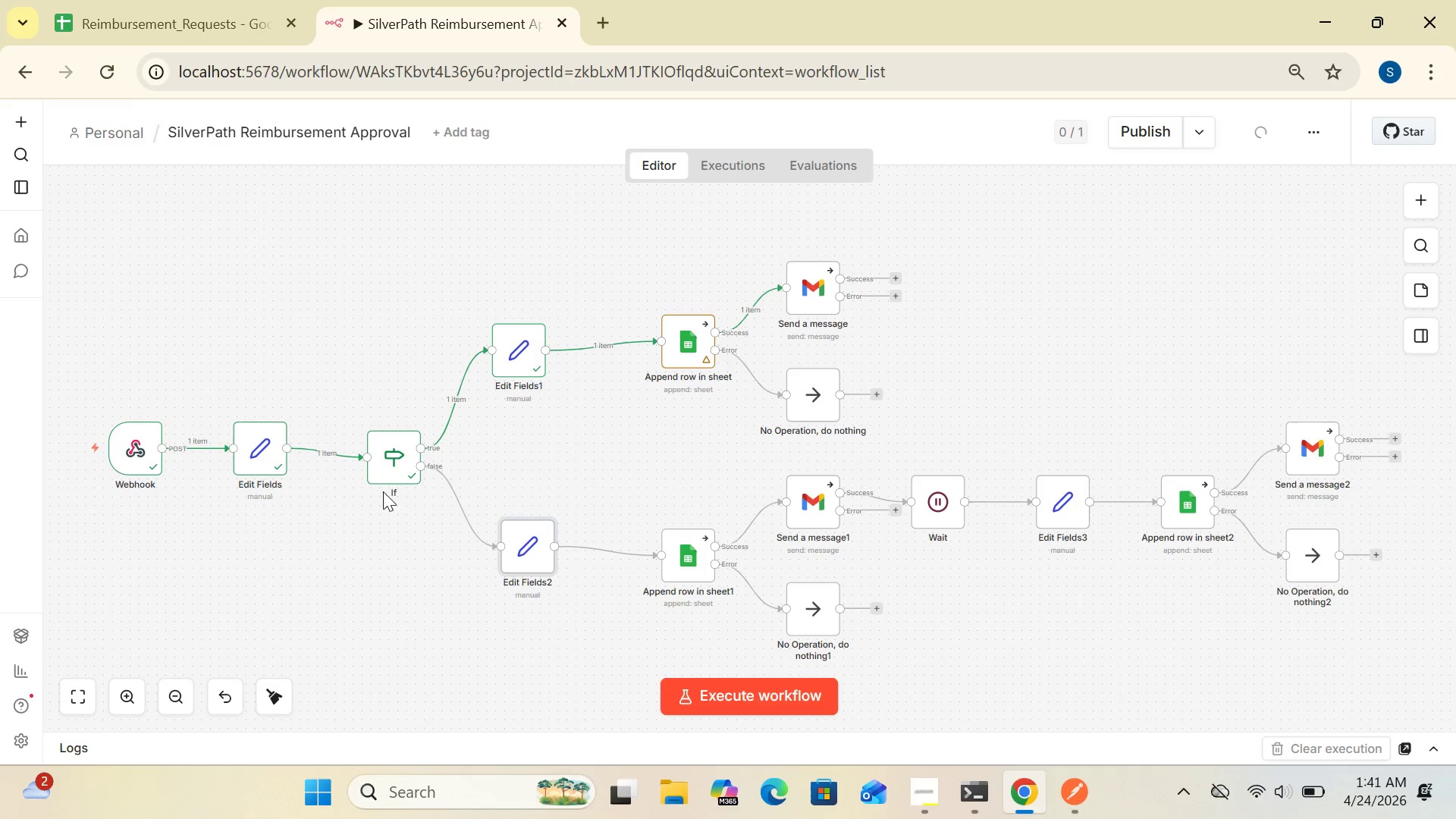 
left_click_drag(start_coordinate=[384, 457], to_coordinate=[370, 446])
 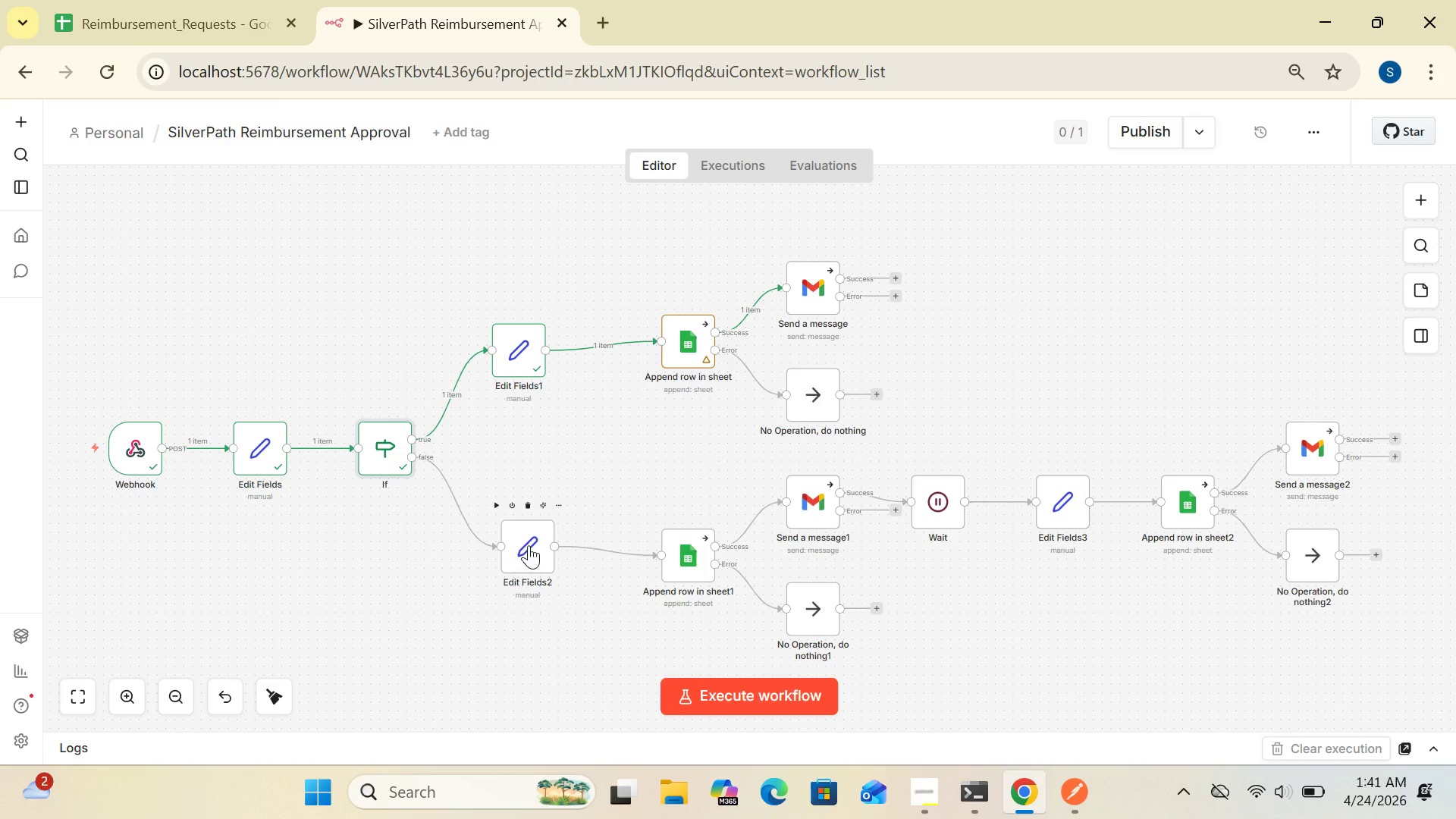 
left_click_drag(start_coordinate=[529, 545], to_coordinate=[510, 532])
 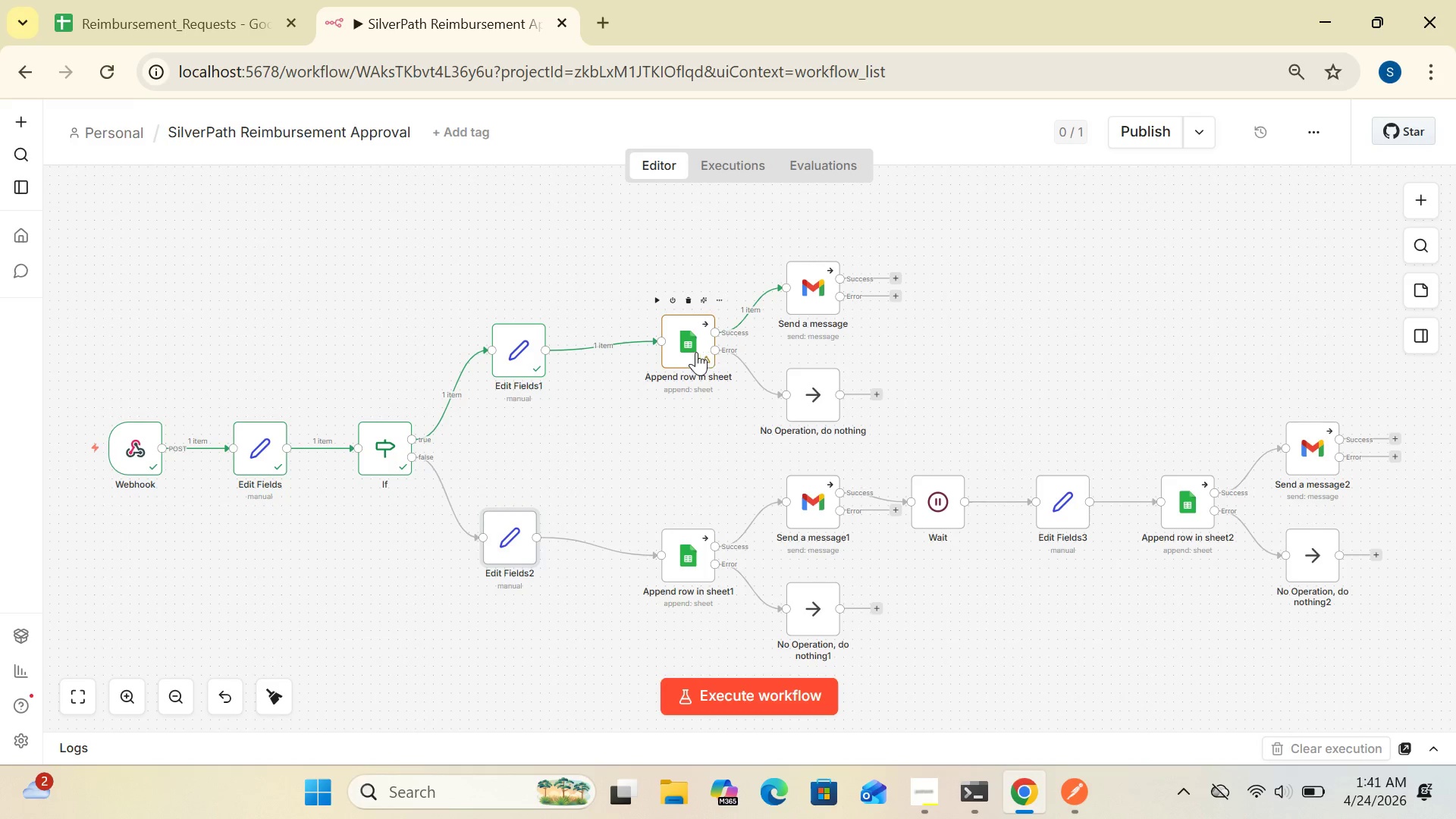 
left_click_drag(start_coordinate=[692, 352], to_coordinate=[650, 375])
 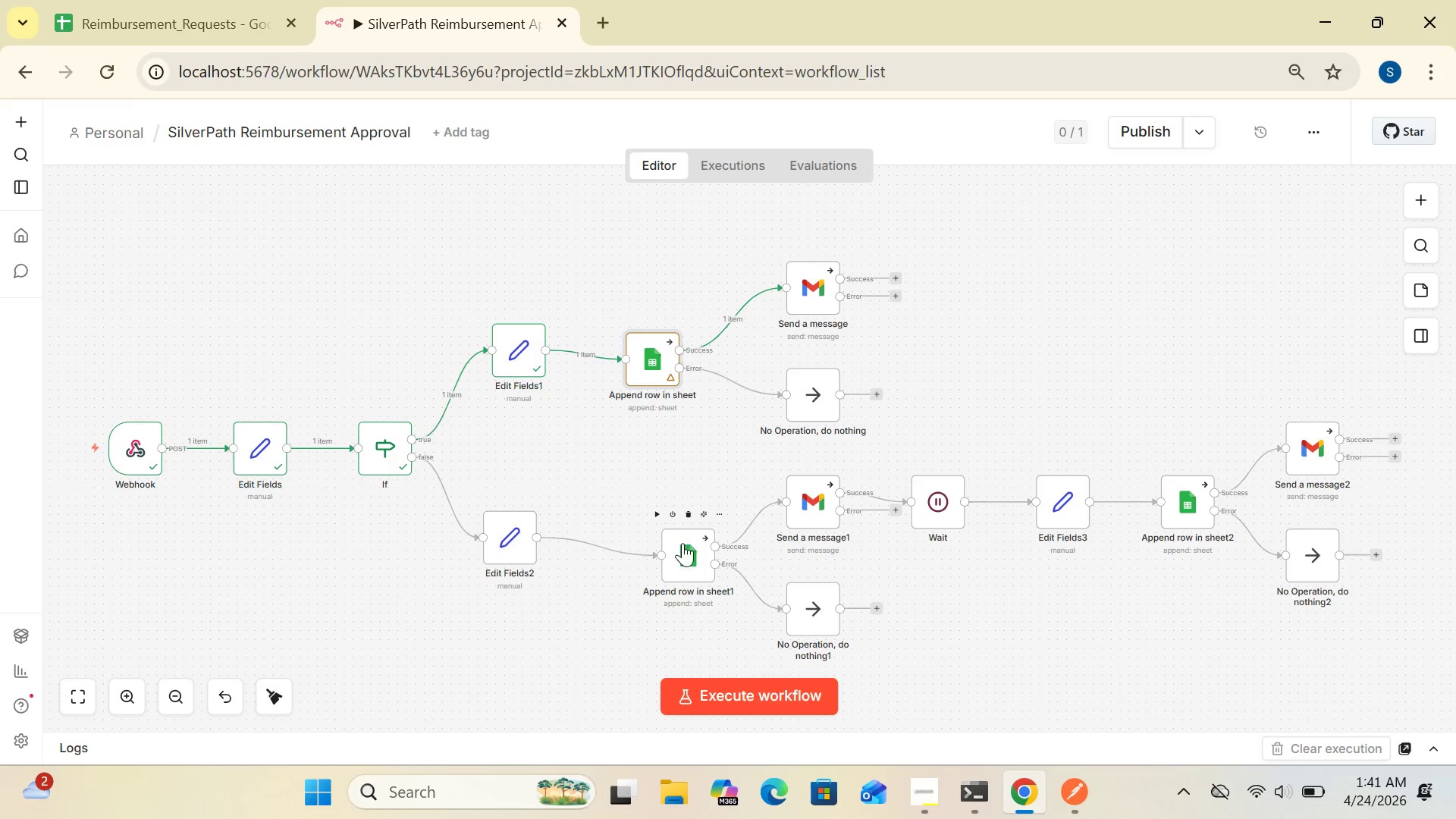 
left_click_drag(start_coordinate=[684, 548], to_coordinate=[639, 532])
 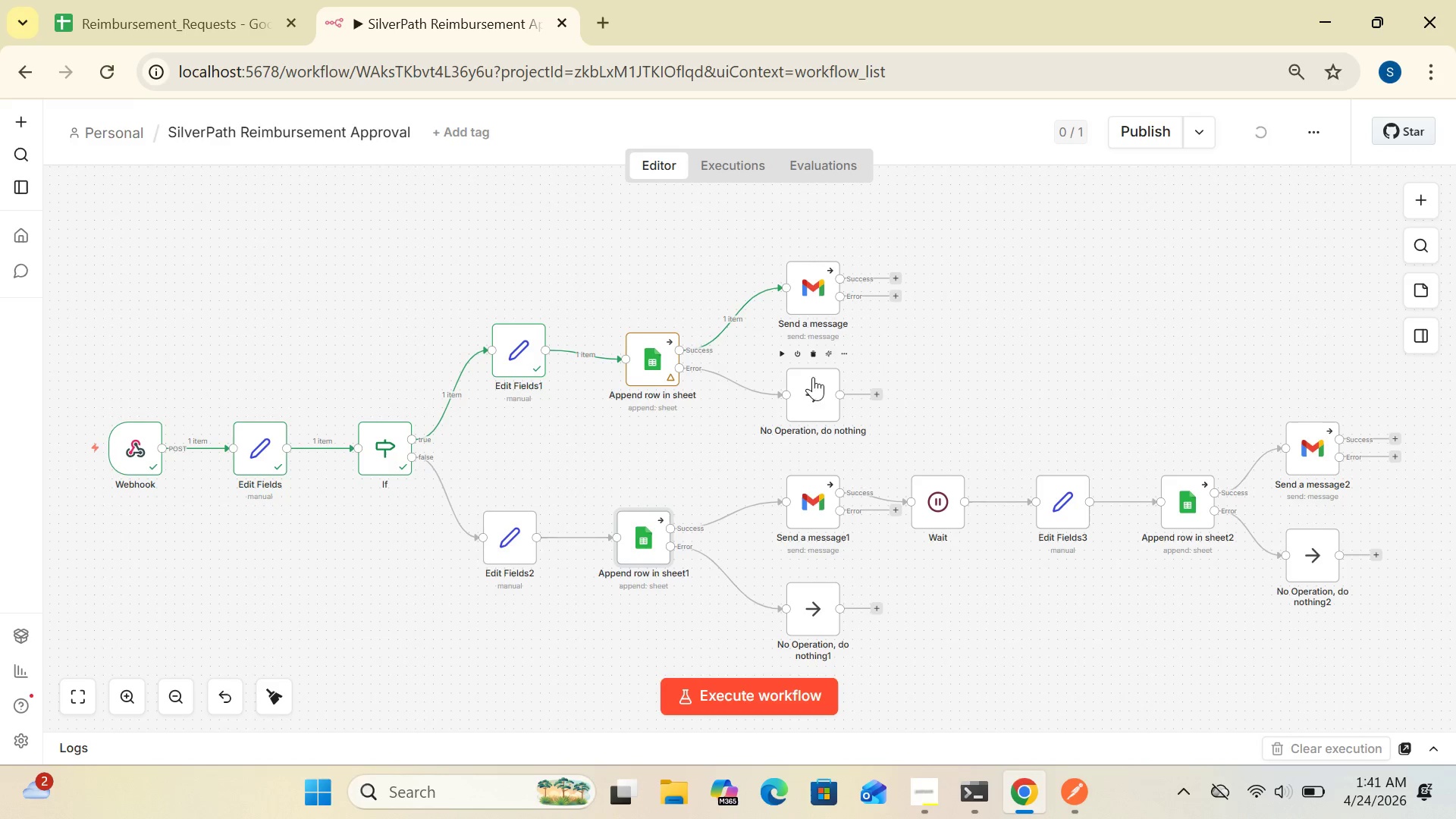 
left_click_drag(start_coordinate=[817, 291], to_coordinate=[800, 295])
 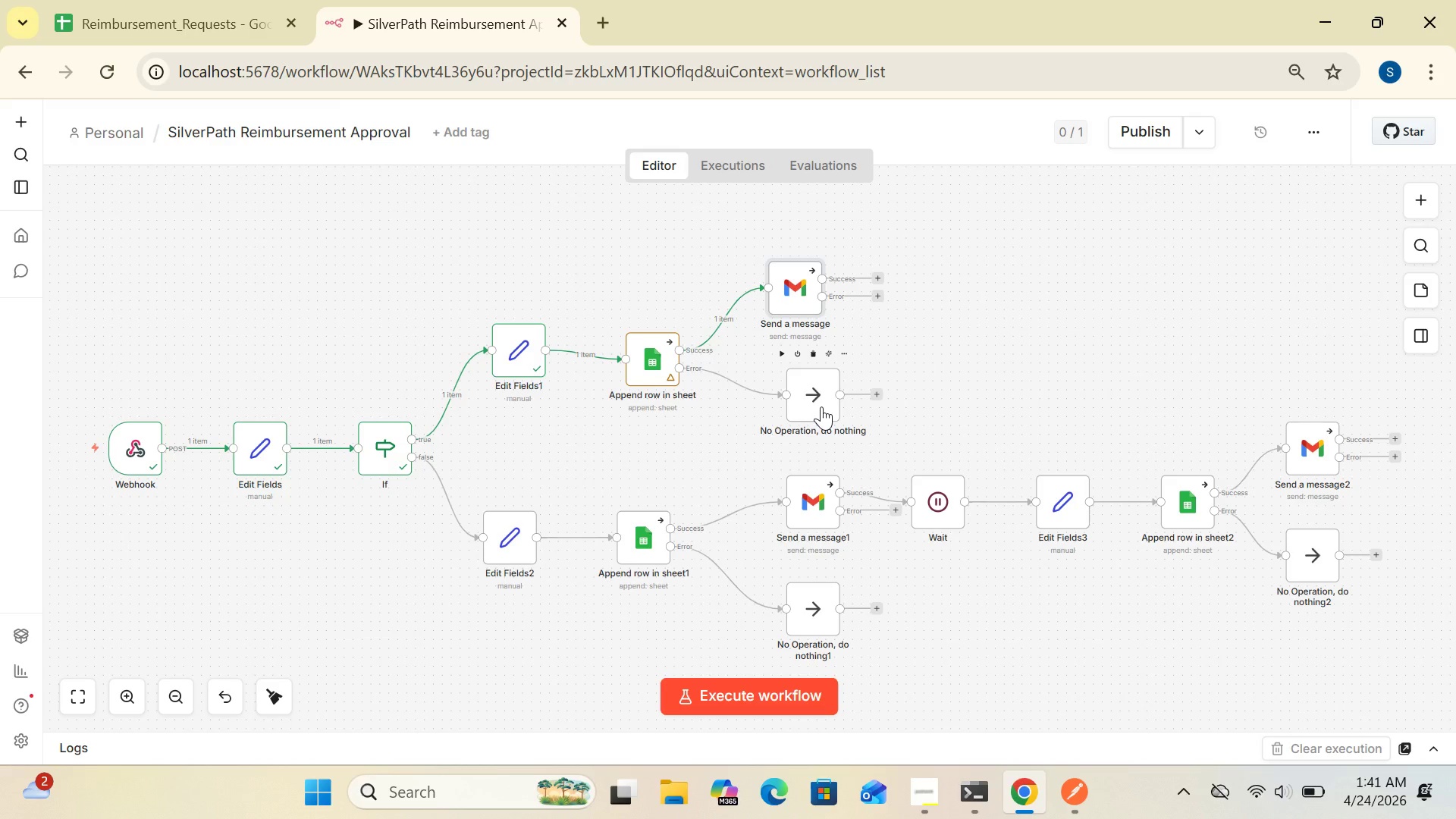 
left_click_drag(start_coordinate=[821, 406], to_coordinate=[795, 411])
 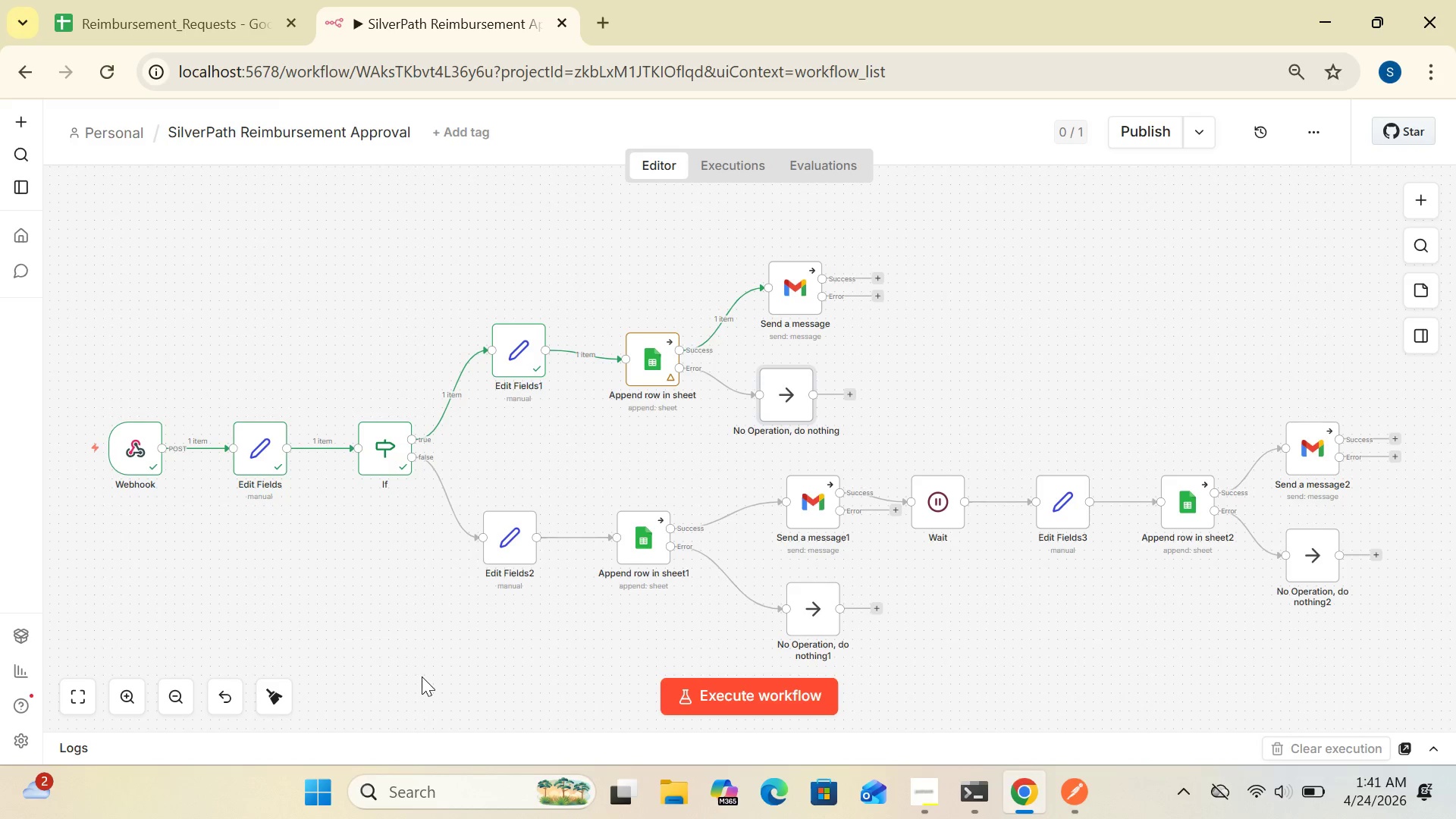 
wait(6.09)
 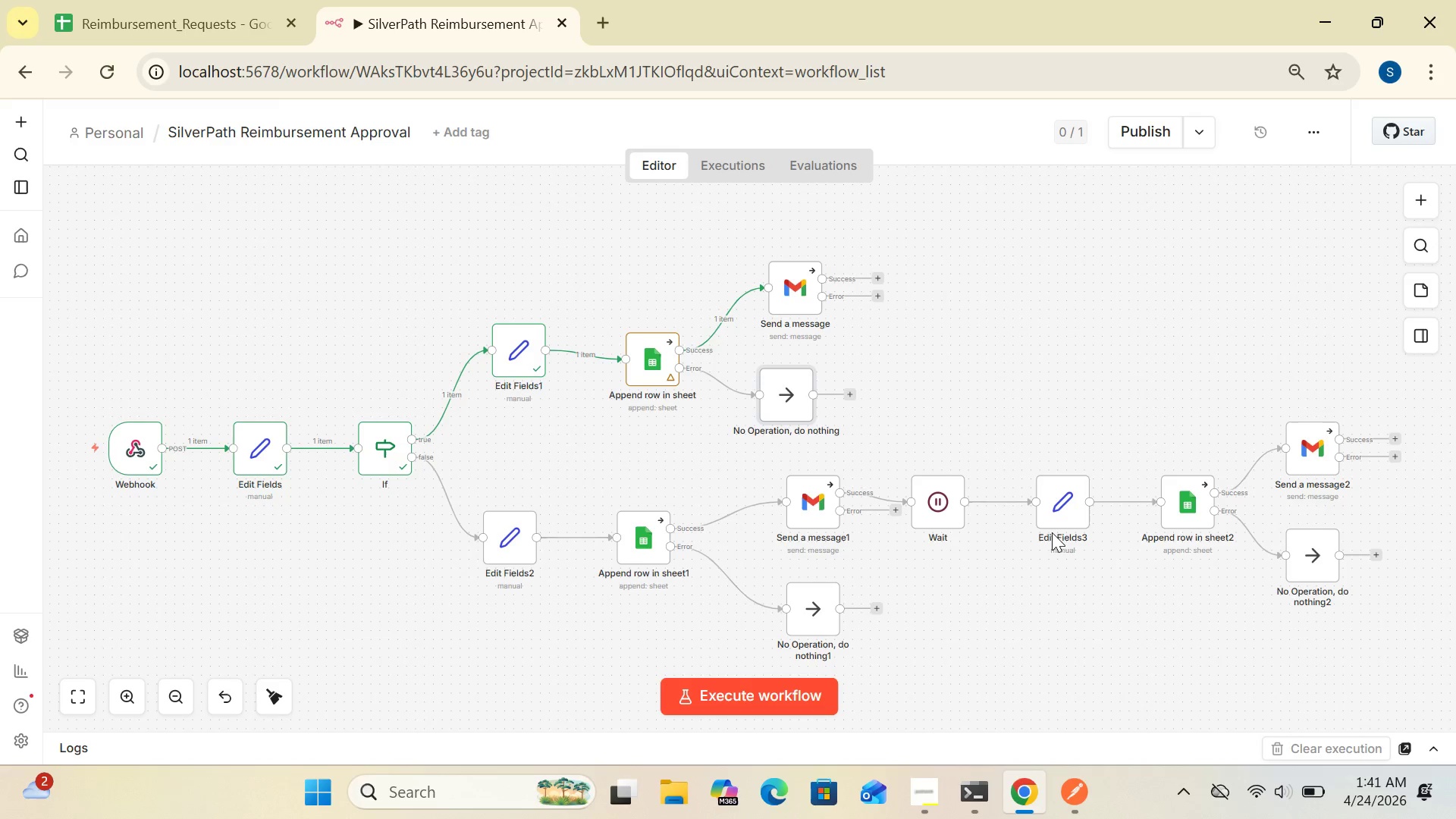 
left_click([133, 689])
 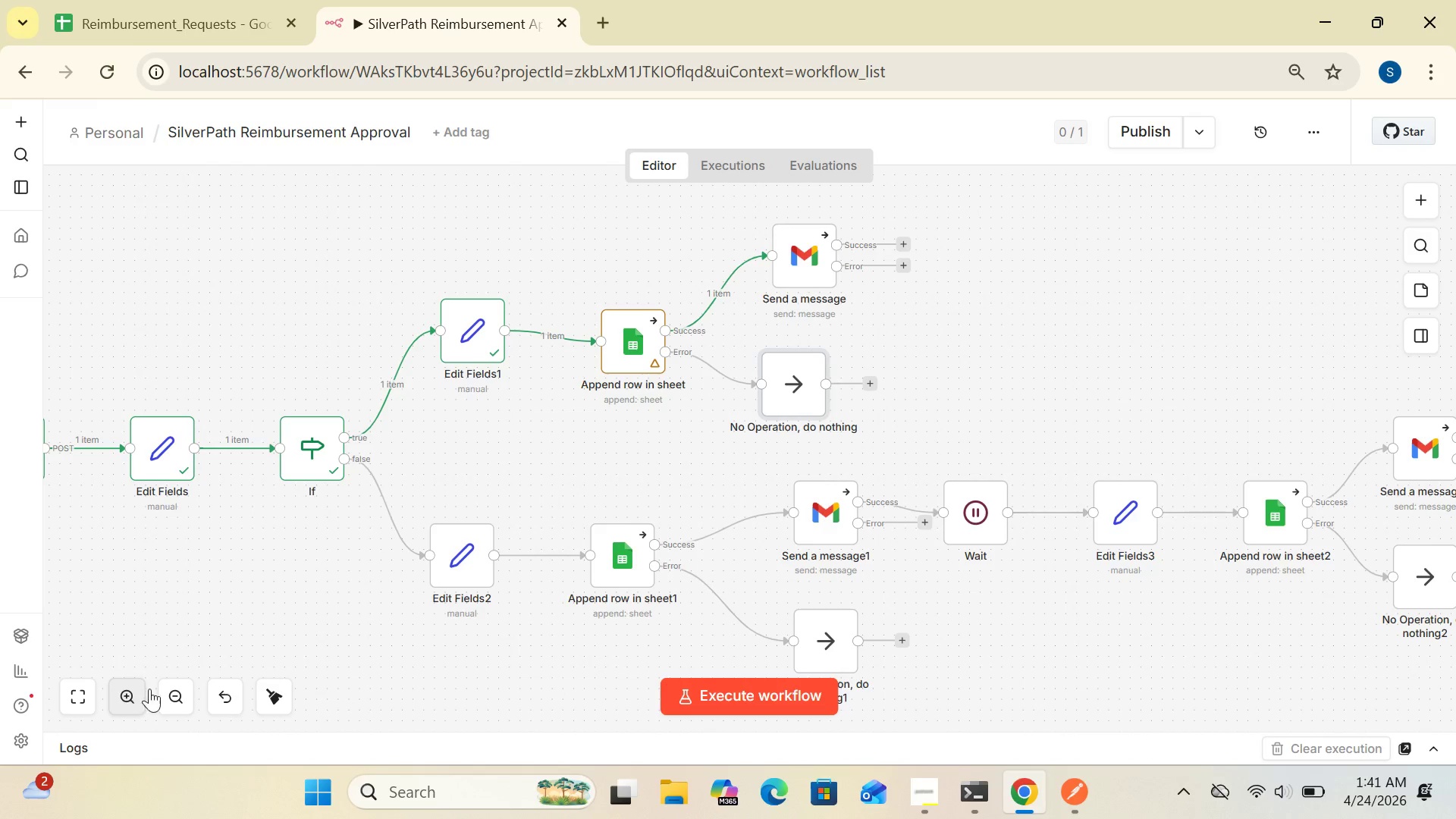 
mouse_move([152, 672])
 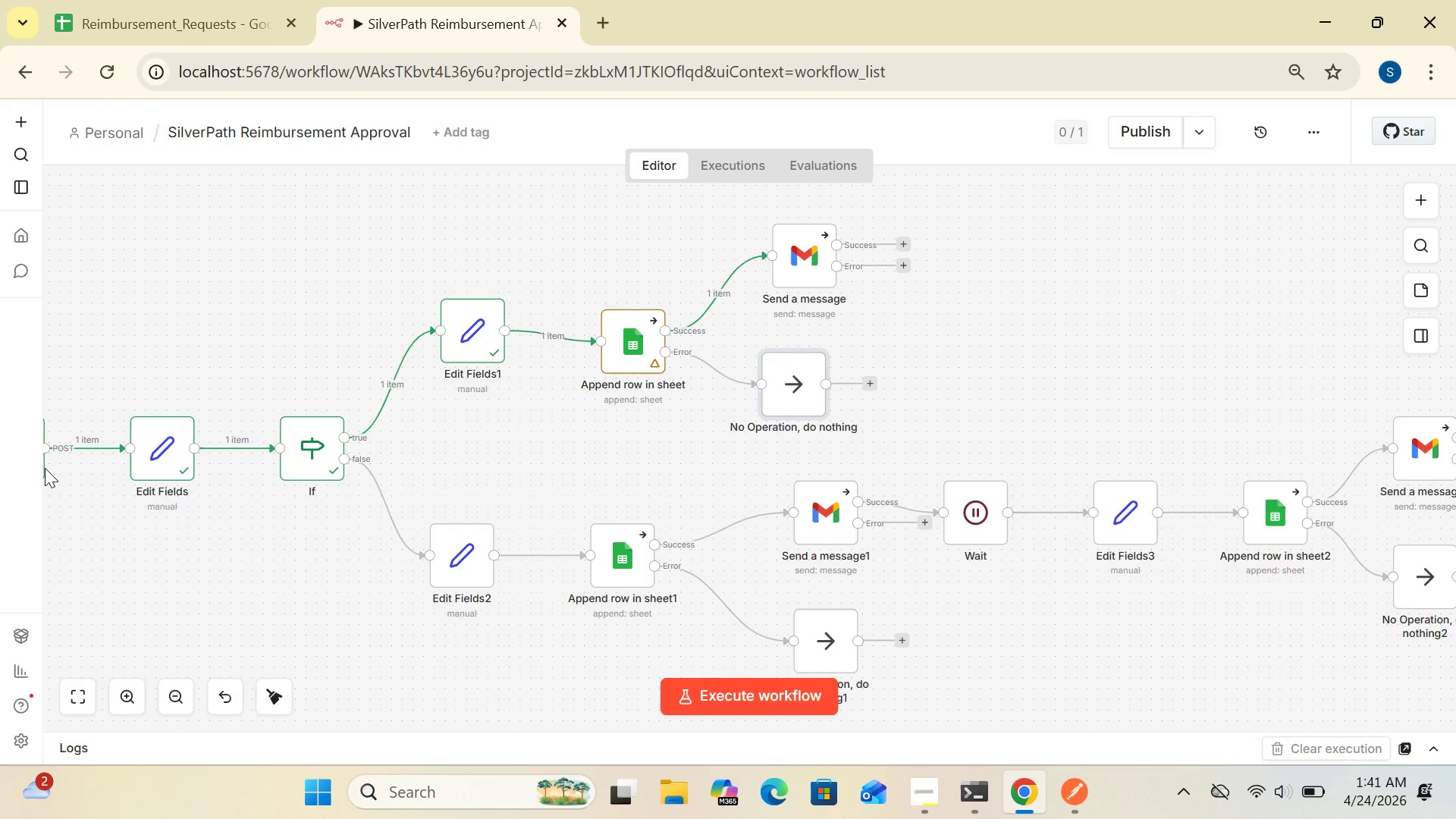 
wait(9.53)
 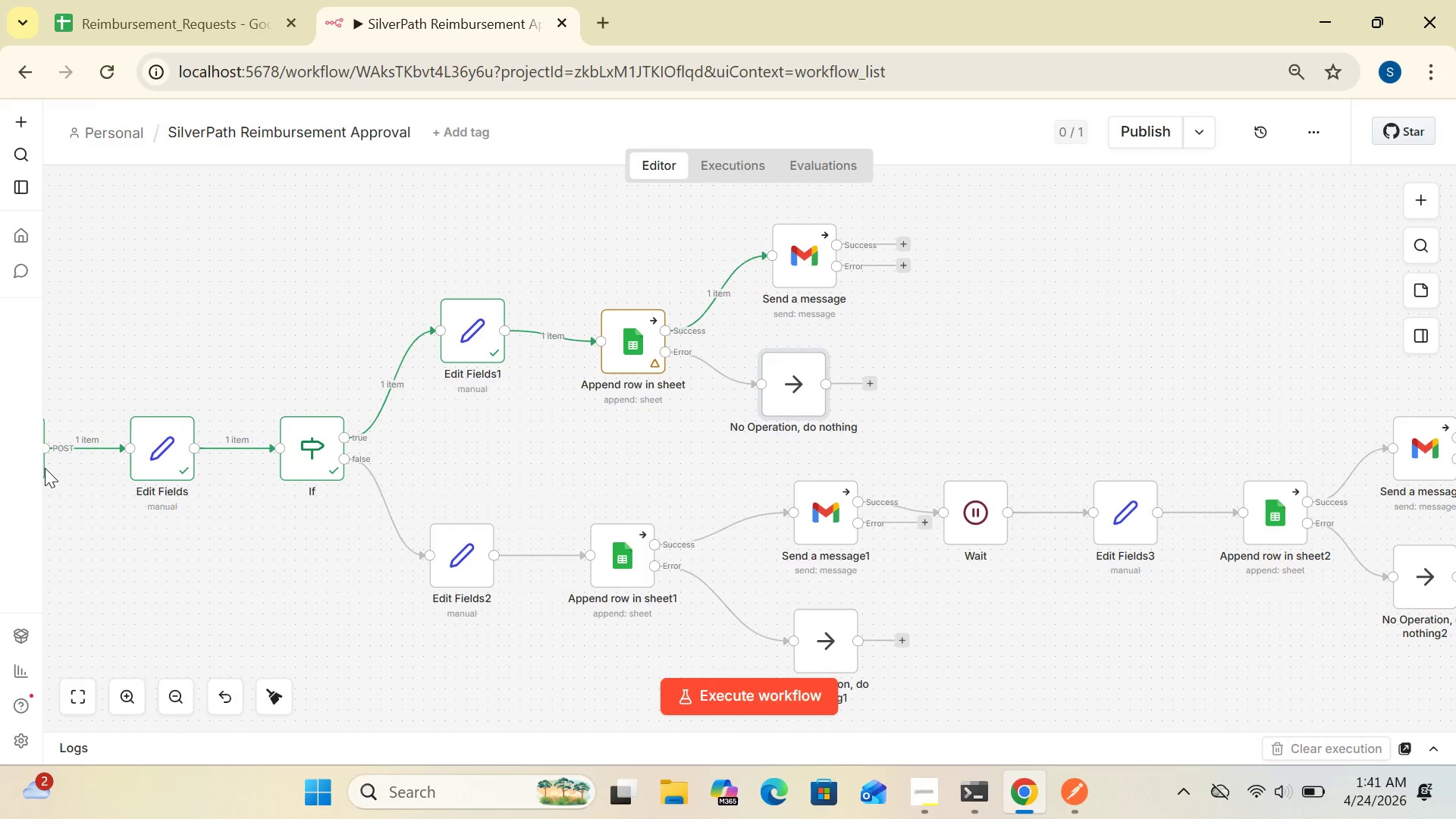 
left_click([175, 688])
 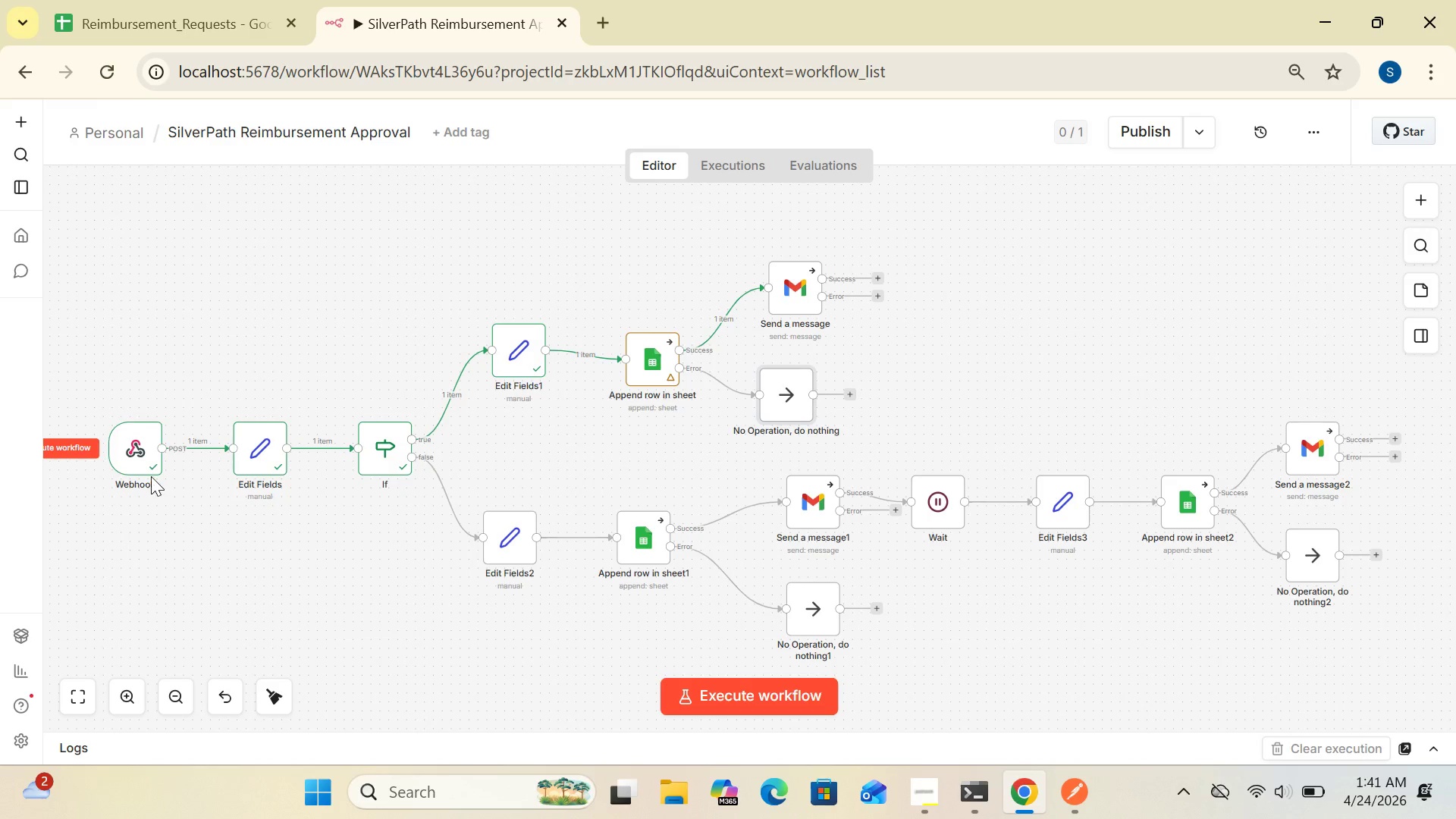 
left_click_drag(start_coordinate=[139, 460], to_coordinate=[187, 462])
 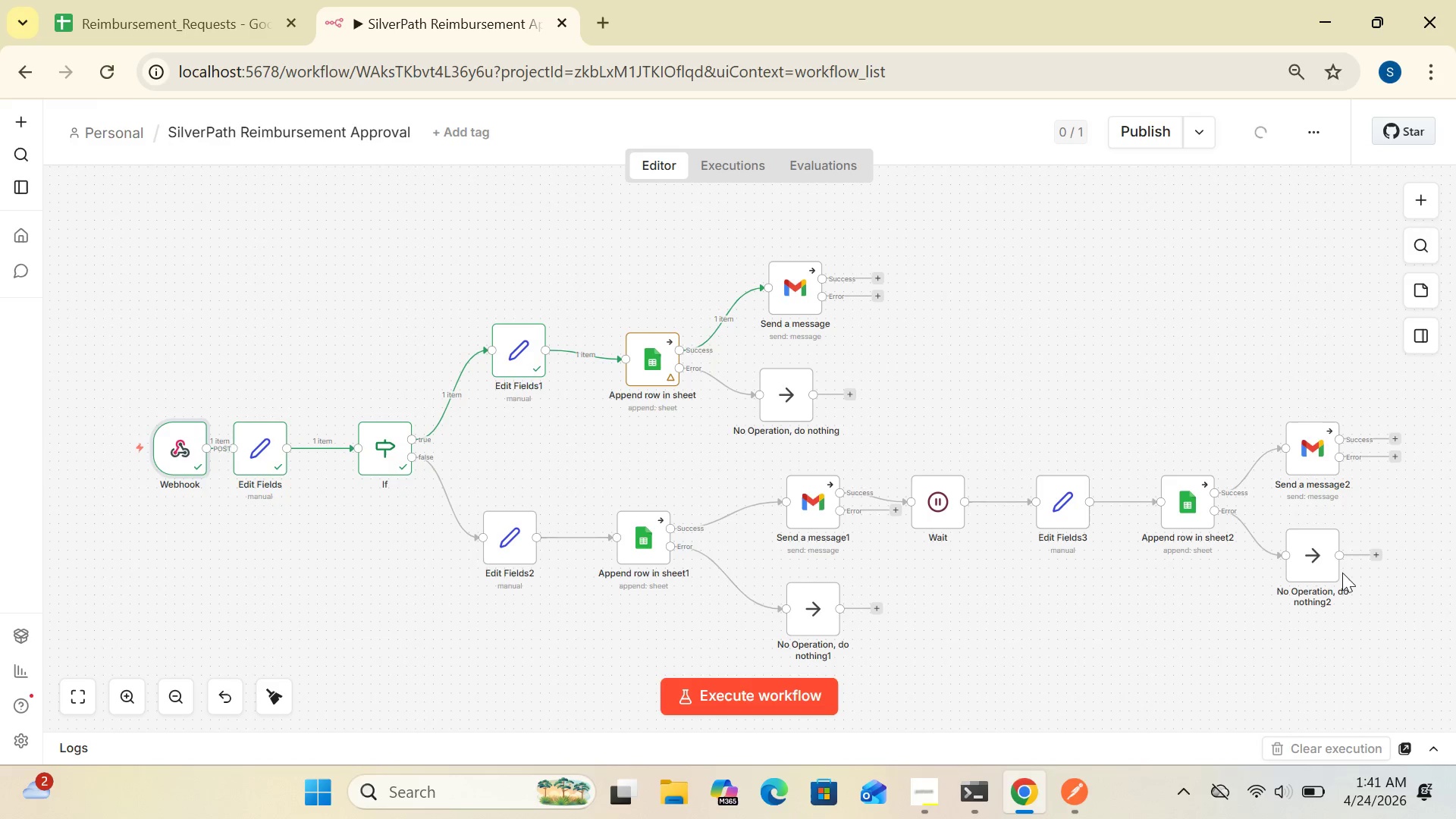 
left_click_drag(start_coordinate=[1320, 565], to_coordinate=[1296, 566])
 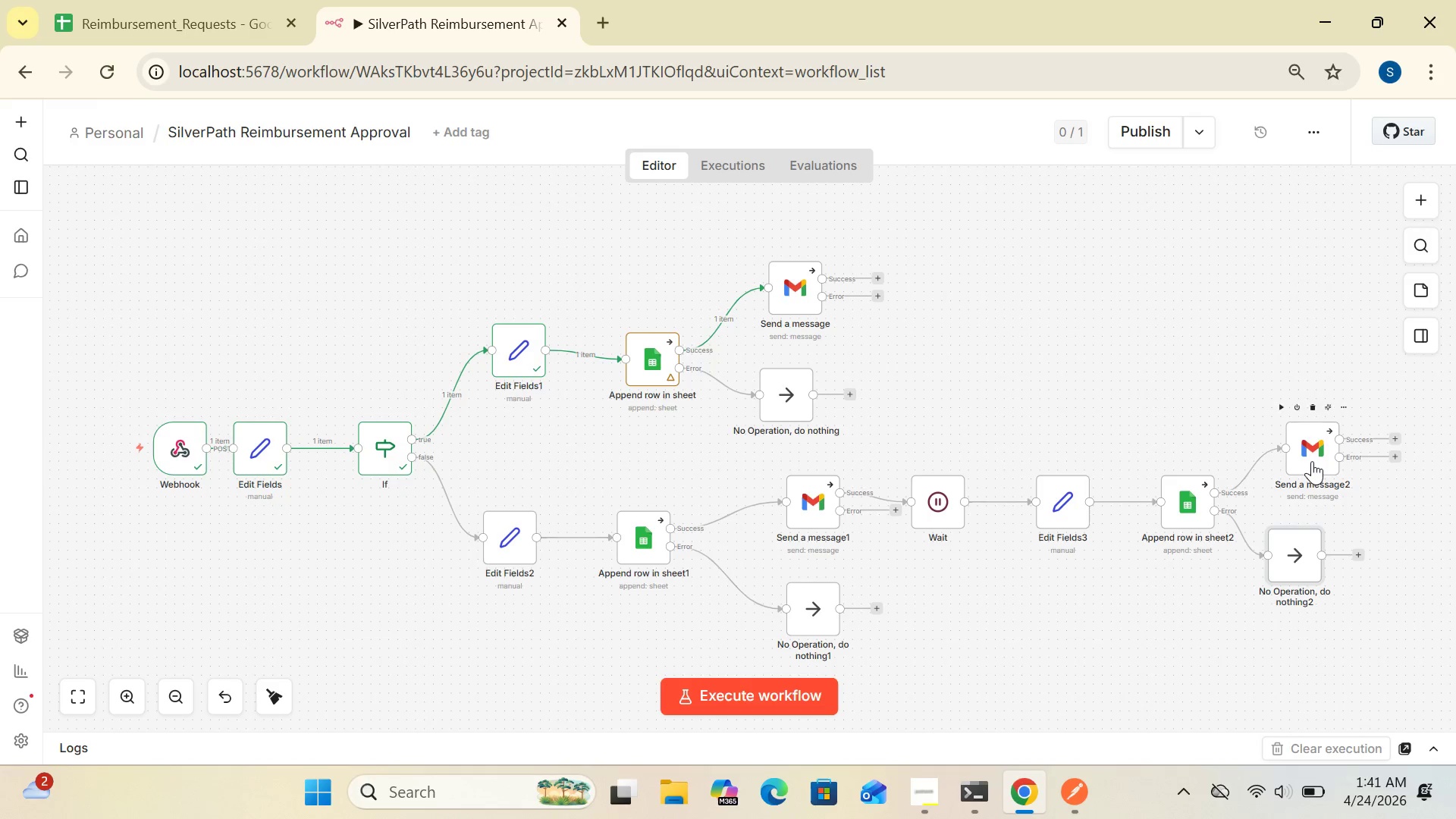 
left_click_drag(start_coordinate=[1312, 460], to_coordinate=[1290, 470])
 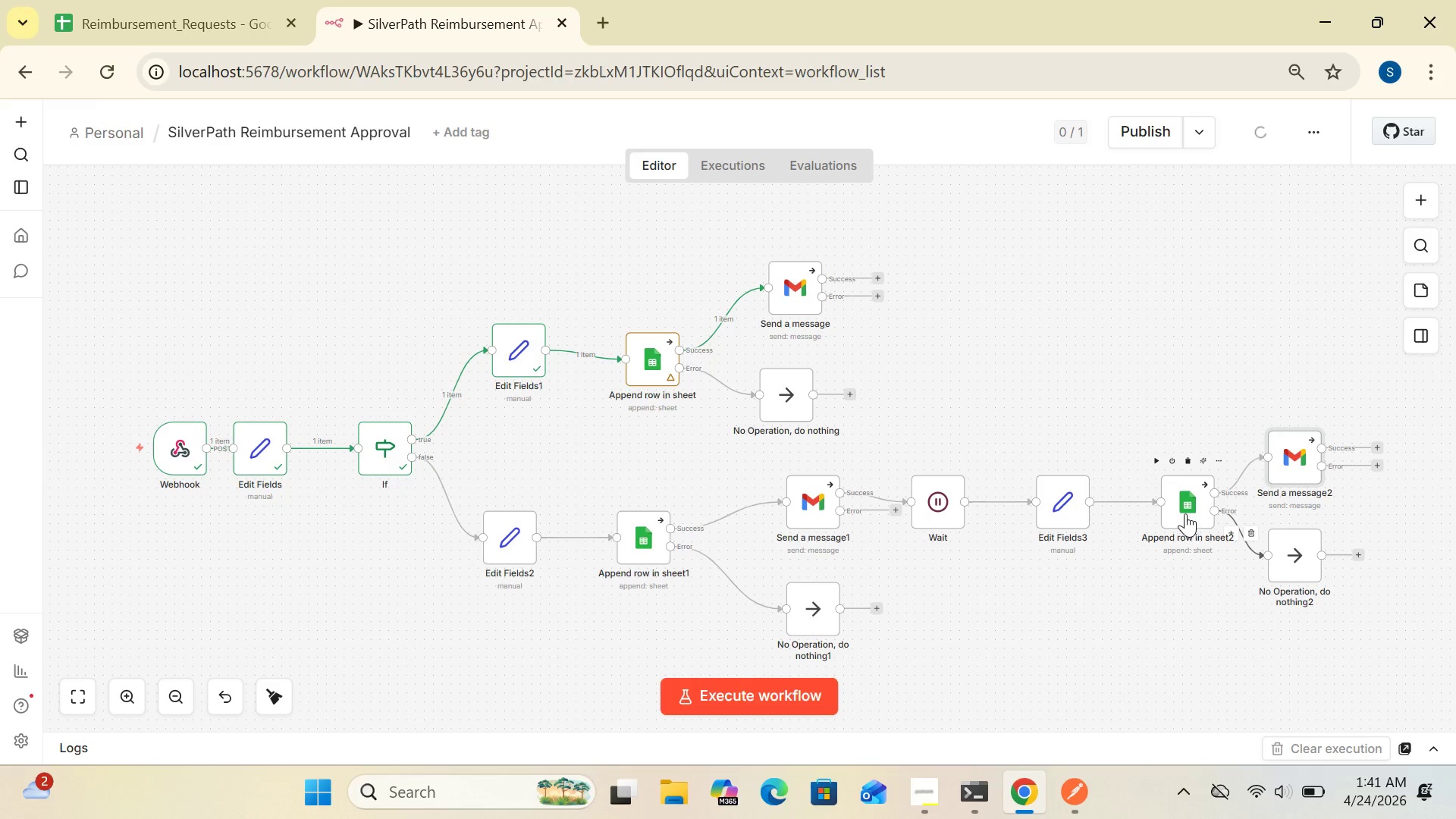 
left_click_drag(start_coordinate=[1184, 513], to_coordinate=[1147, 515])
 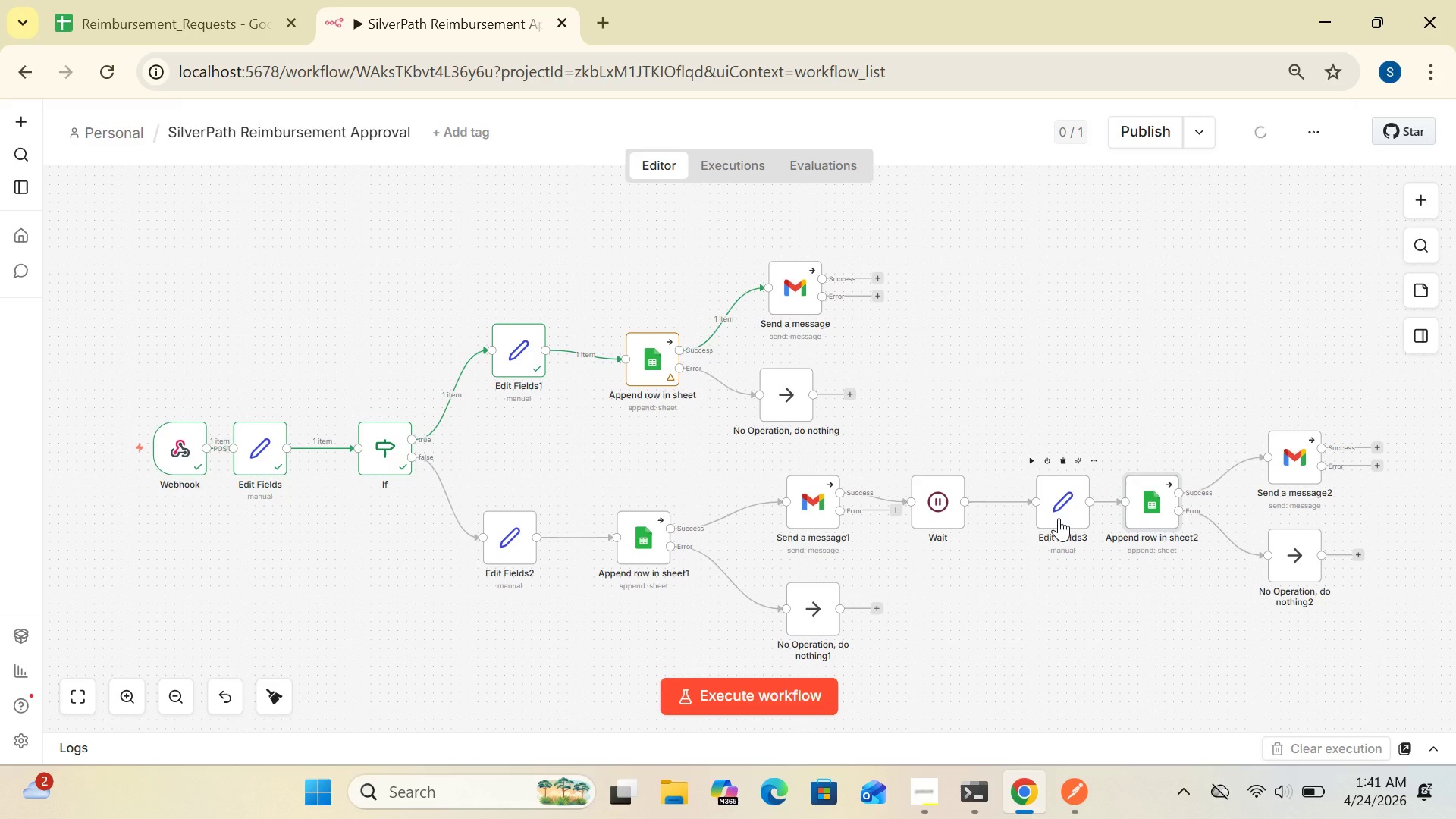 
left_click_drag(start_coordinate=[1058, 518], to_coordinate=[1012, 520])
 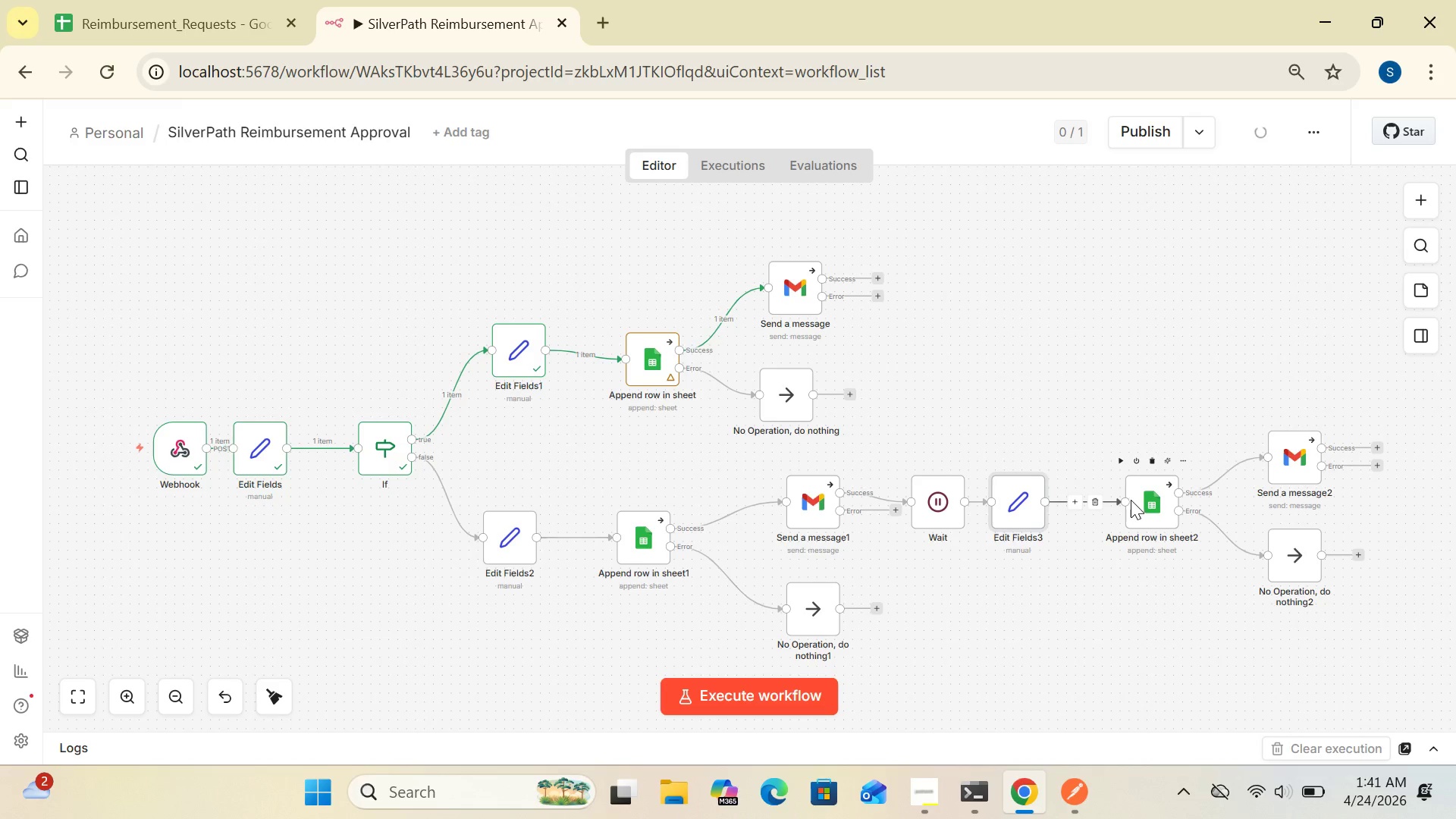 
left_click_drag(start_coordinate=[1131, 500], to_coordinate=[1152, 521])
 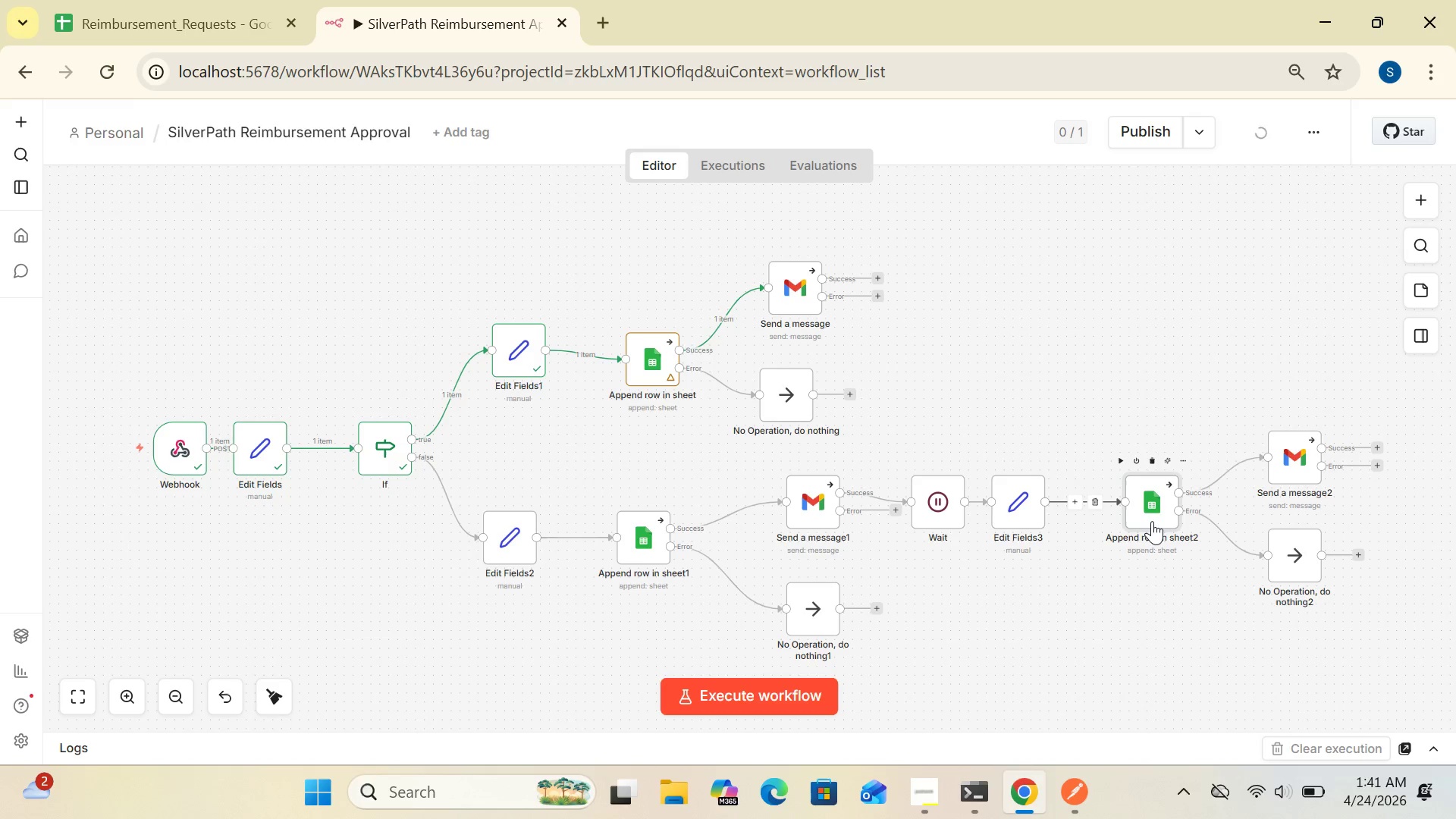 
left_click_drag(start_coordinate=[1152, 521], to_coordinate=[1108, 530])
 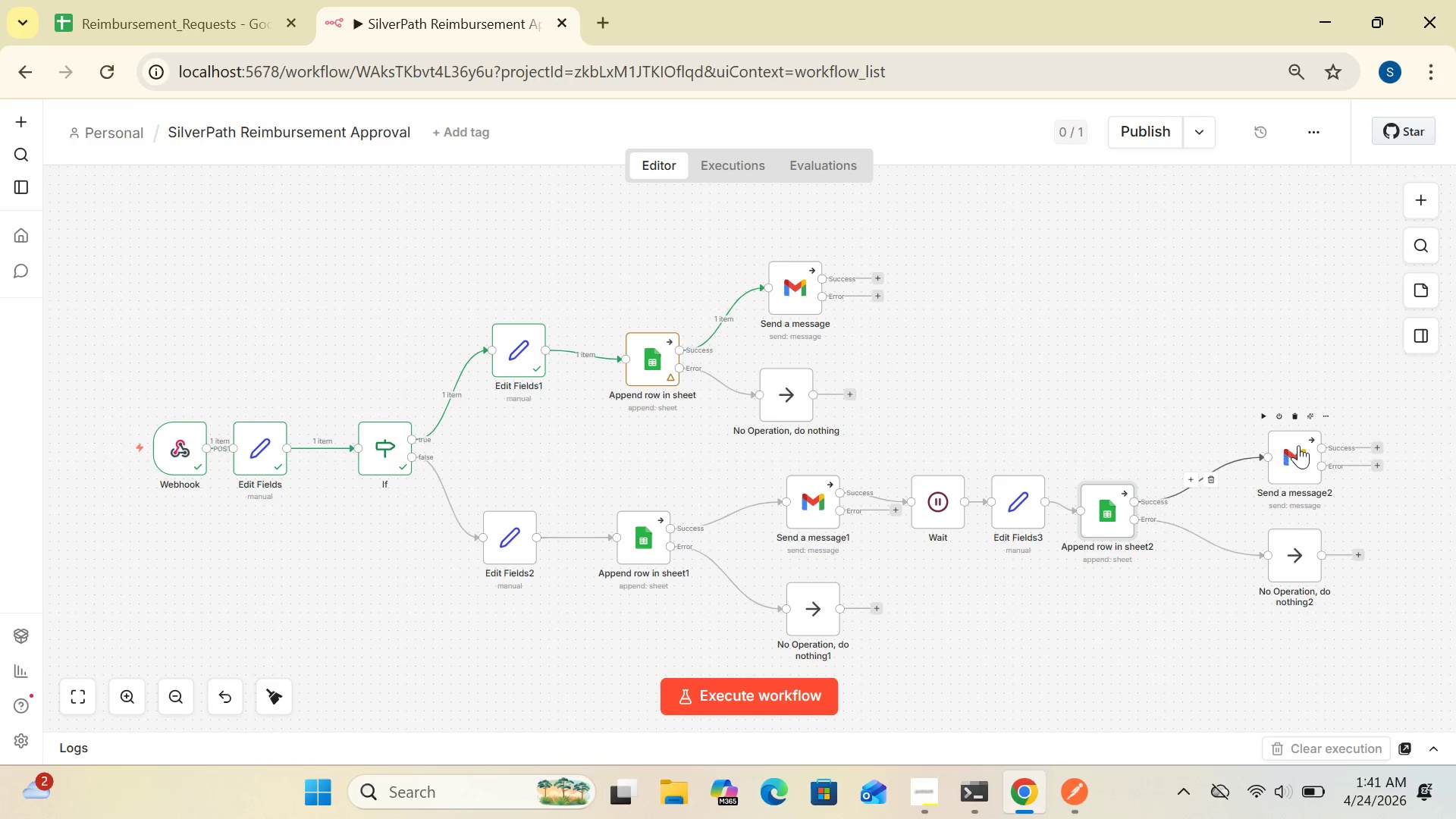 
left_click_drag(start_coordinate=[1301, 449], to_coordinate=[1257, 460])
 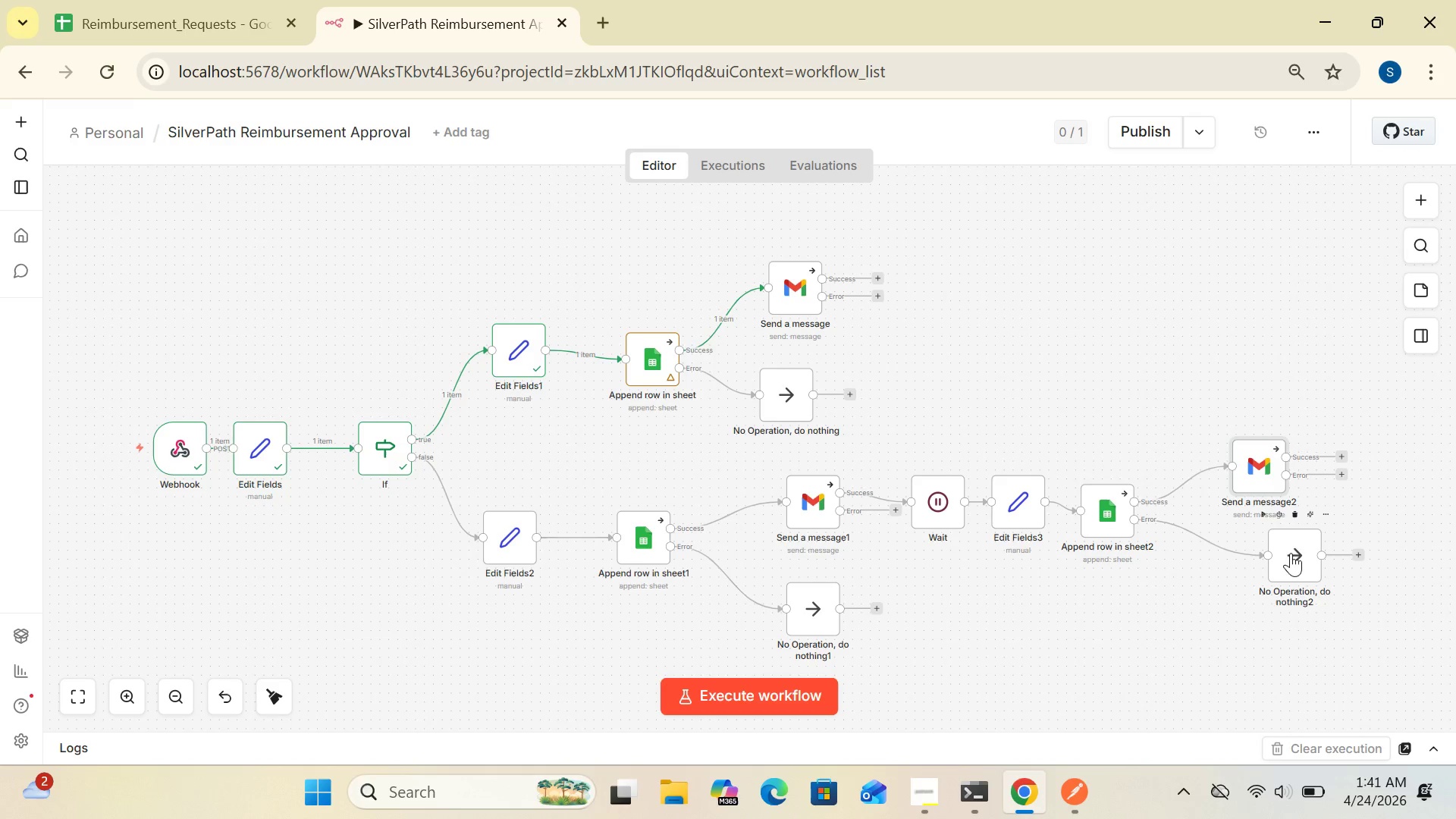 
left_click_drag(start_coordinate=[1288, 548], to_coordinate=[1246, 551])
 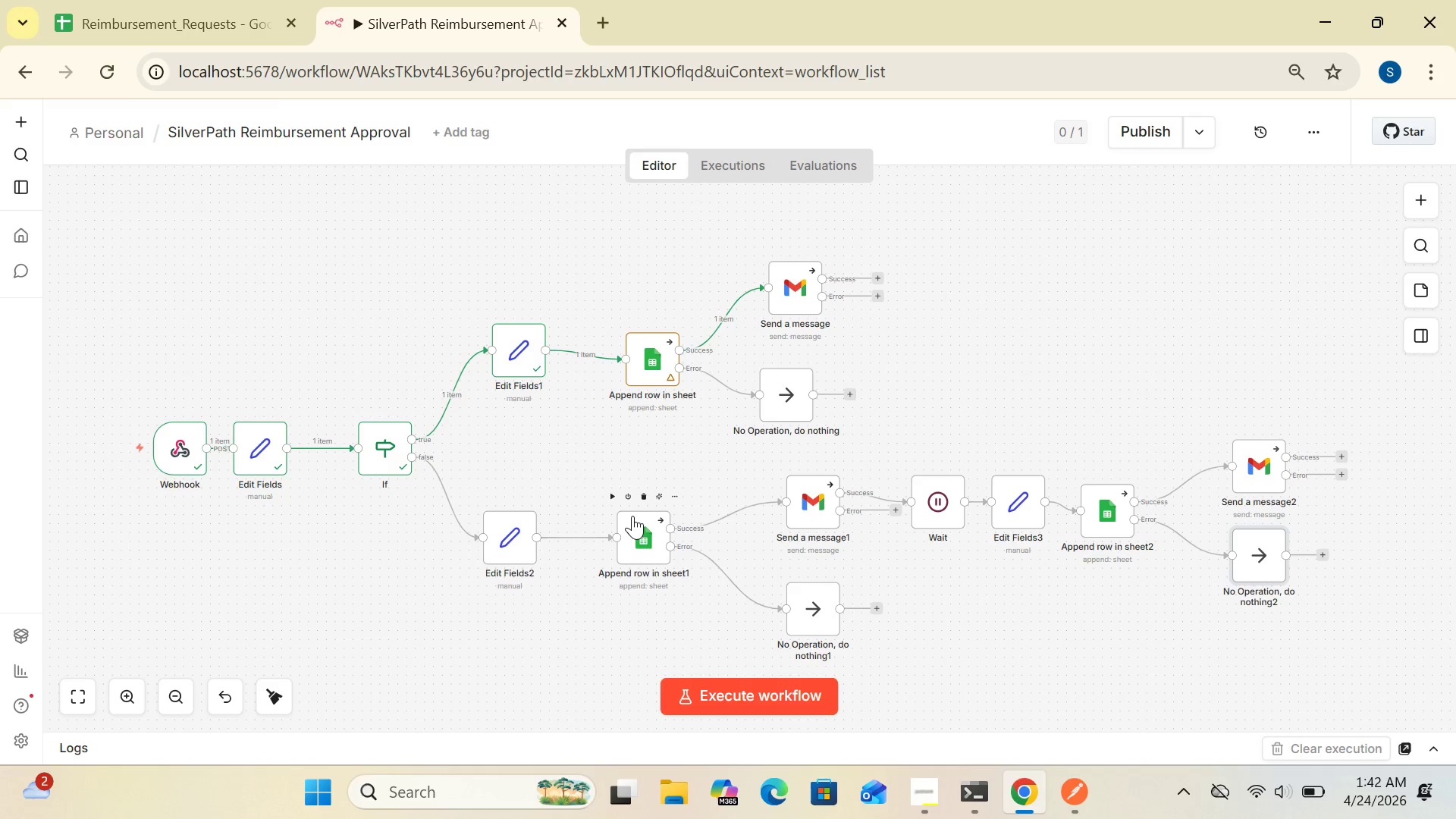 
left_click_drag(start_coordinate=[651, 365], to_coordinate=[626, 353])
 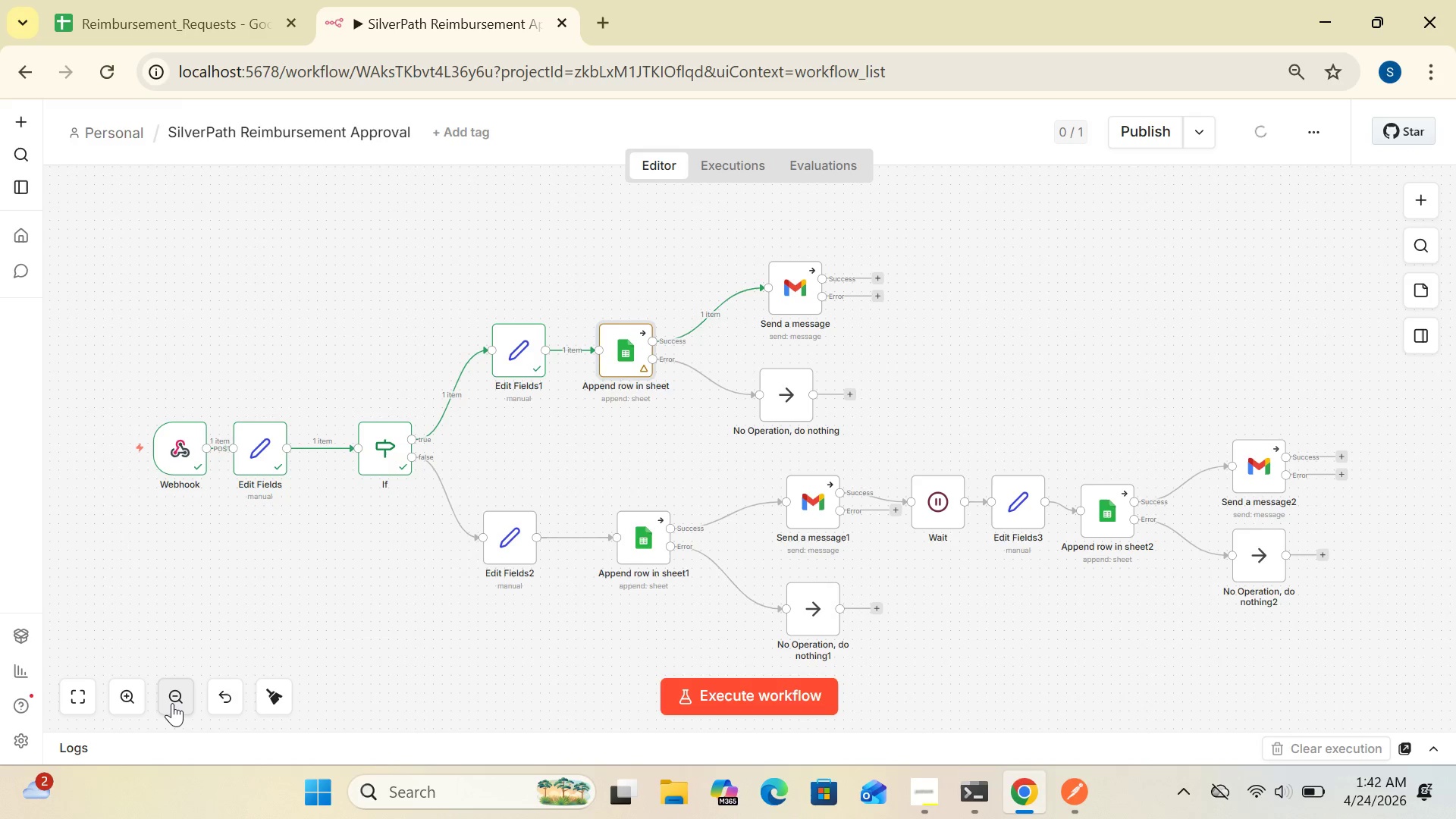 
left_click([131, 692])
 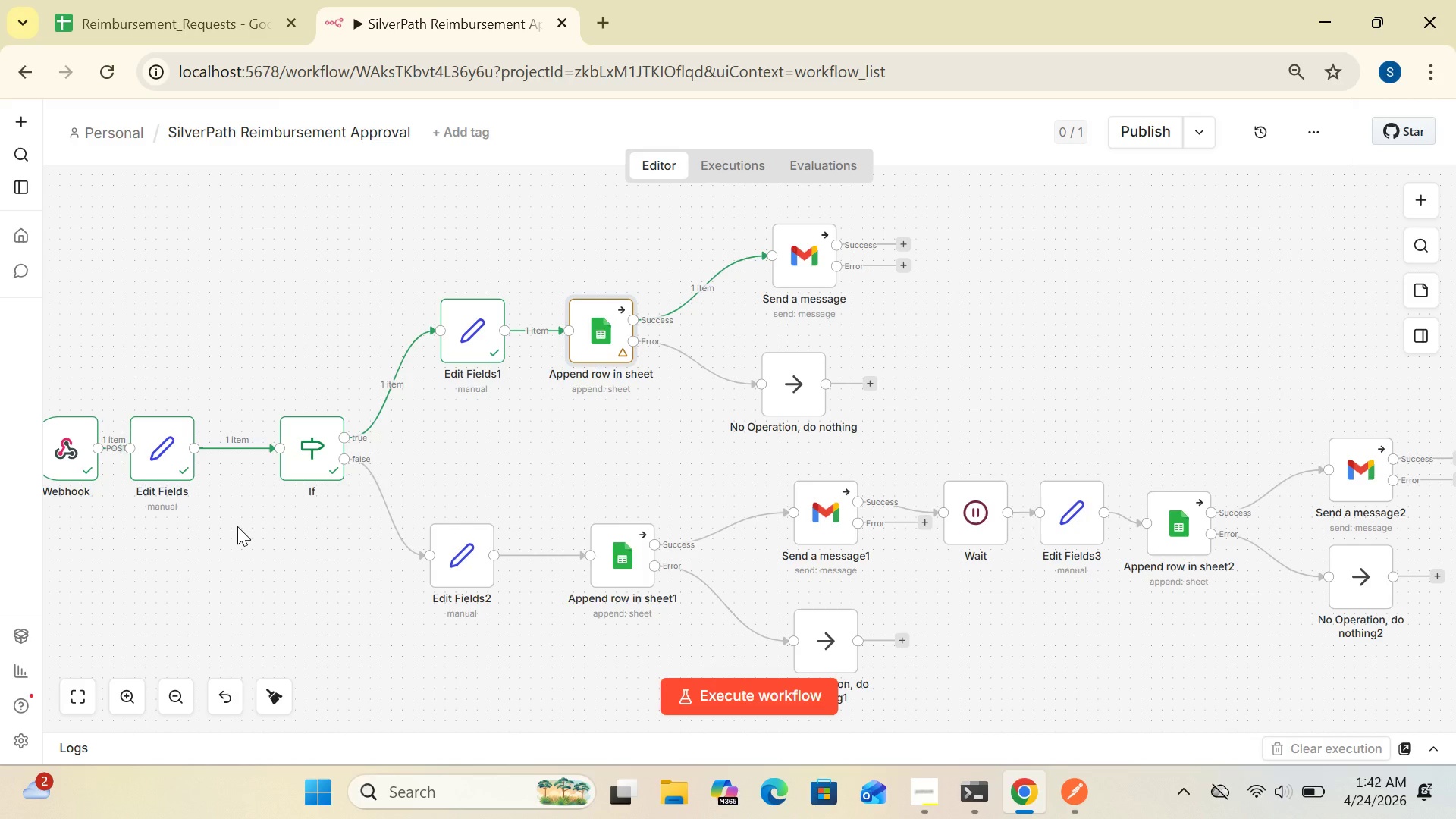 
left_click_drag(start_coordinate=[169, 461], to_coordinate=[218, 457])
 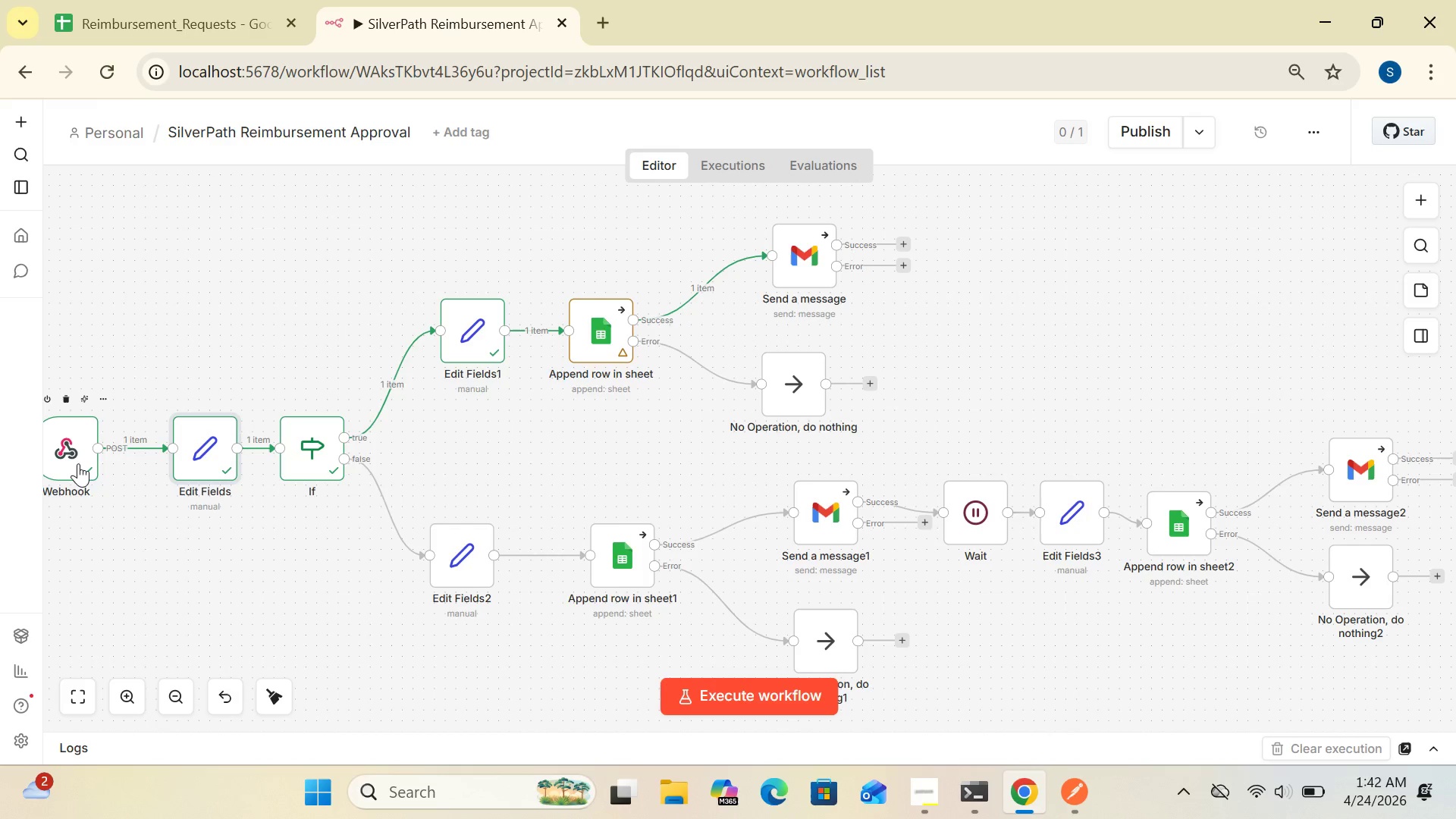 
left_click_drag(start_coordinate=[69, 463], to_coordinate=[99, 460])
 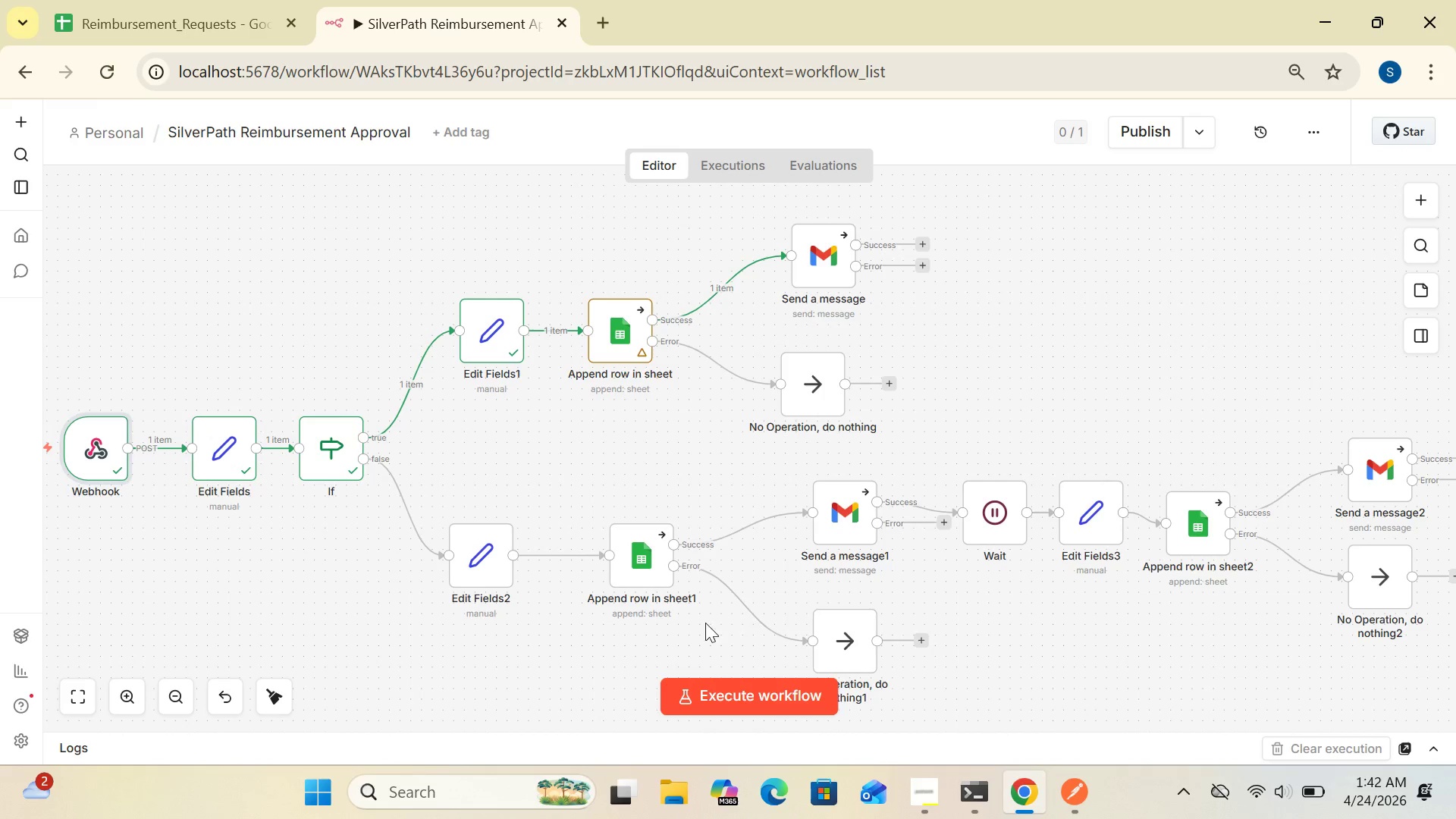 
left_click_drag(start_coordinate=[827, 635], to_coordinate=[868, 619])
 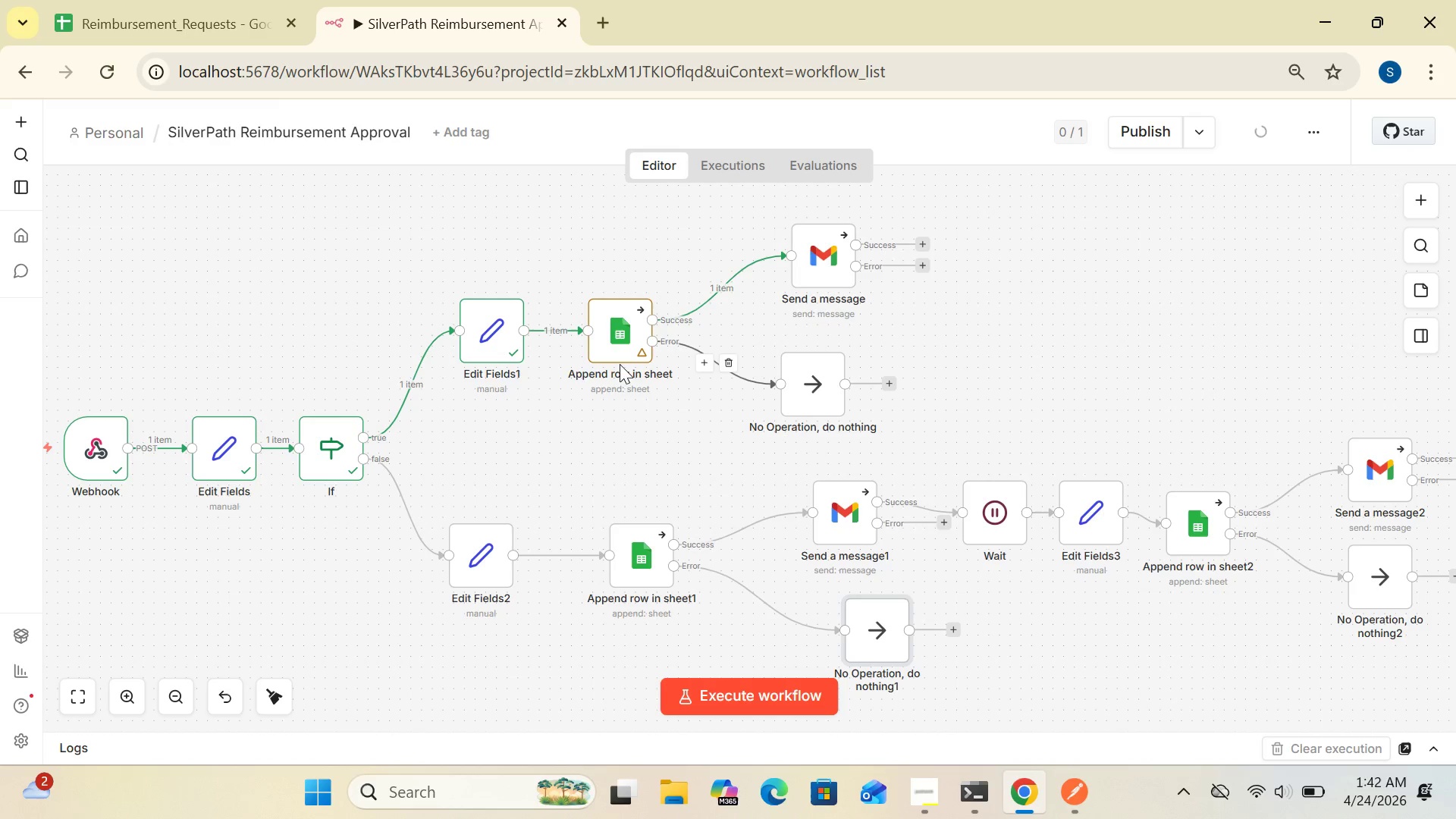 
left_click_drag(start_coordinate=[494, 334], to_coordinate=[491, 287])
 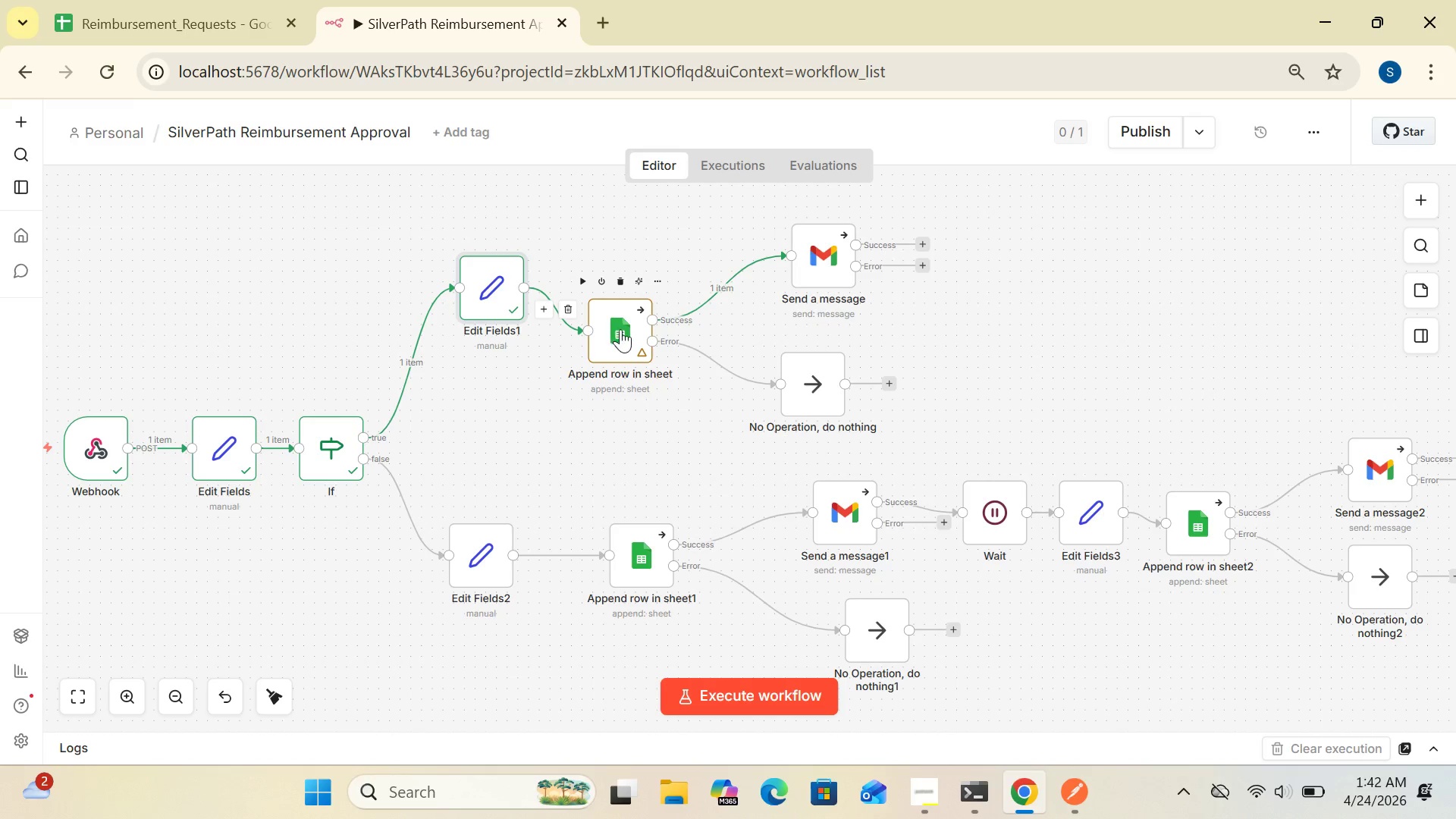 
left_click_drag(start_coordinate=[620, 329], to_coordinate=[628, 280])
 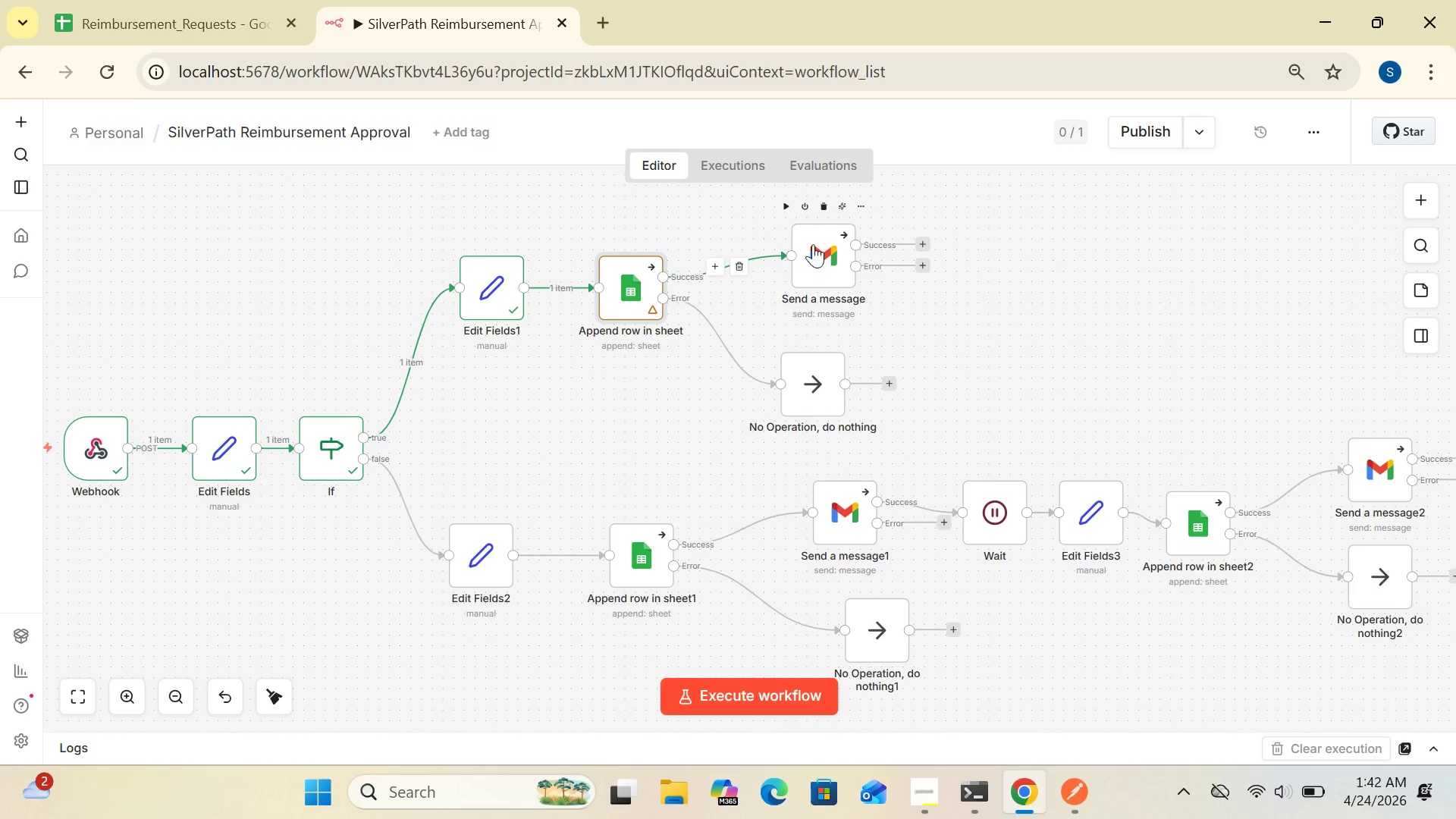 
left_click_drag(start_coordinate=[816, 243], to_coordinate=[821, 231])
 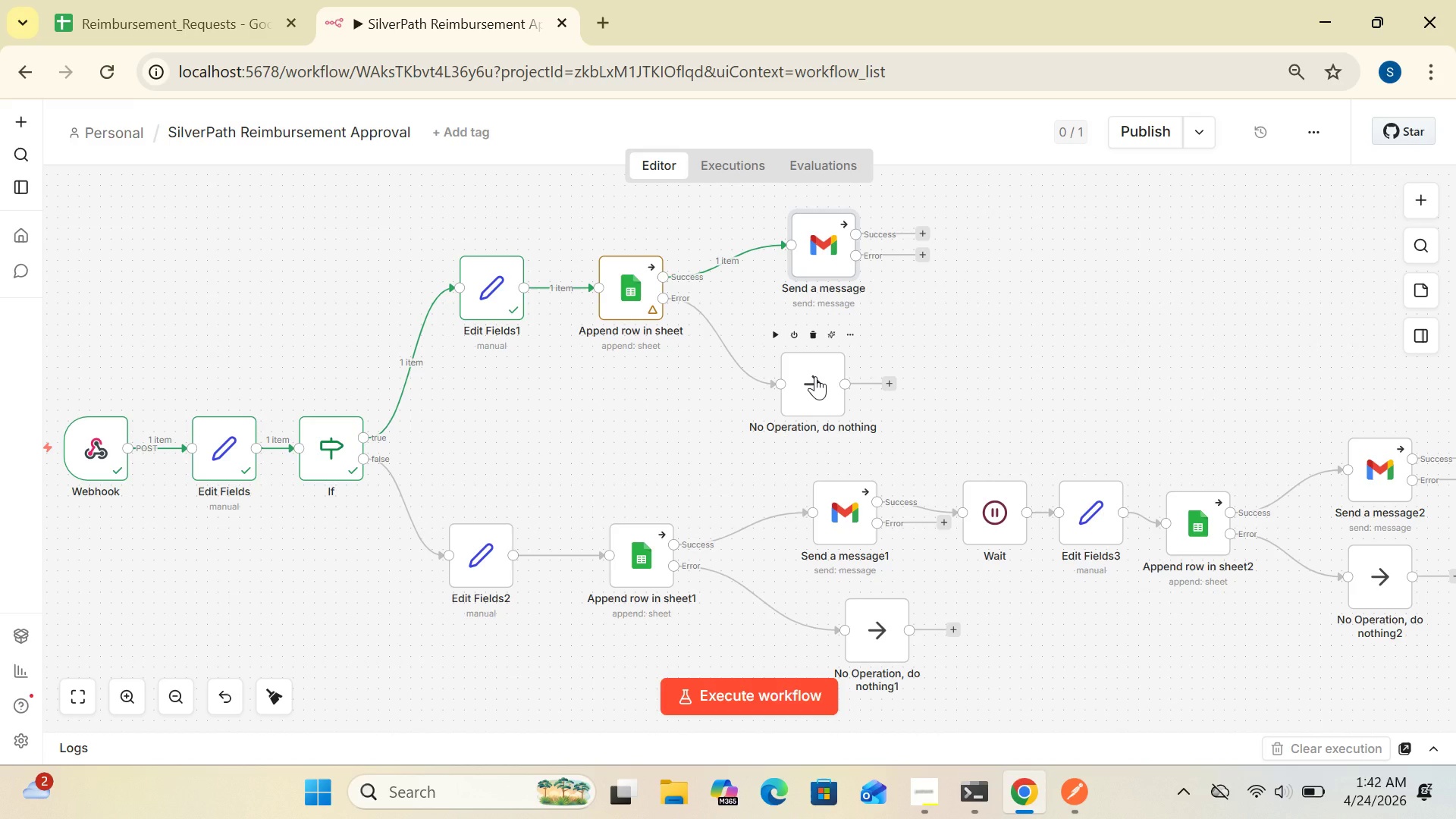 
left_click_drag(start_coordinate=[815, 376], to_coordinate=[846, 346])
 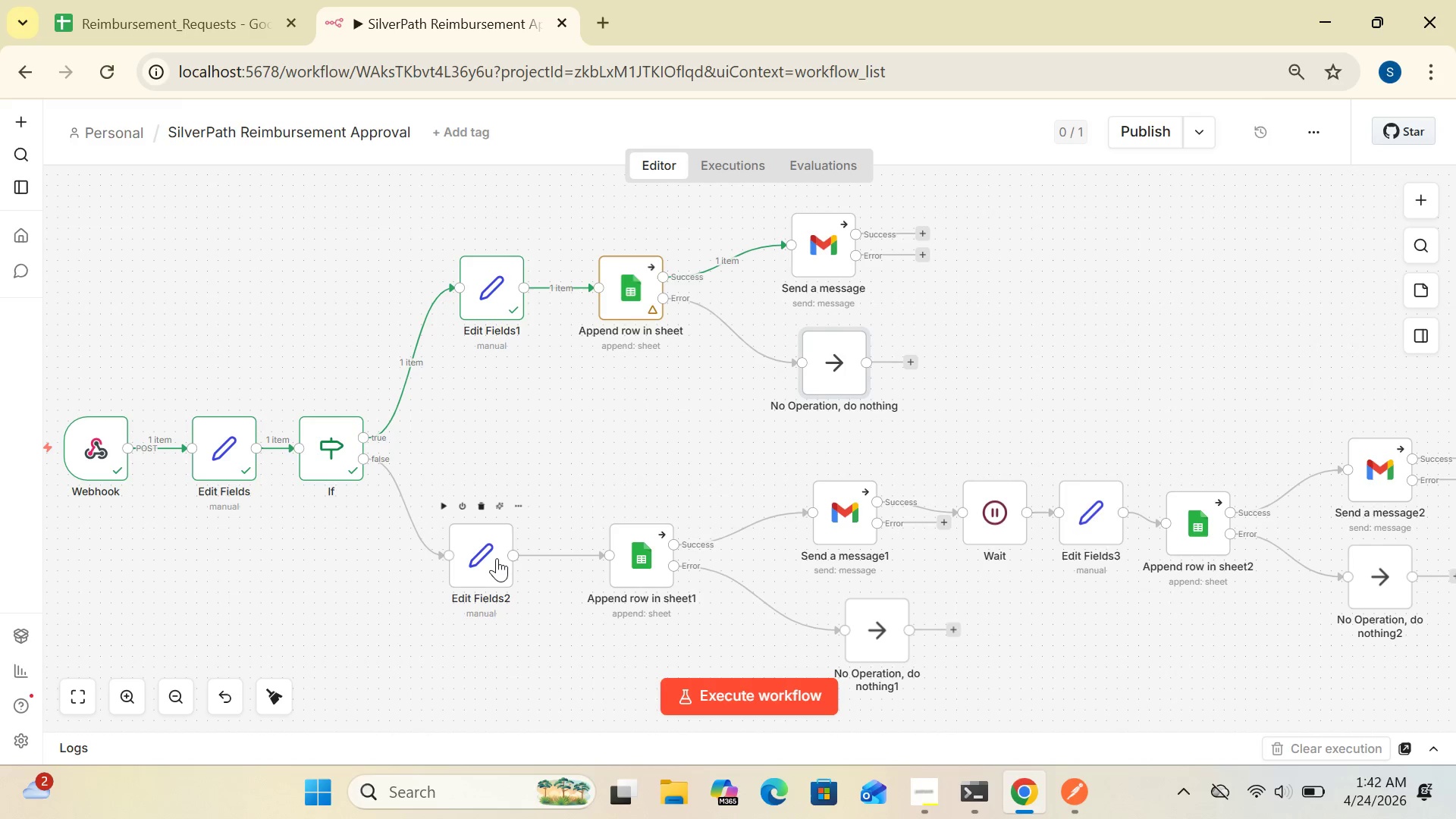 
left_click_drag(start_coordinate=[489, 560], to_coordinate=[514, 535])
 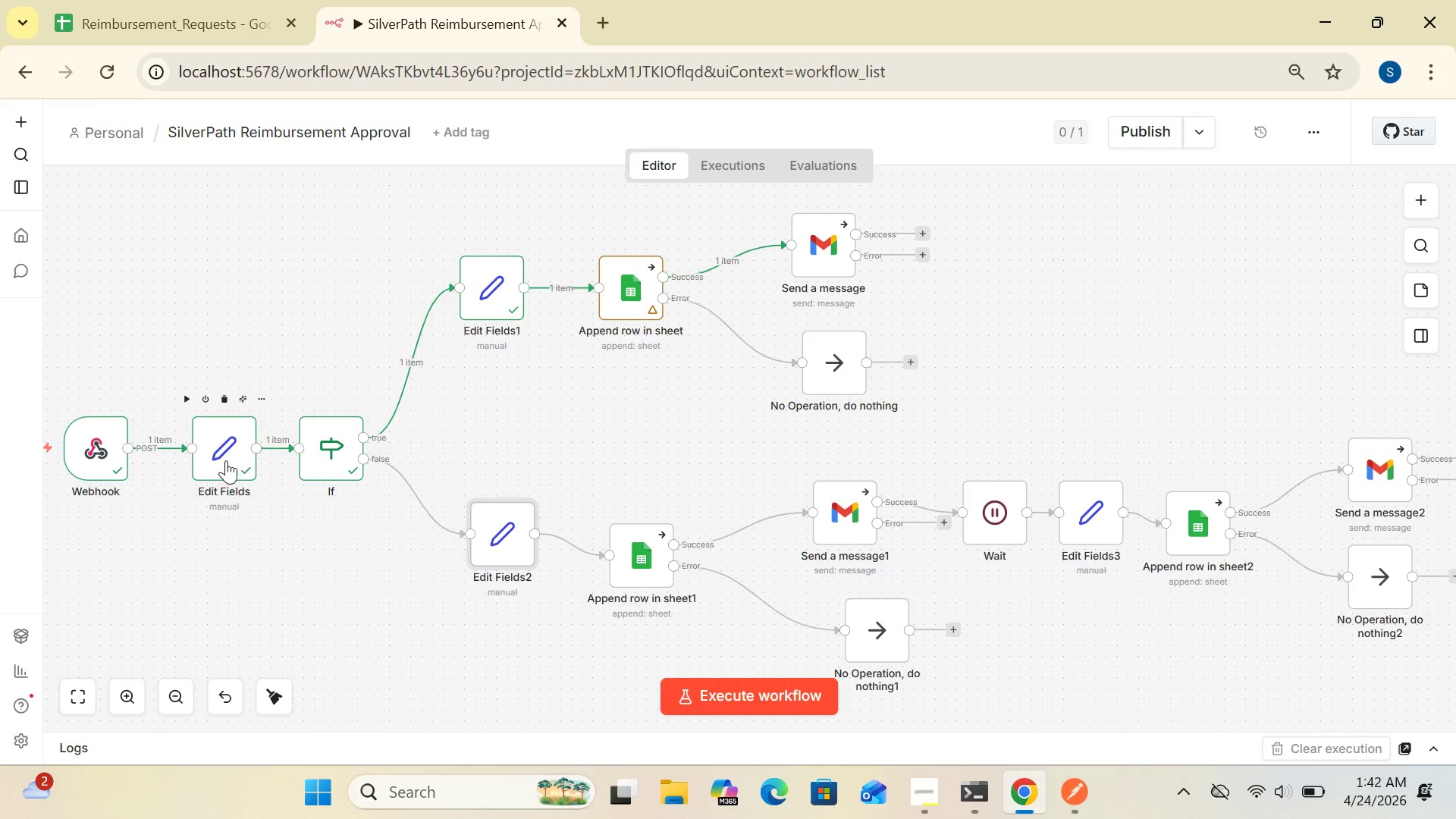 
left_click_drag(start_coordinate=[226, 453], to_coordinate=[228, 399])
 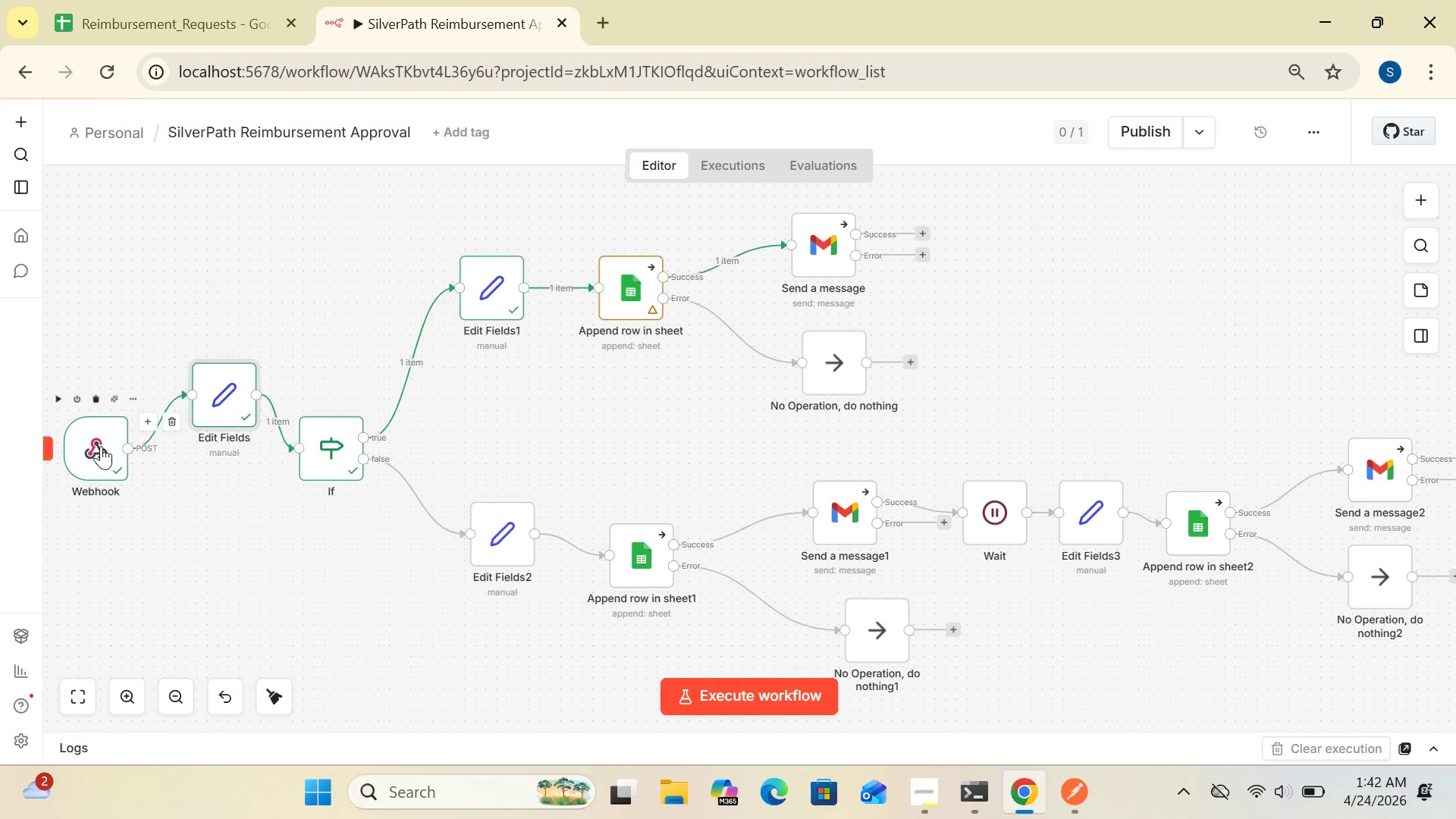 
left_click_drag(start_coordinate=[100, 446], to_coordinate=[103, 388])
 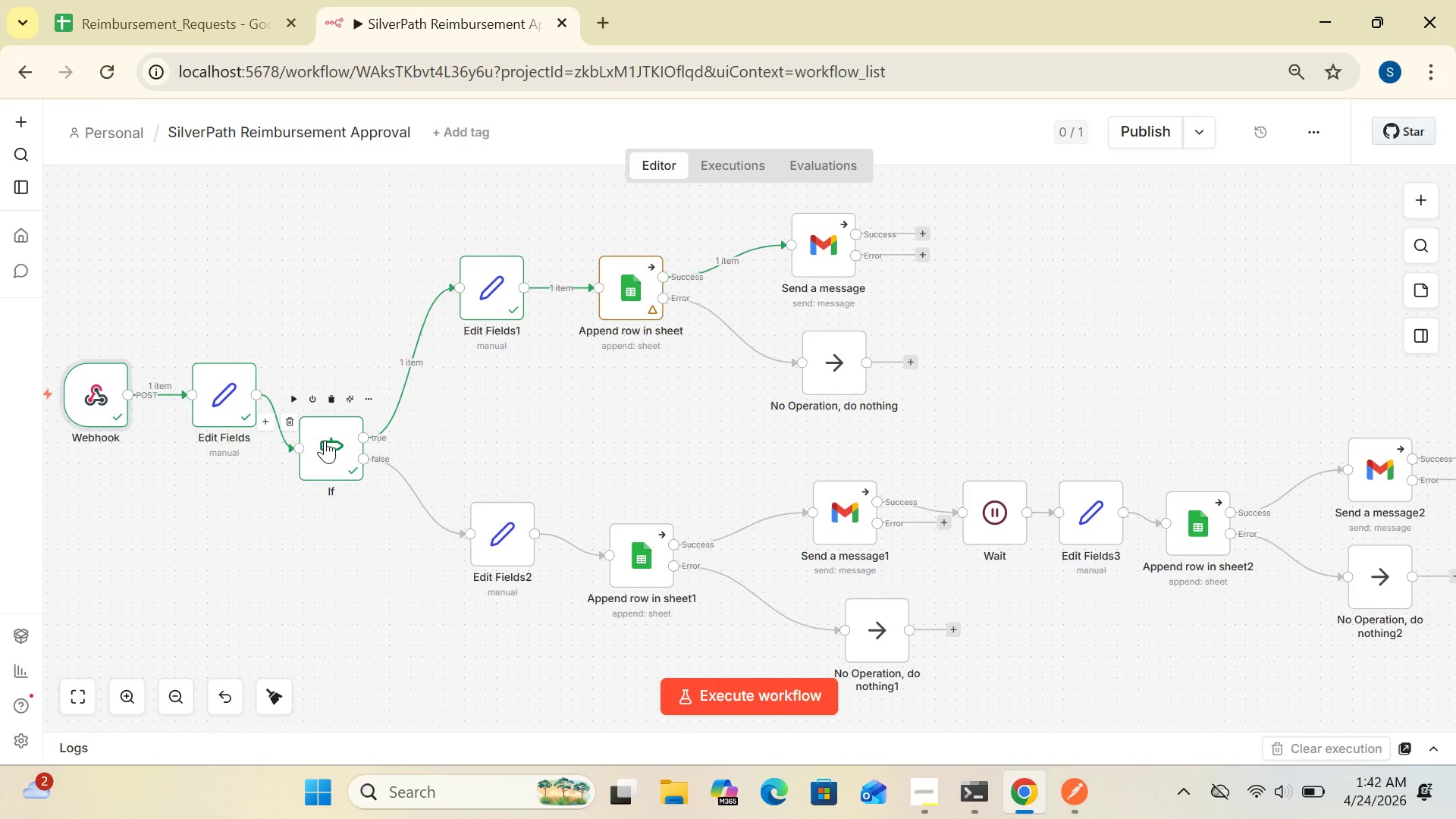 
left_click_drag(start_coordinate=[326, 440], to_coordinate=[337, 390])
 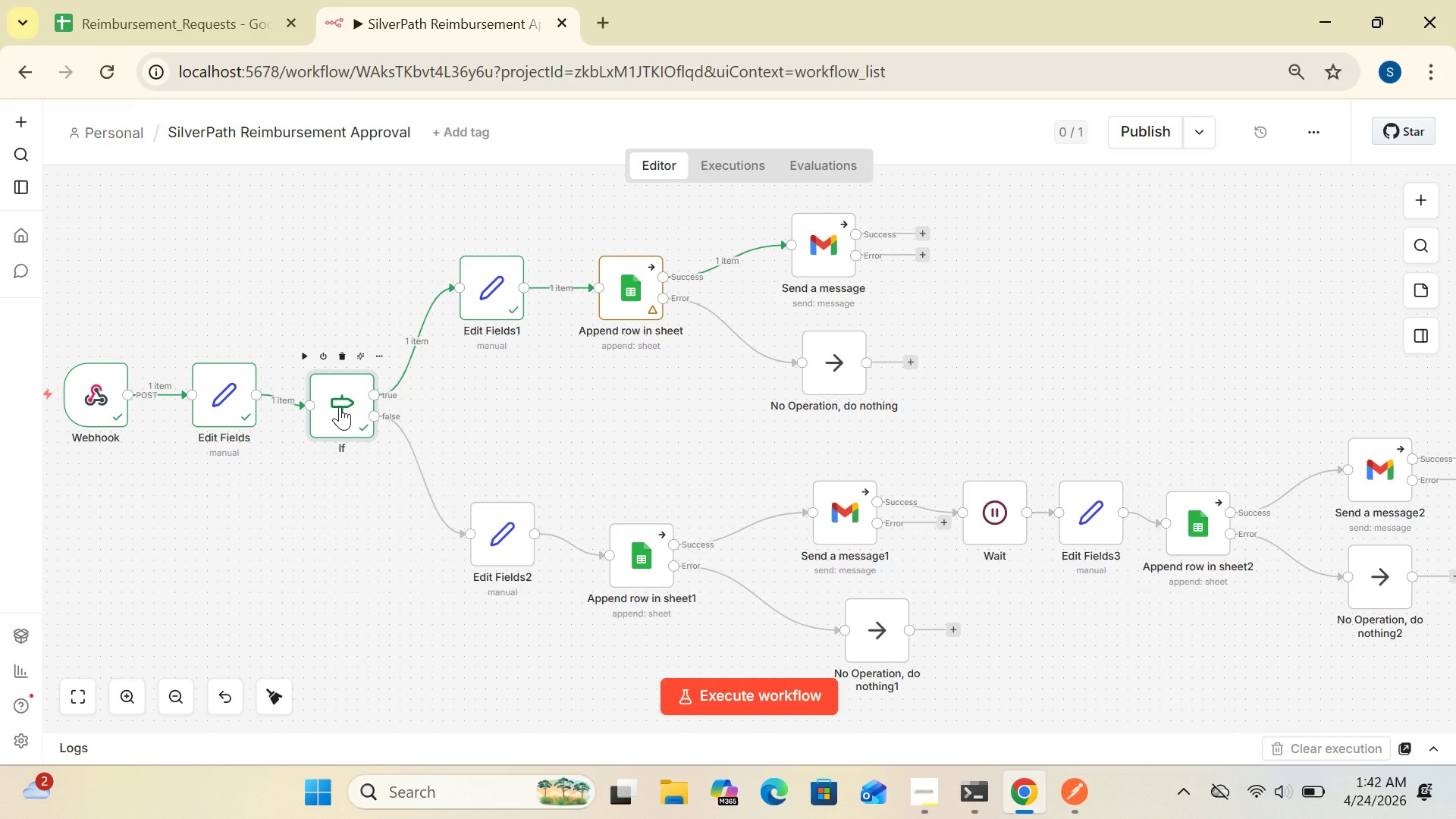 
left_click_drag(start_coordinate=[340, 406], to_coordinate=[345, 396])
 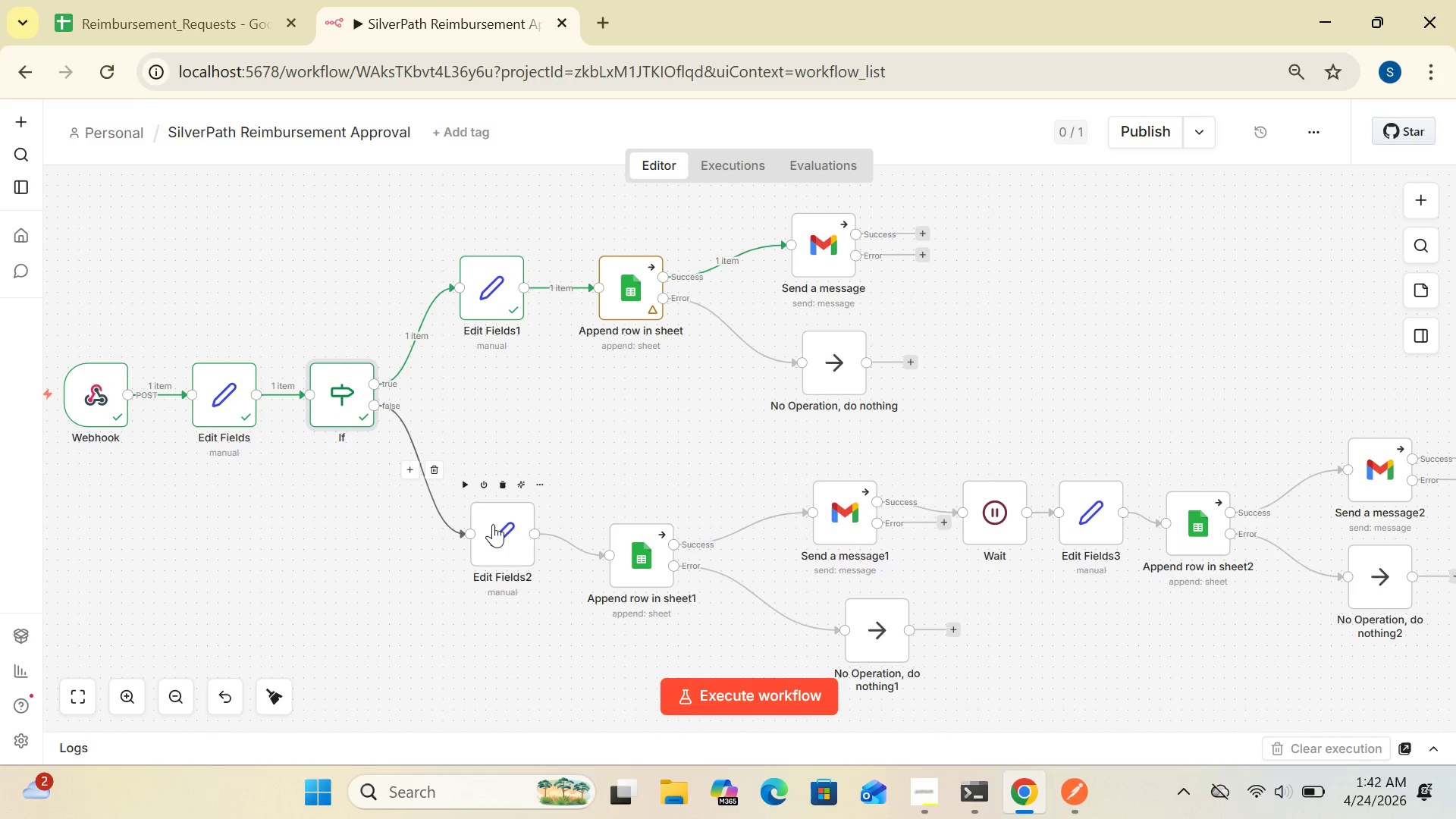 
left_click_drag(start_coordinate=[493, 524], to_coordinate=[494, 473])
 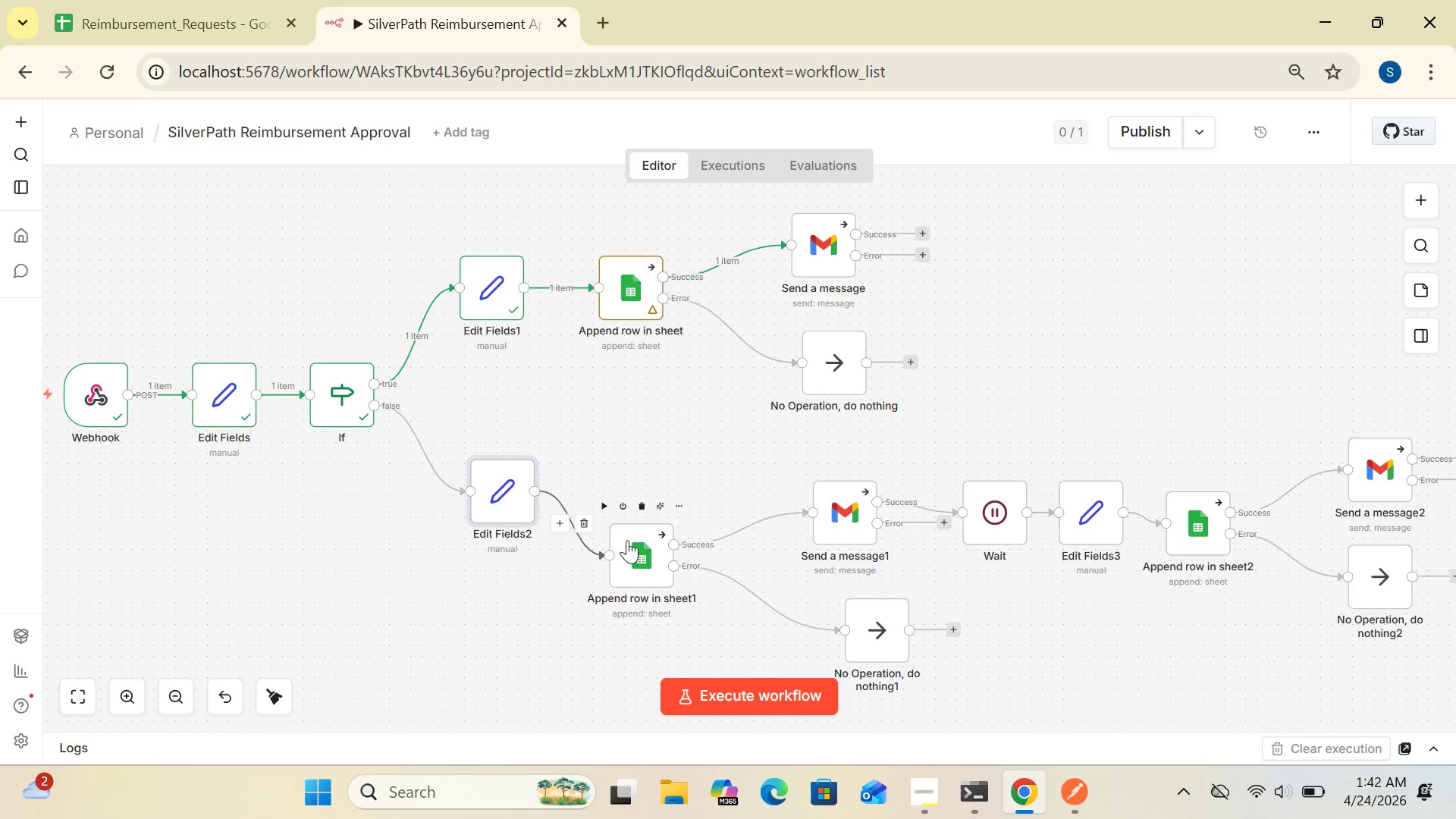 
left_click_drag(start_coordinate=[632, 540], to_coordinate=[629, 475])
 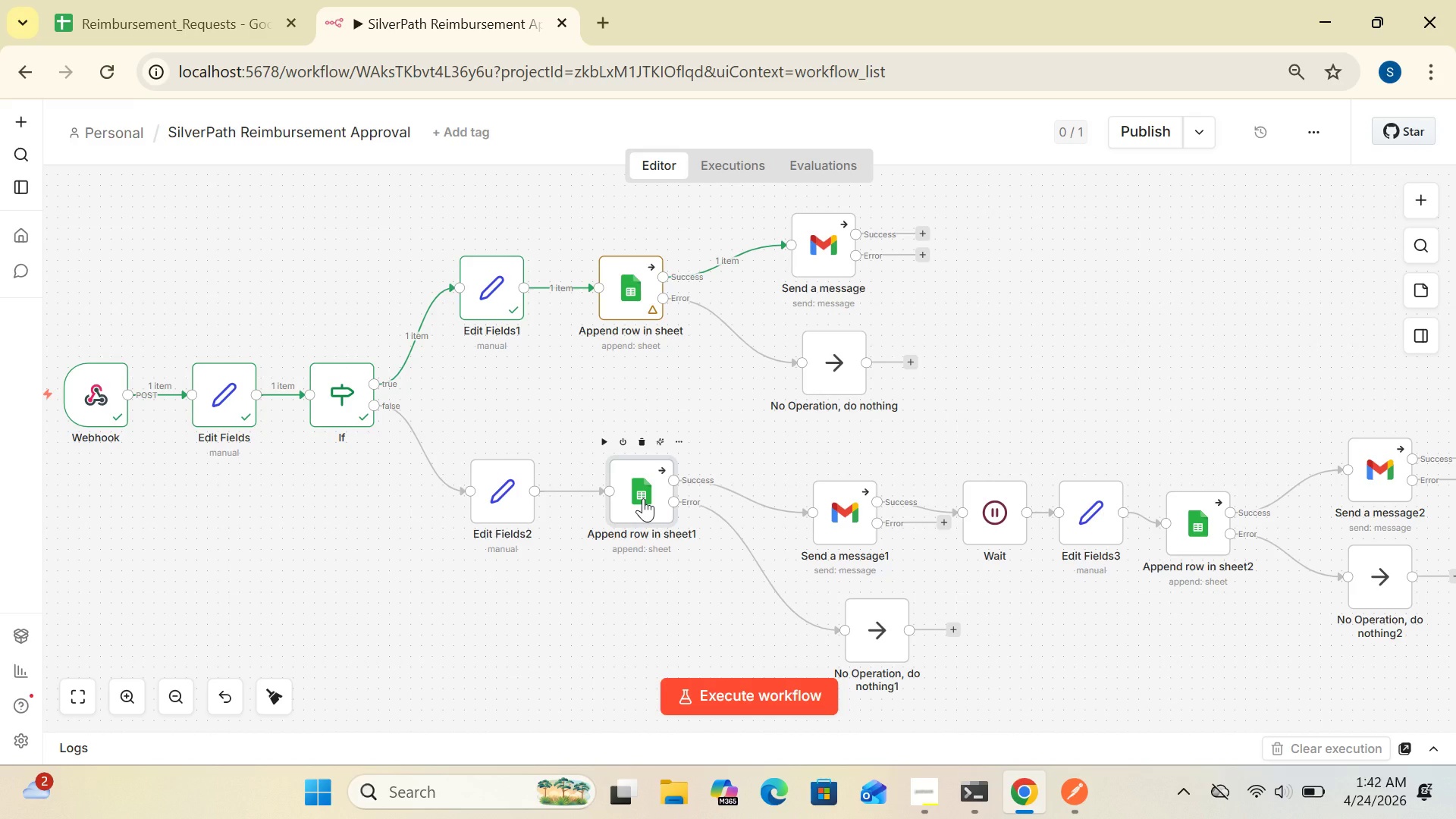 
left_click_drag(start_coordinate=[643, 498], to_coordinate=[632, 496])
 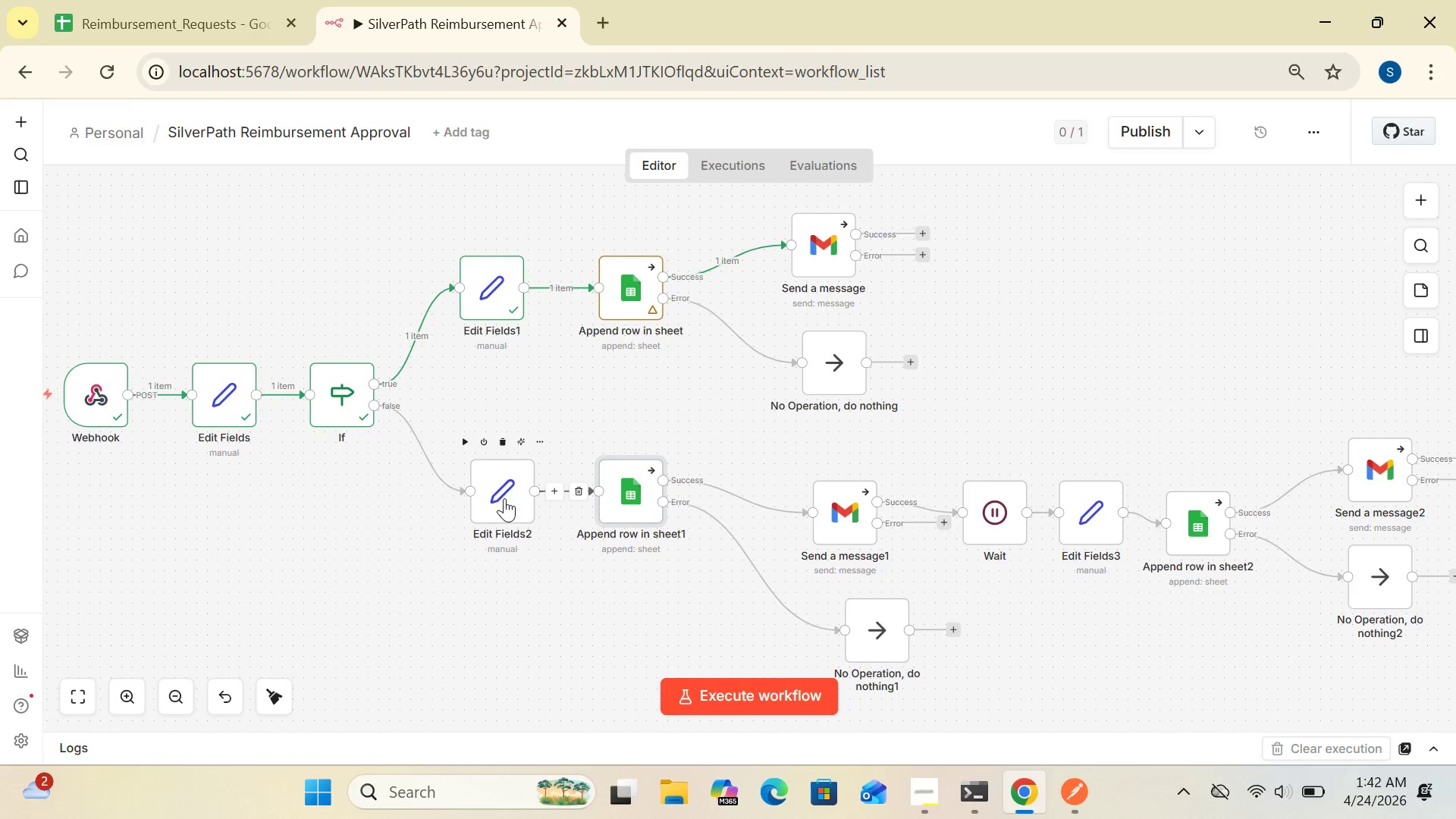 
left_click_drag(start_coordinate=[504, 498], to_coordinate=[484, 488])
 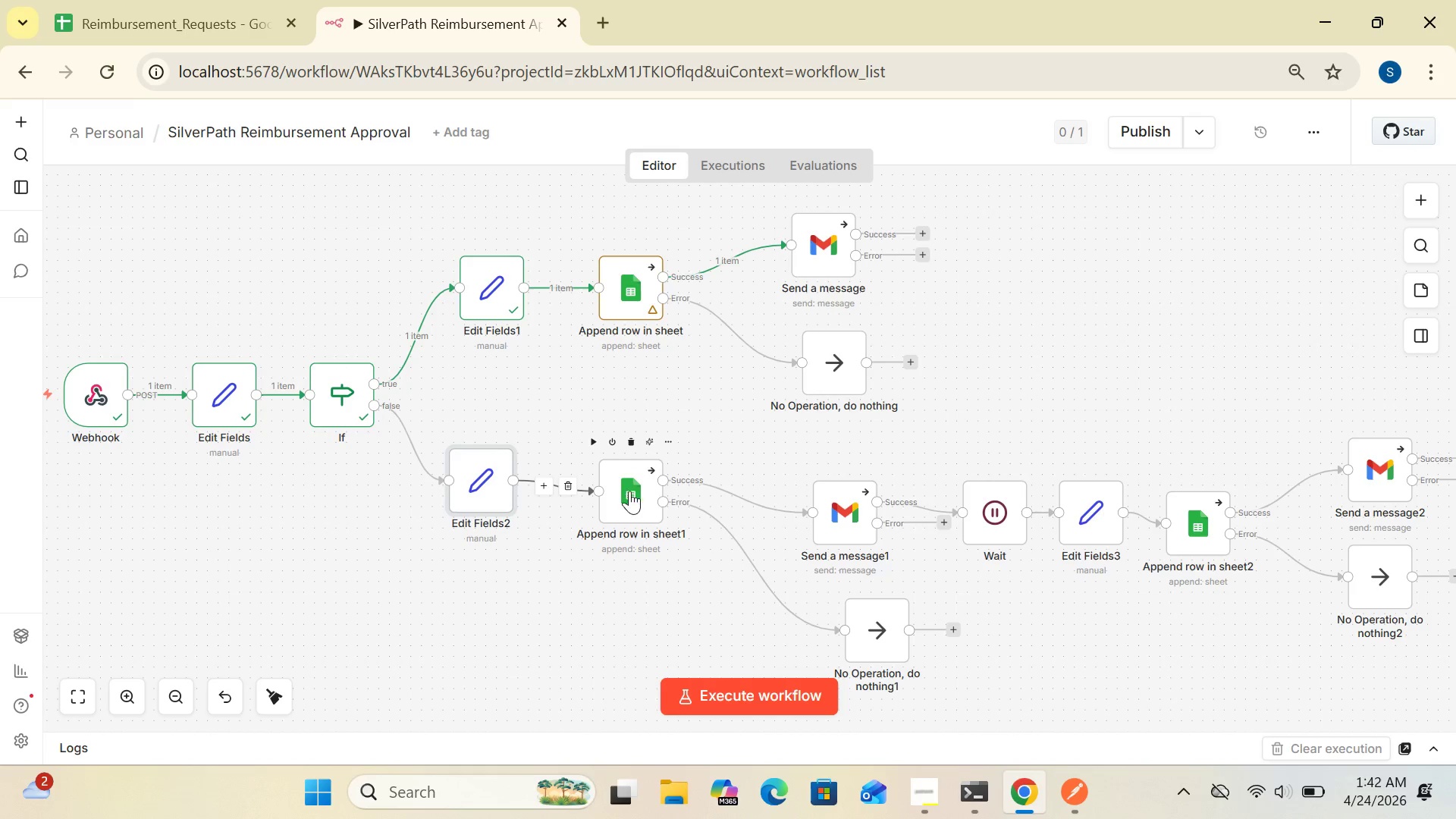 
left_click_drag(start_coordinate=[631, 491], to_coordinate=[627, 494])
 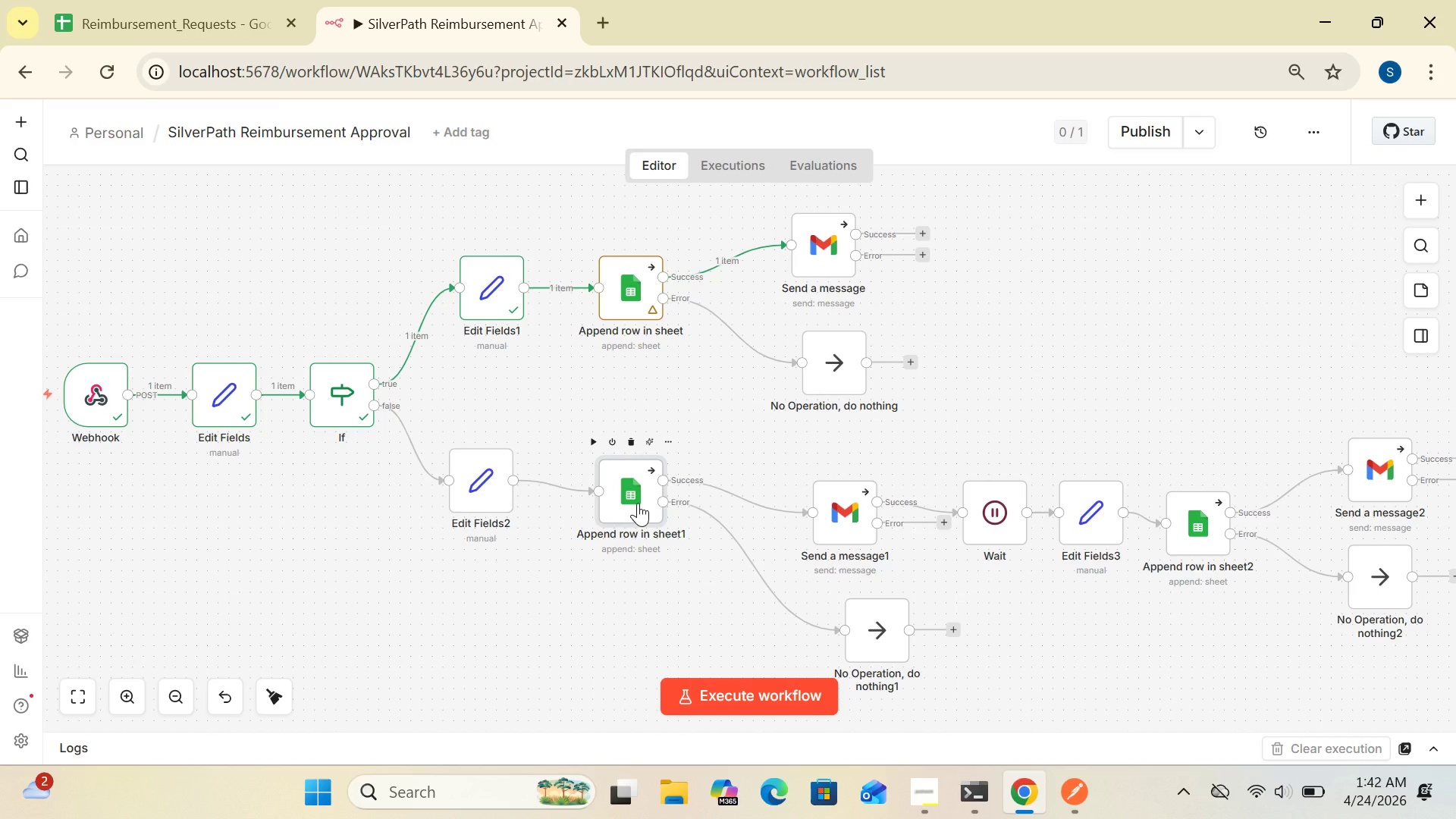 
left_click_drag(start_coordinate=[638, 503], to_coordinate=[623, 494])
 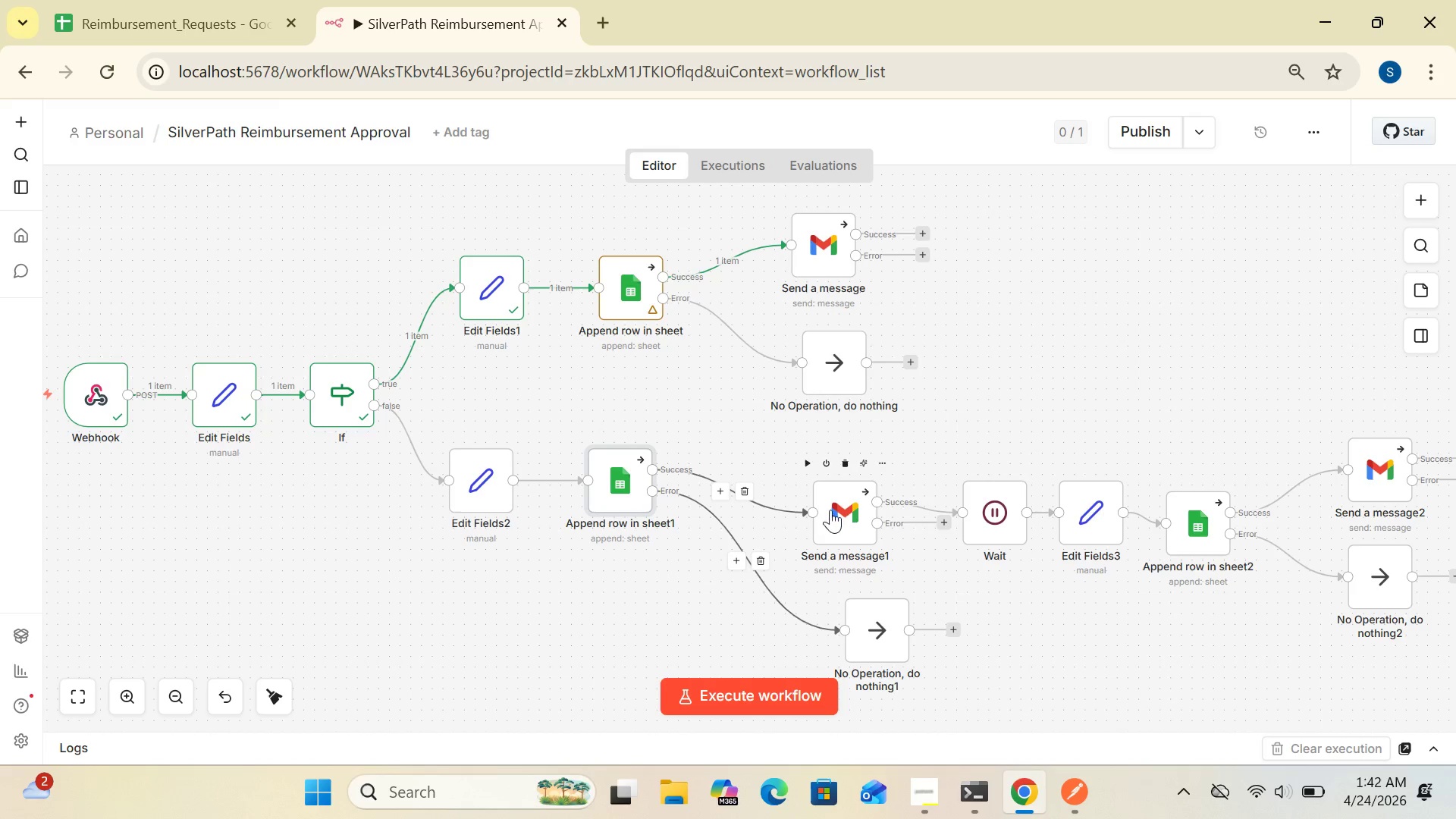 
left_click_drag(start_coordinate=[832, 510], to_coordinate=[782, 475])
 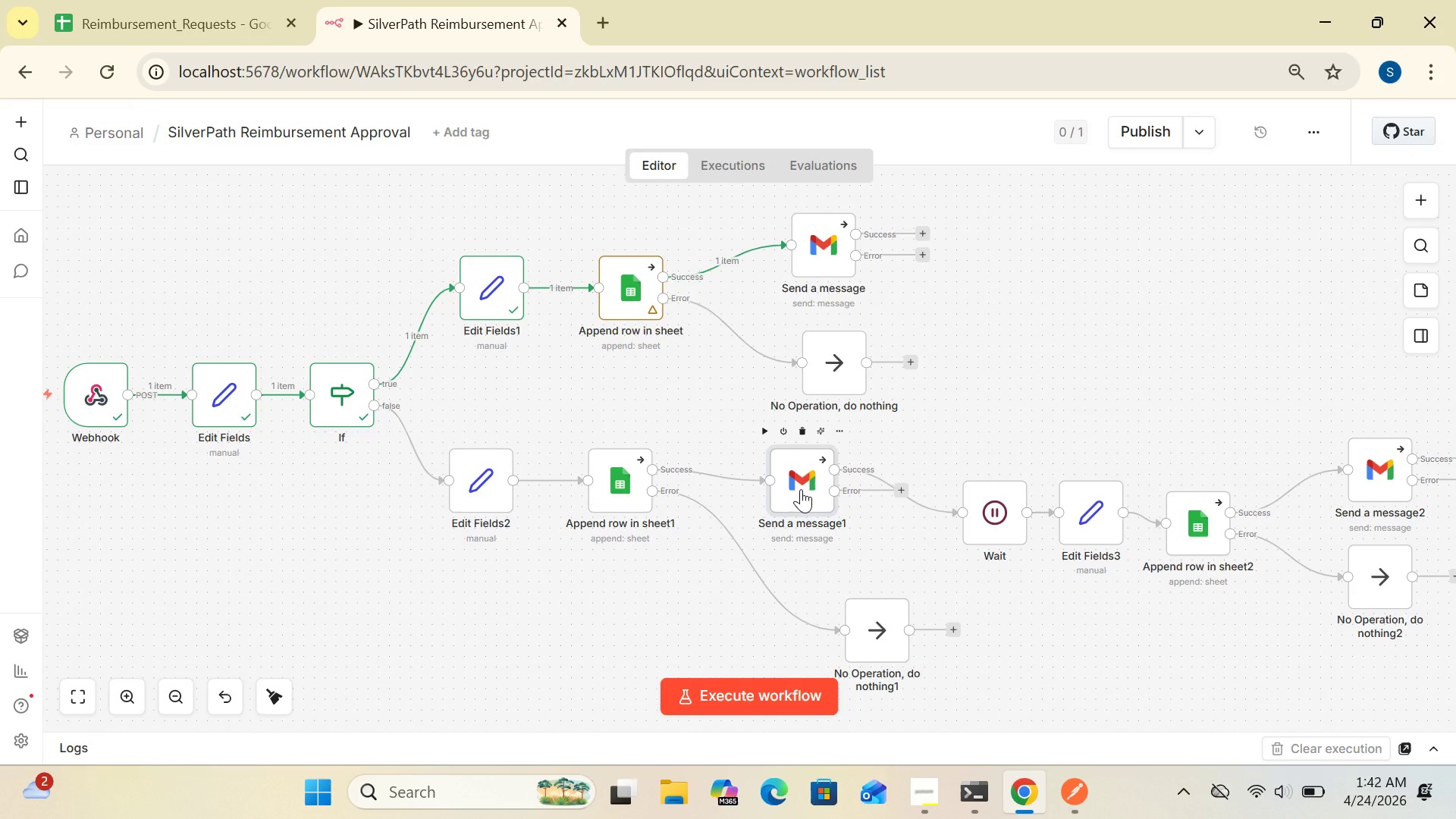 
left_click_drag(start_coordinate=[801, 489], to_coordinate=[800, 482])
 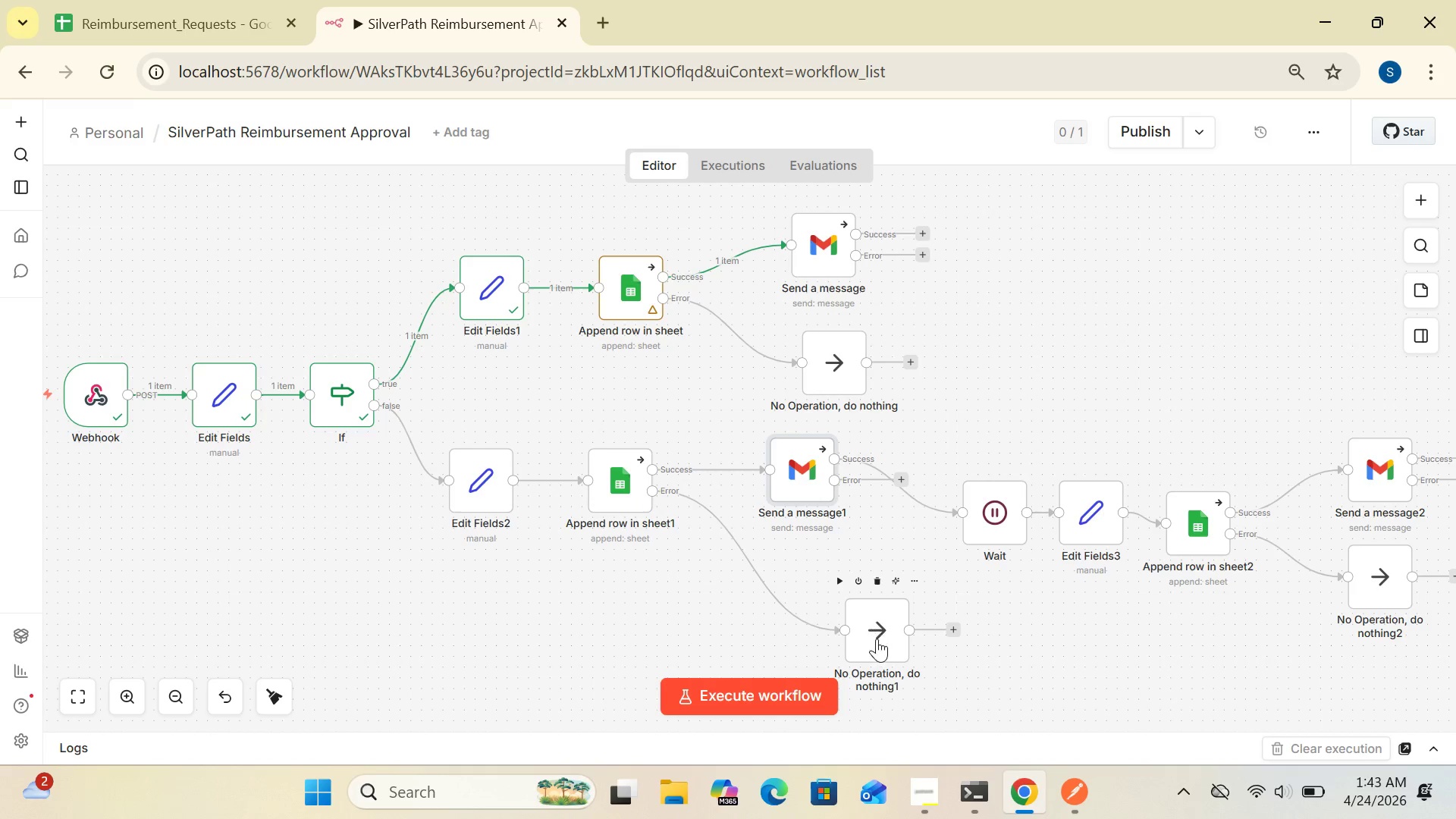 
left_click_drag(start_coordinate=[877, 639], to_coordinate=[790, 583])
 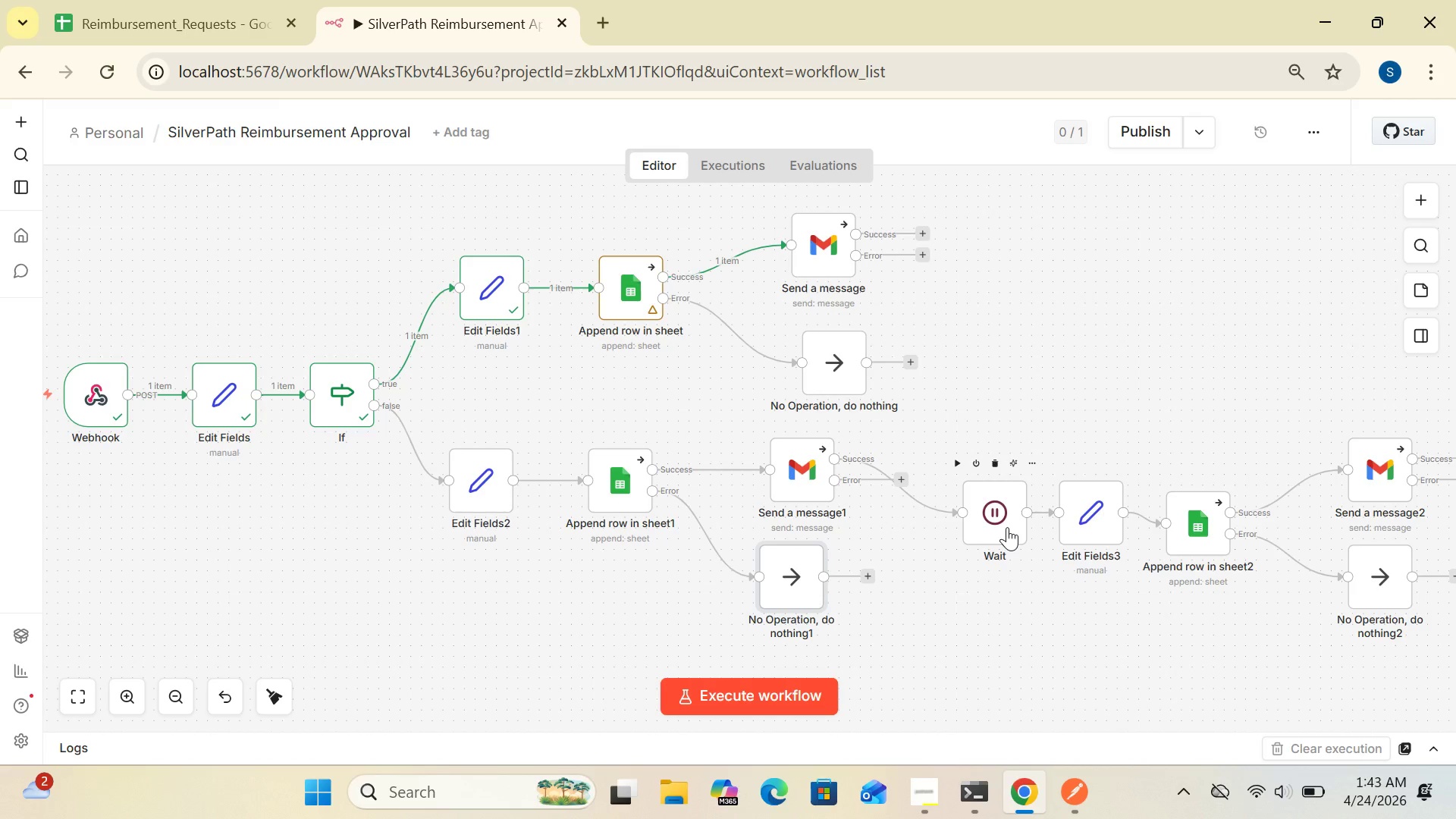 
left_click_drag(start_coordinate=[1007, 526], to_coordinate=[995, 458])
 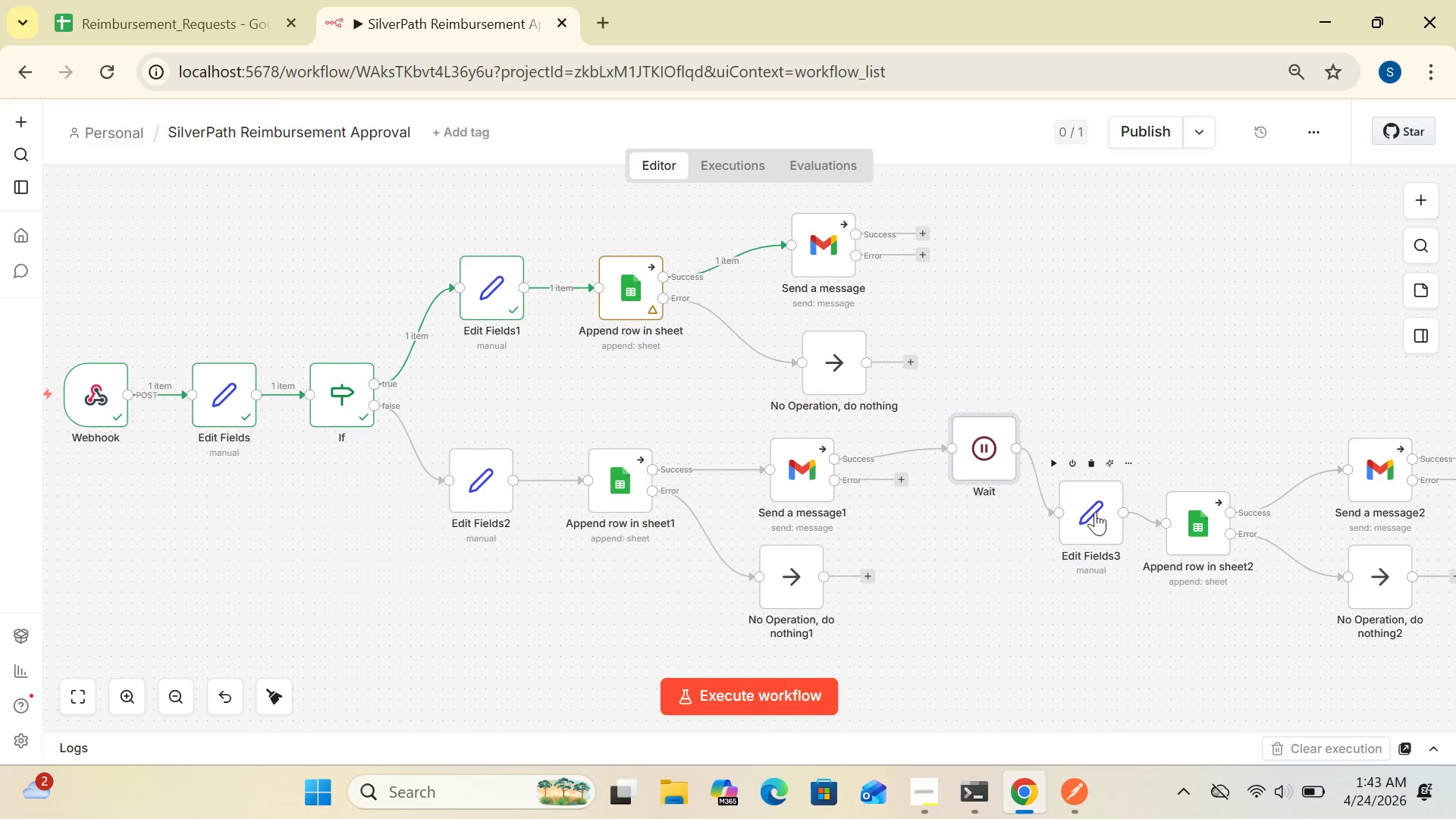 
left_click_drag(start_coordinate=[1094, 512], to_coordinate=[1100, 441])
 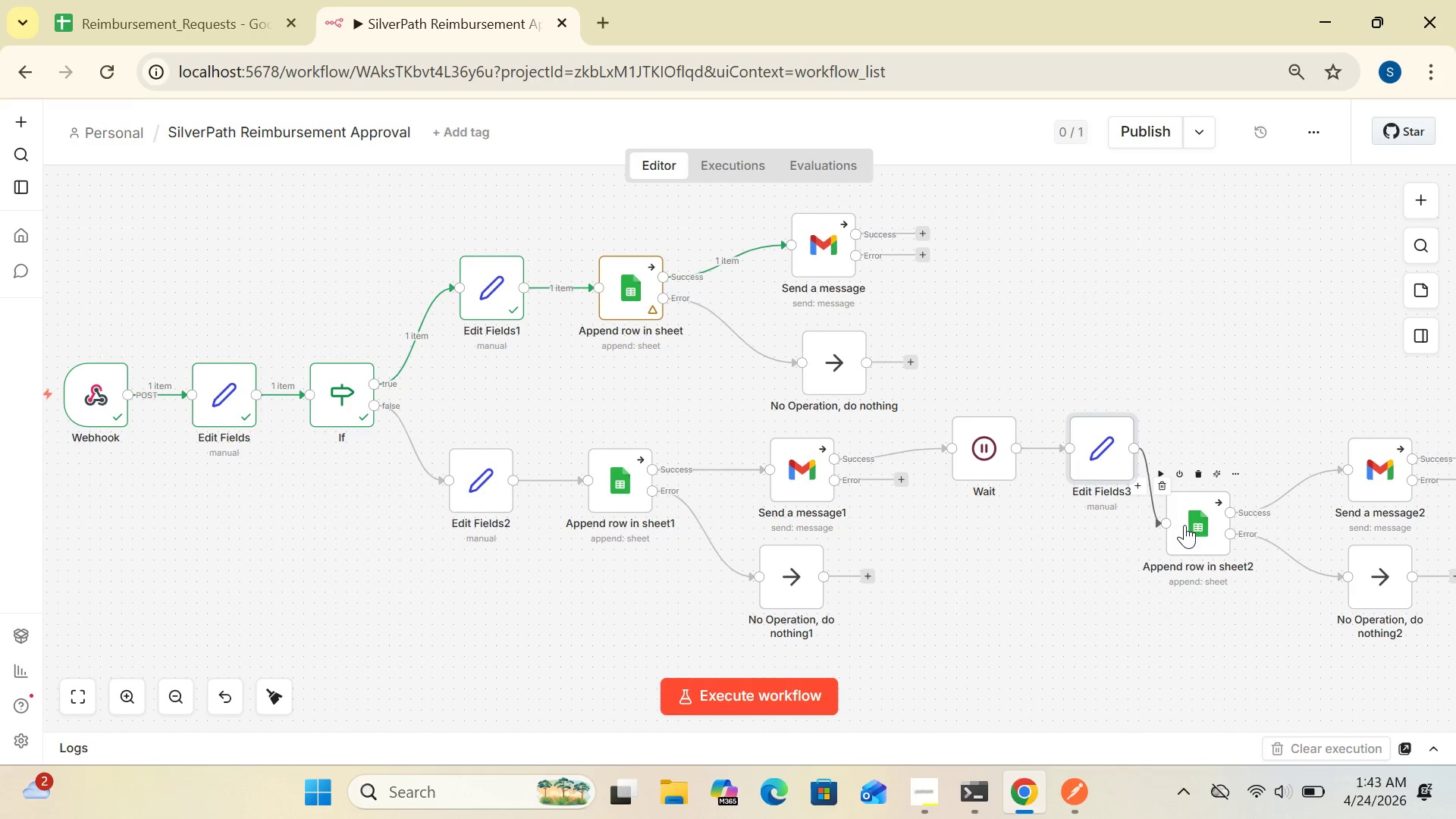 
left_click_drag(start_coordinate=[1185, 525], to_coordinate=[1178, 453])
 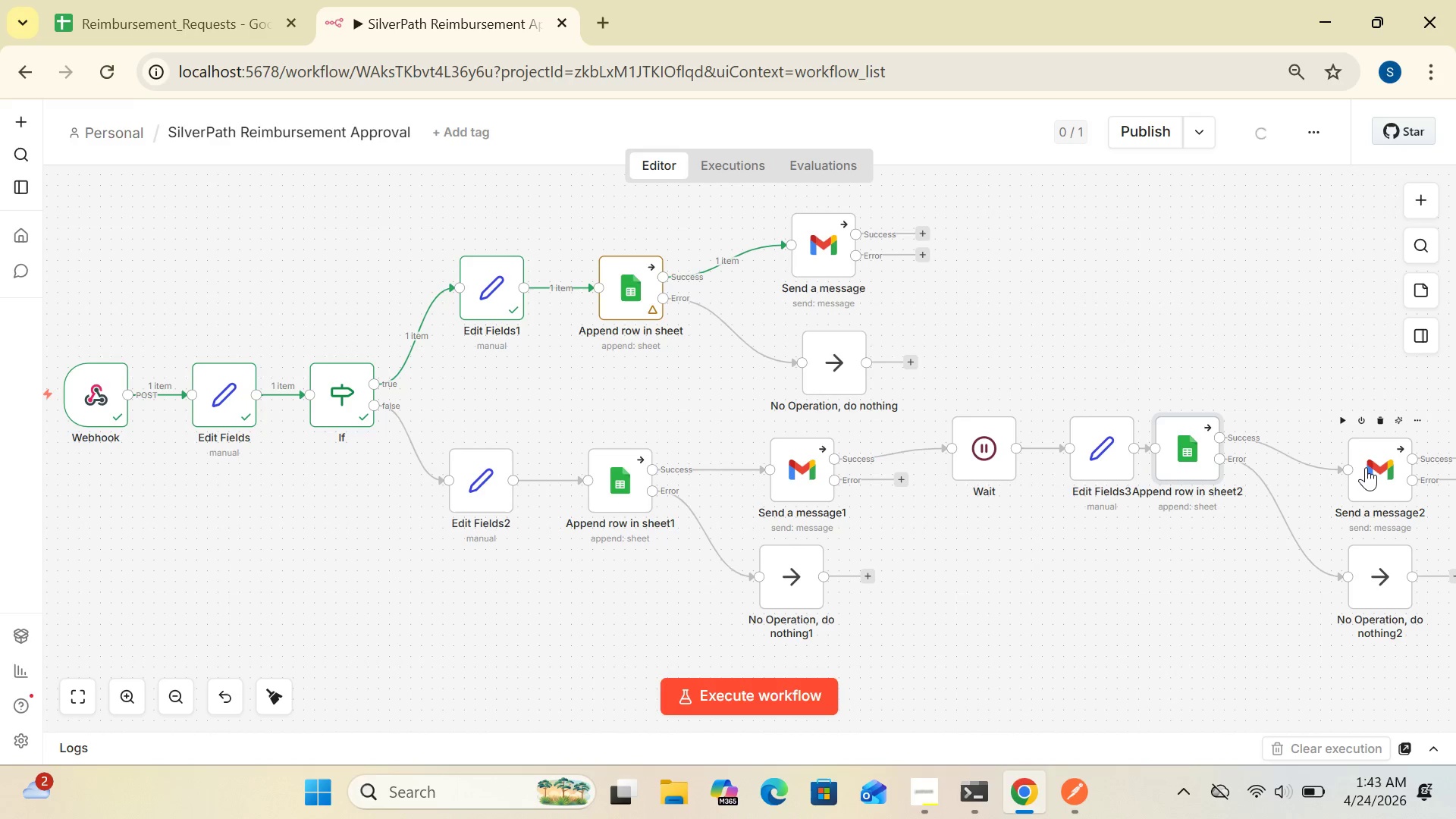 
left_click_drag(start_coordinate=[1368, 469], to_coordinate=[1244, 284])
 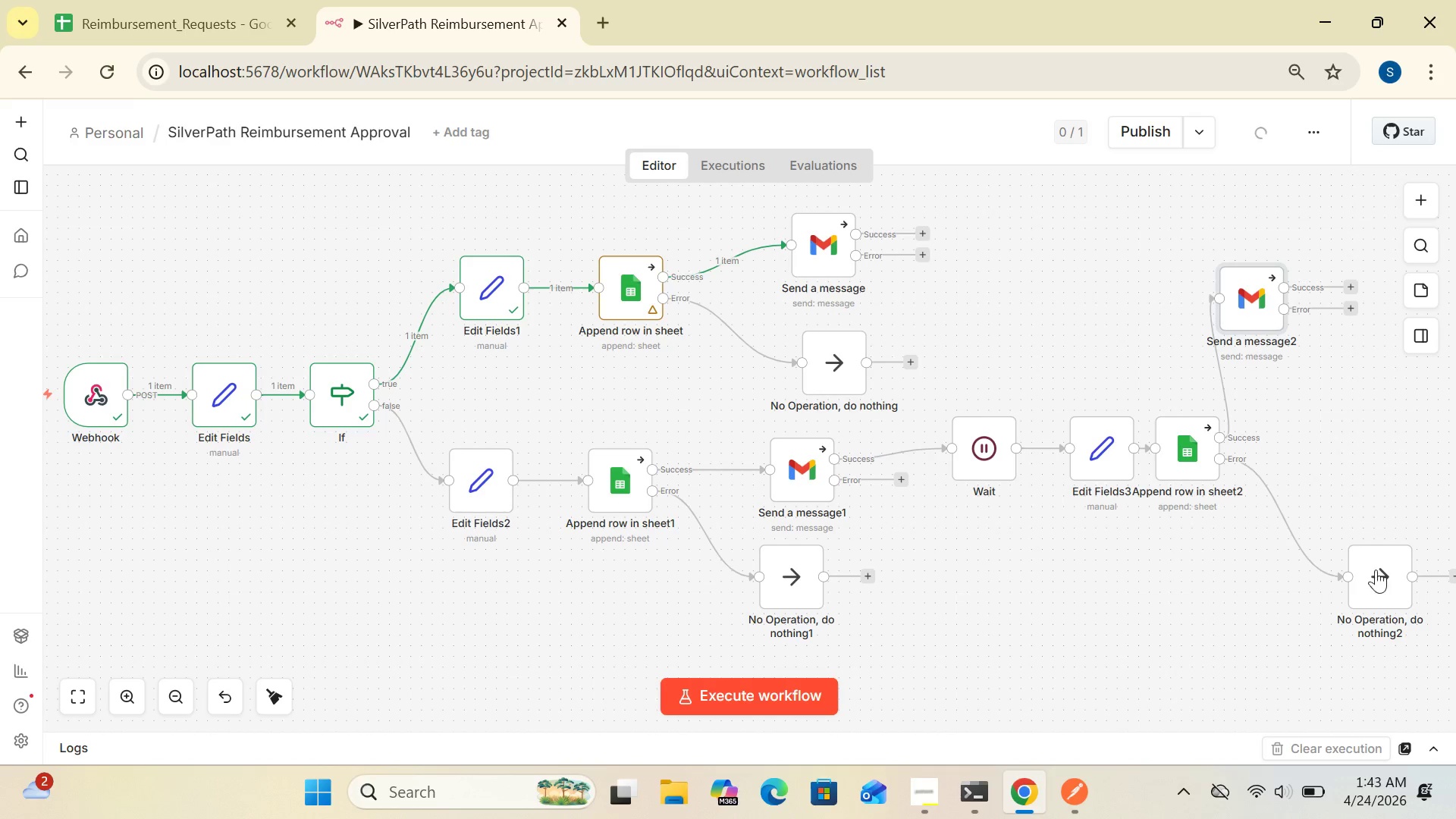 
left_click_drag(start_coordinate=[1376, 595], to_coordinate=[1313, 576])
 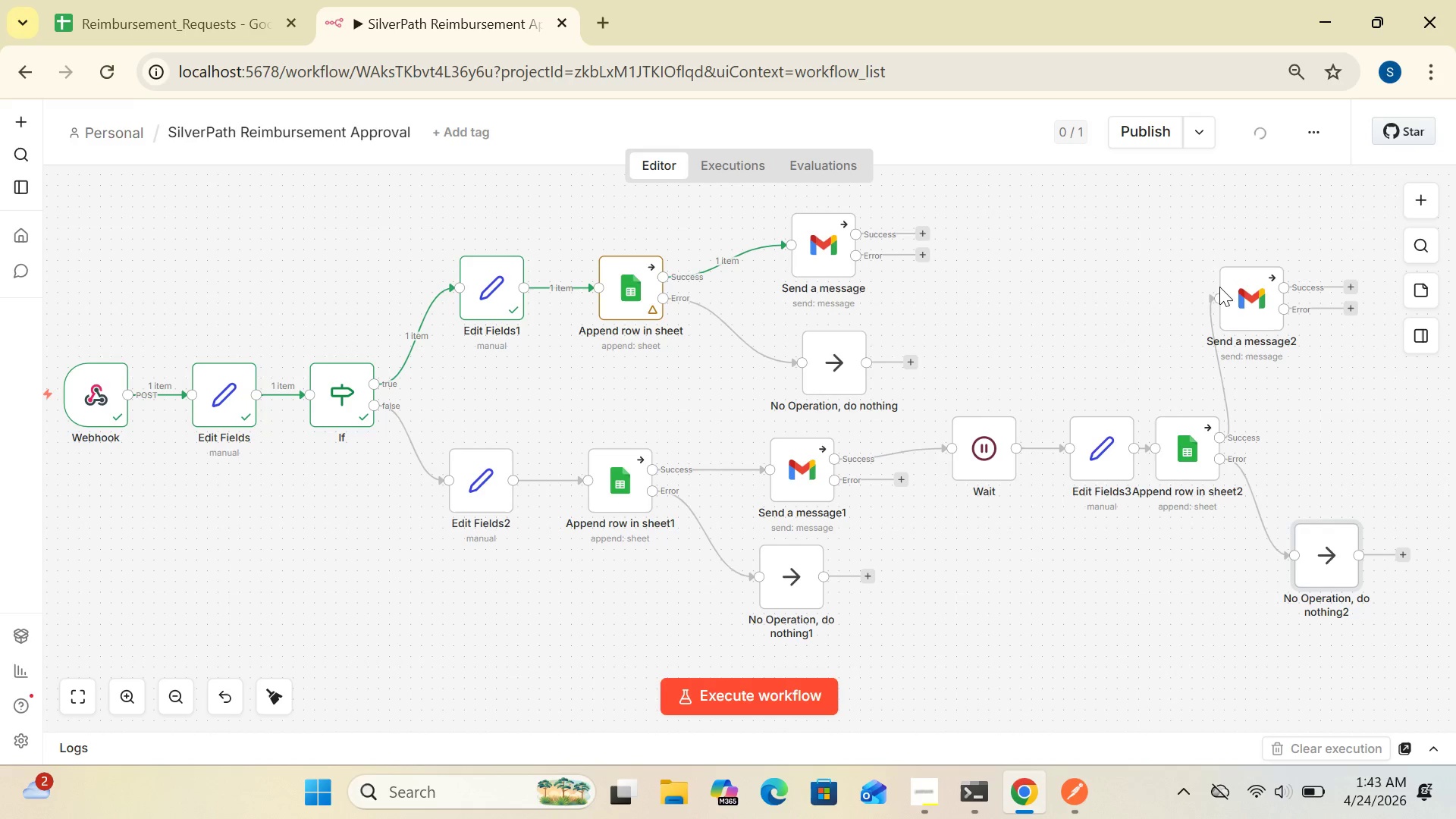 
left_click_drag(start_coordinate=[1247, 300], to_coordinate=[1287, 344])
 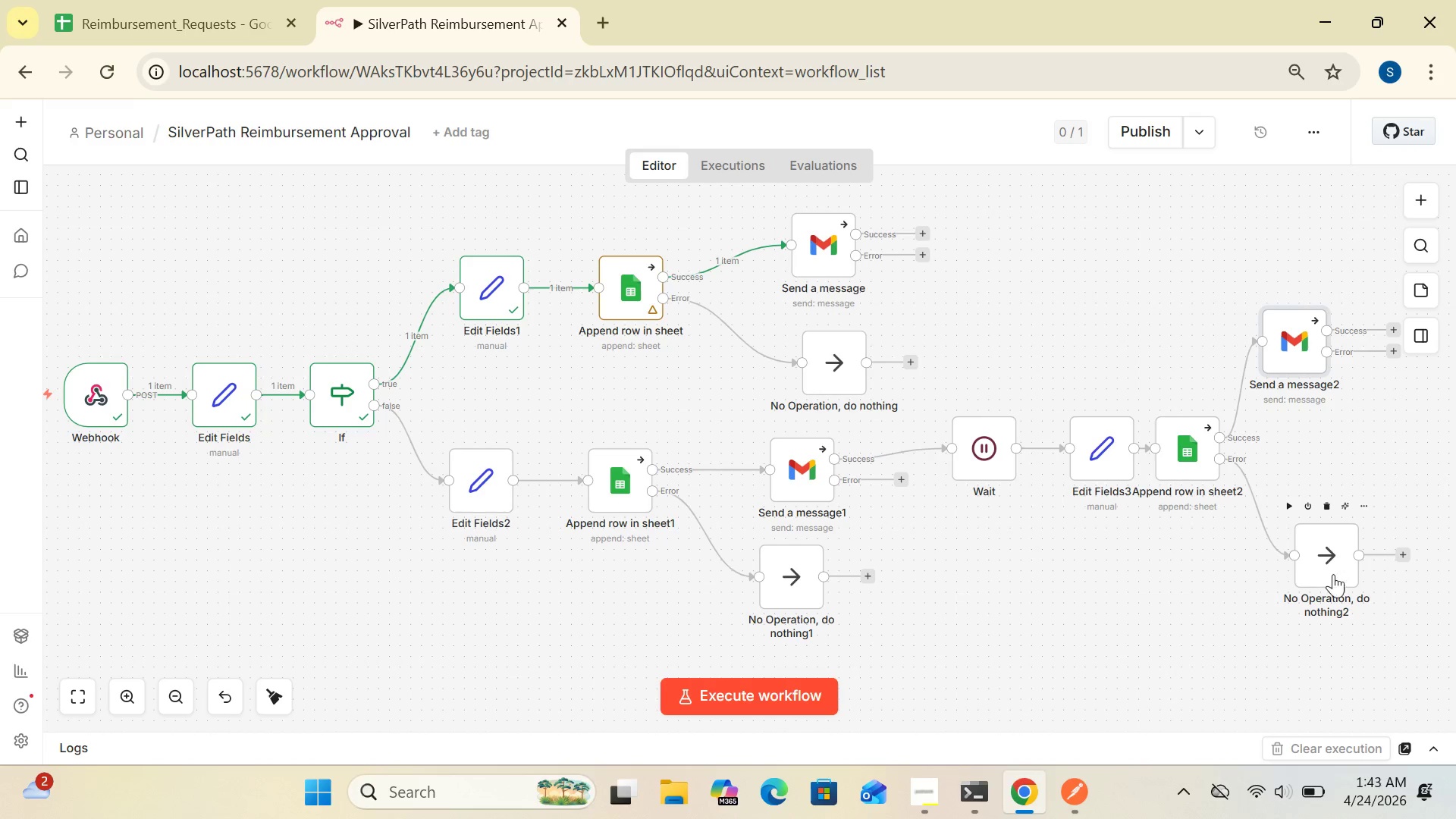 
left_click_drag(start_coordinate=[1331, 576], to_coordinate=[1324, 548])
 